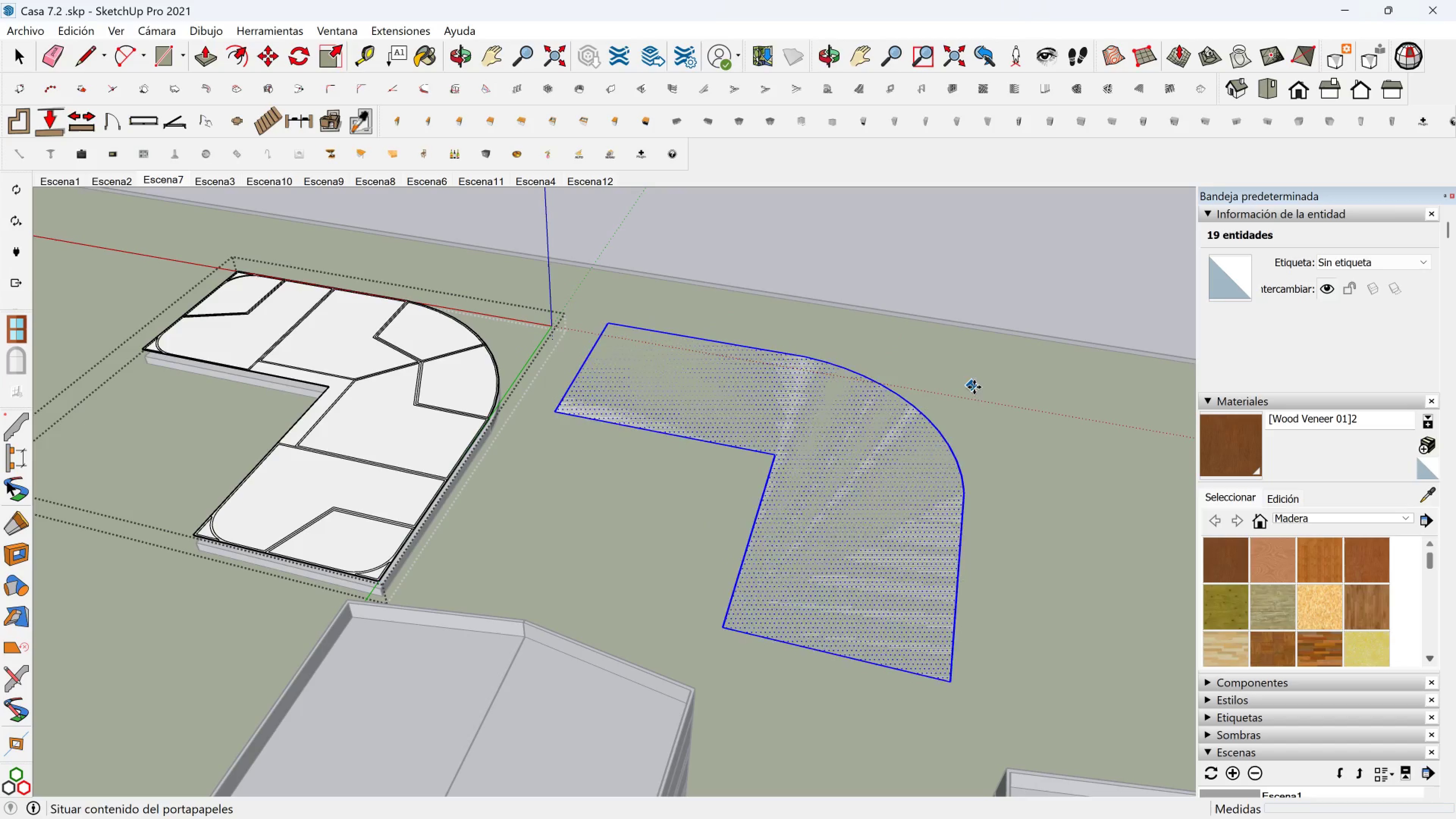 
left_click([976, 387])
 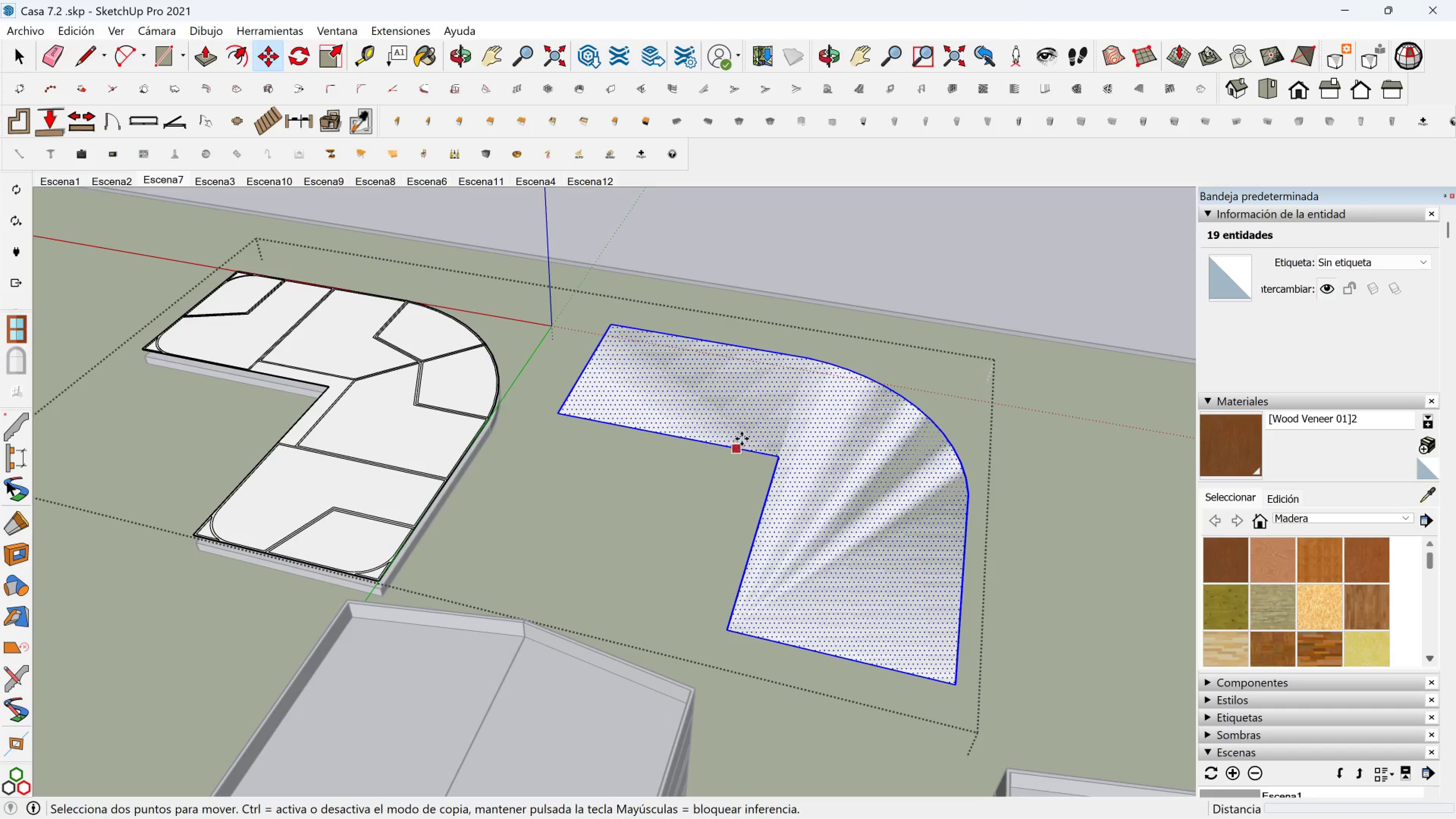 
right_click([745, 434])
 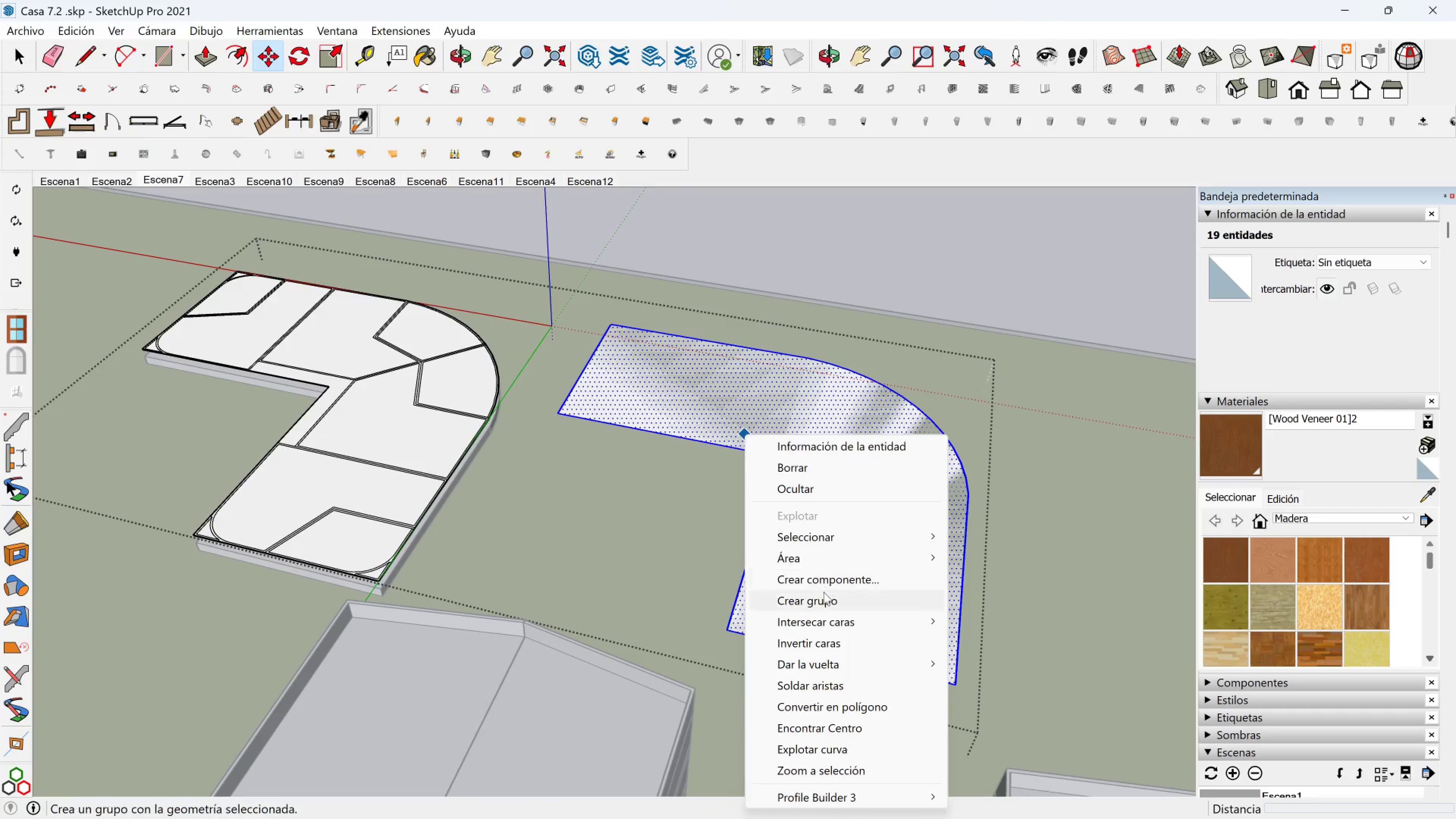 
left_click([824, 592])
 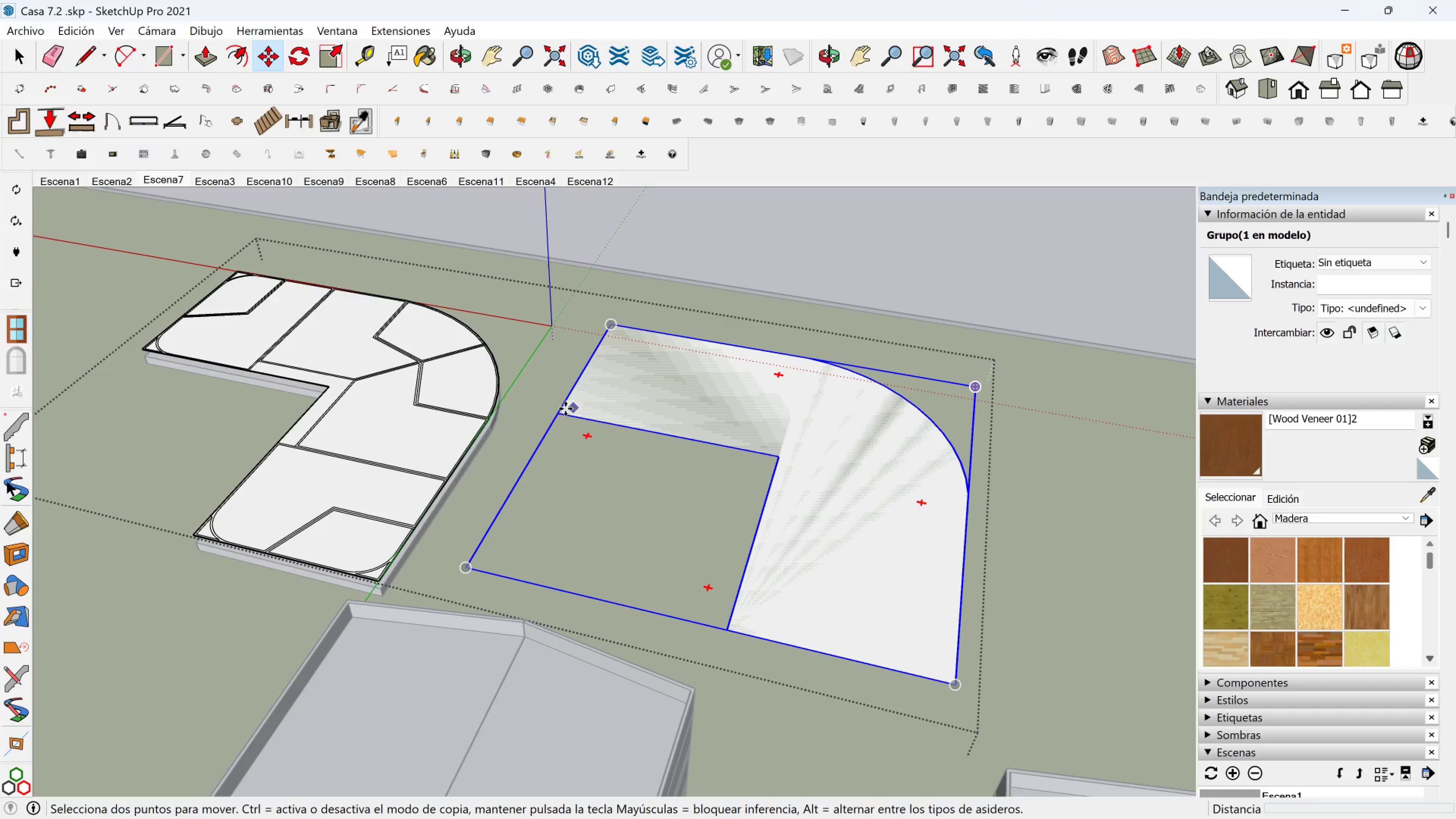 
left_click([560, 413])
 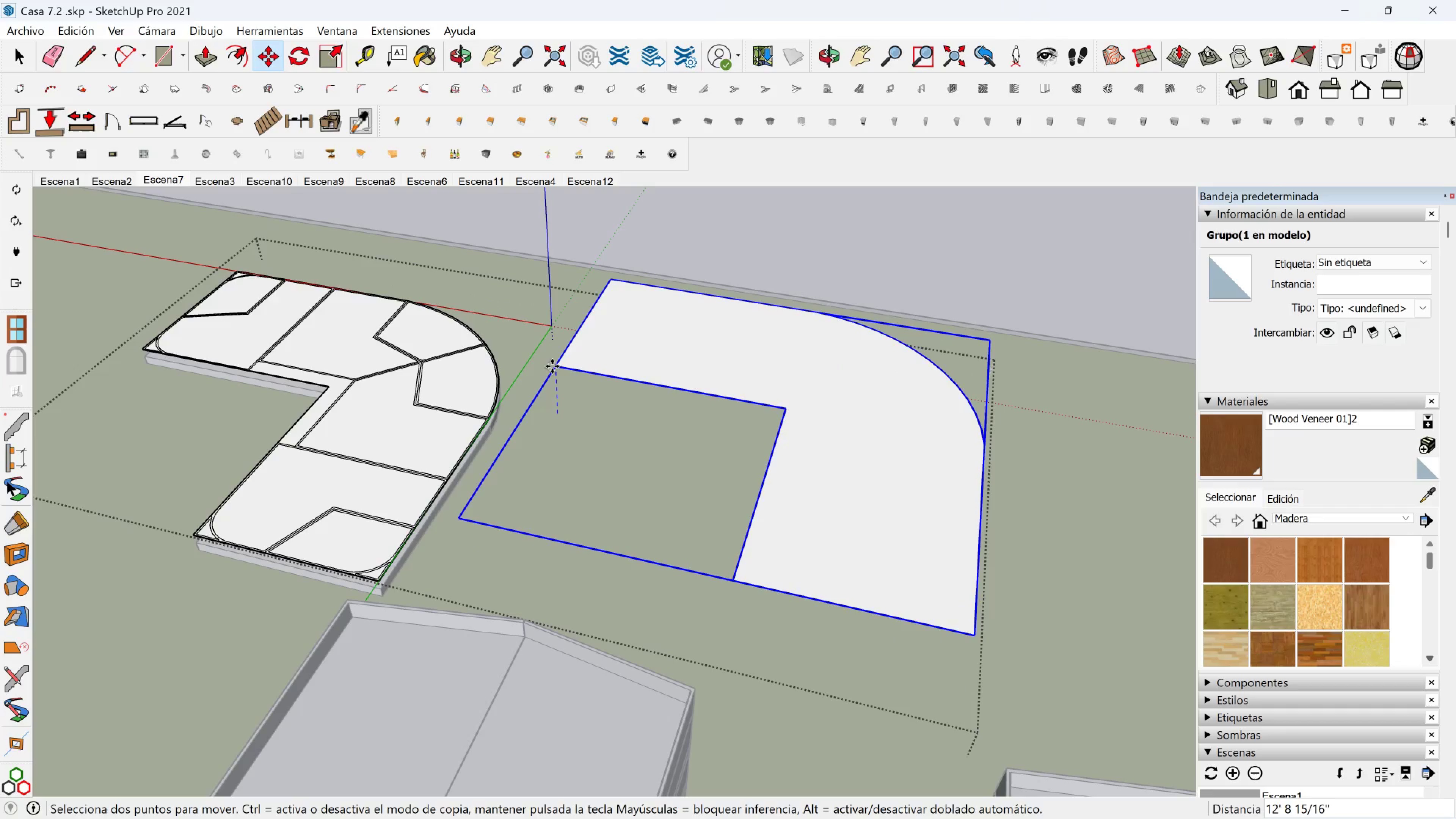 
hold_key(key=ShiftLeft, duration=0.85)
left_click([457, 387])
 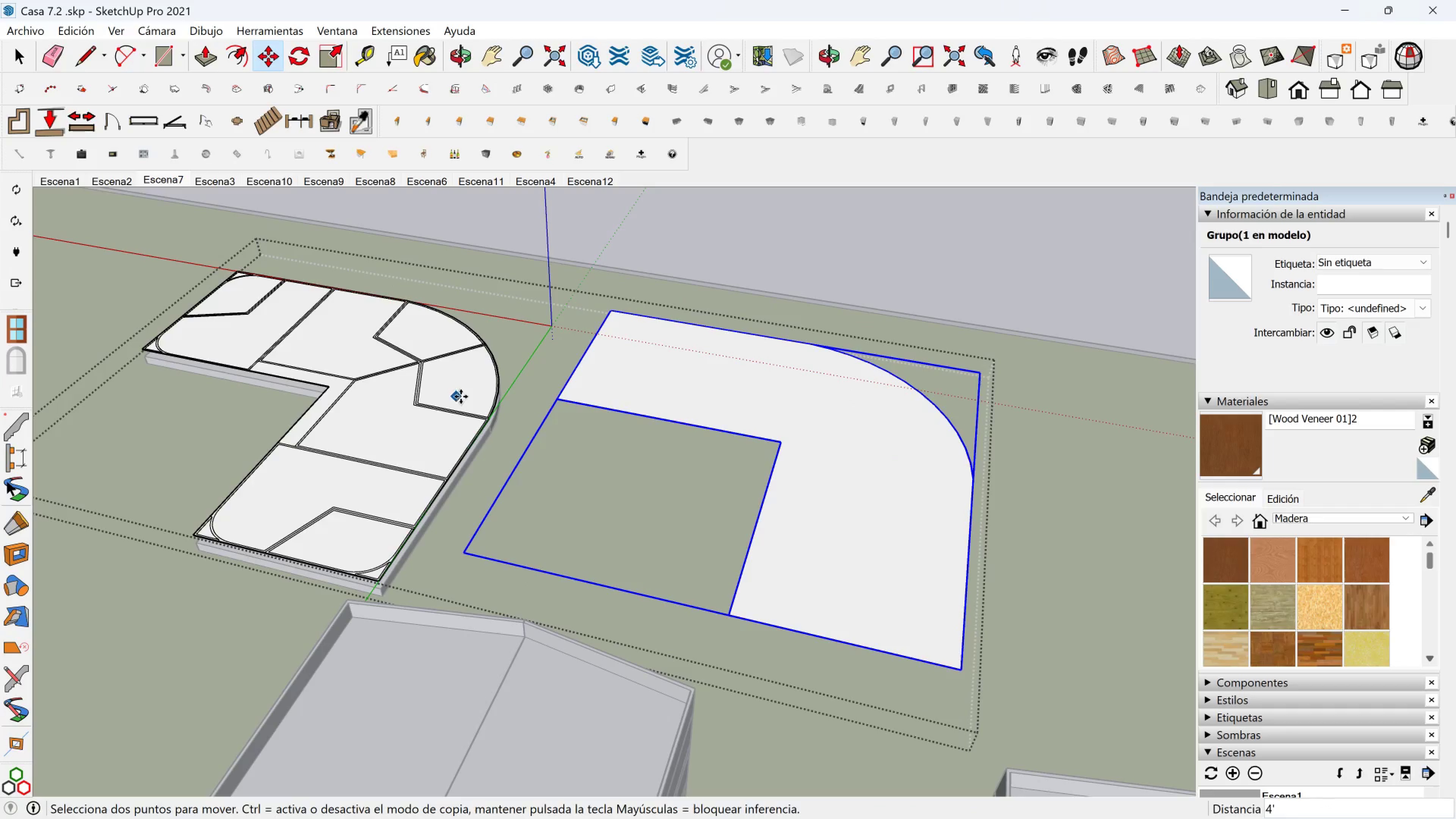 
key(Space)
 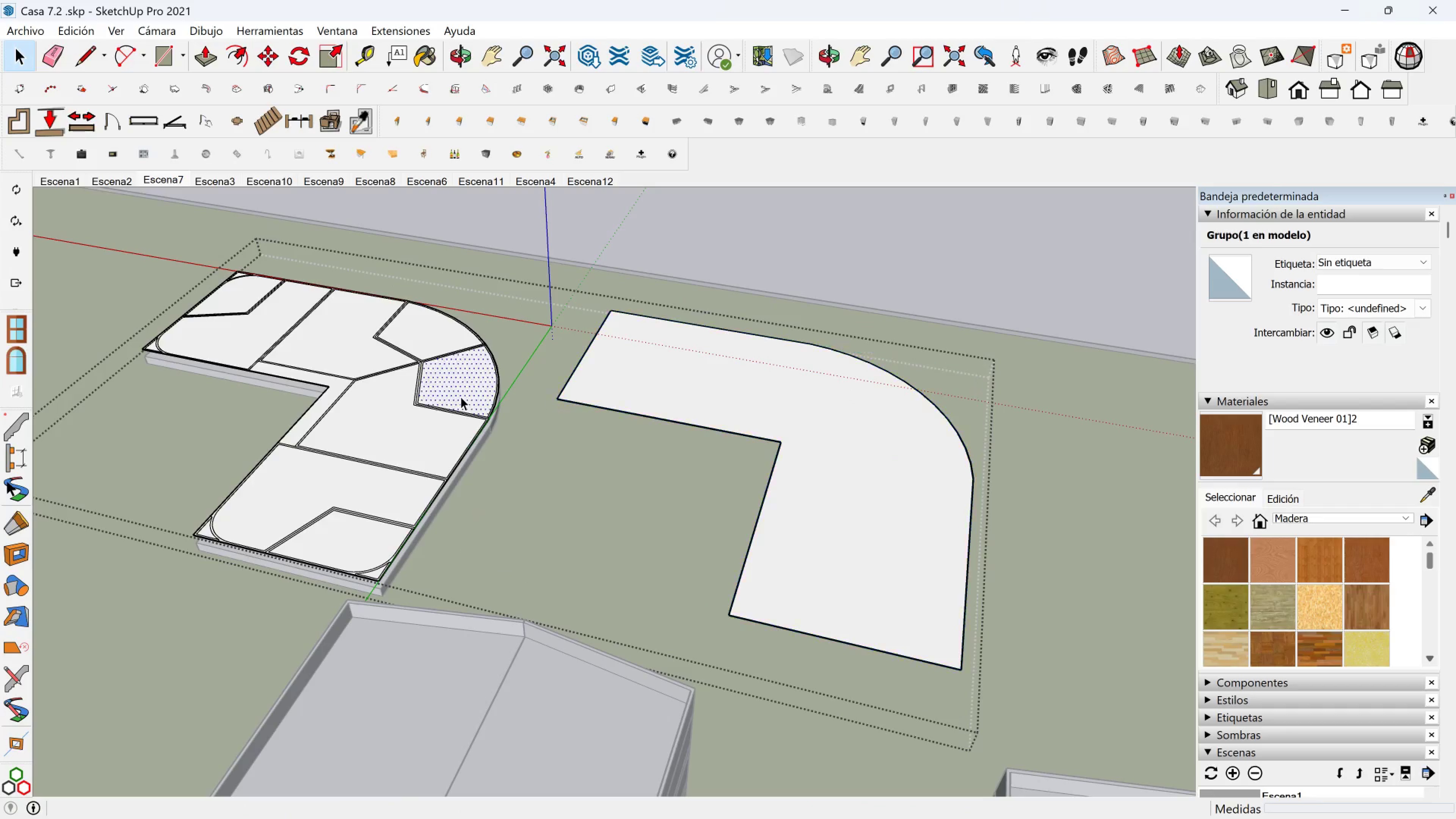 
left_click([461, 397])
 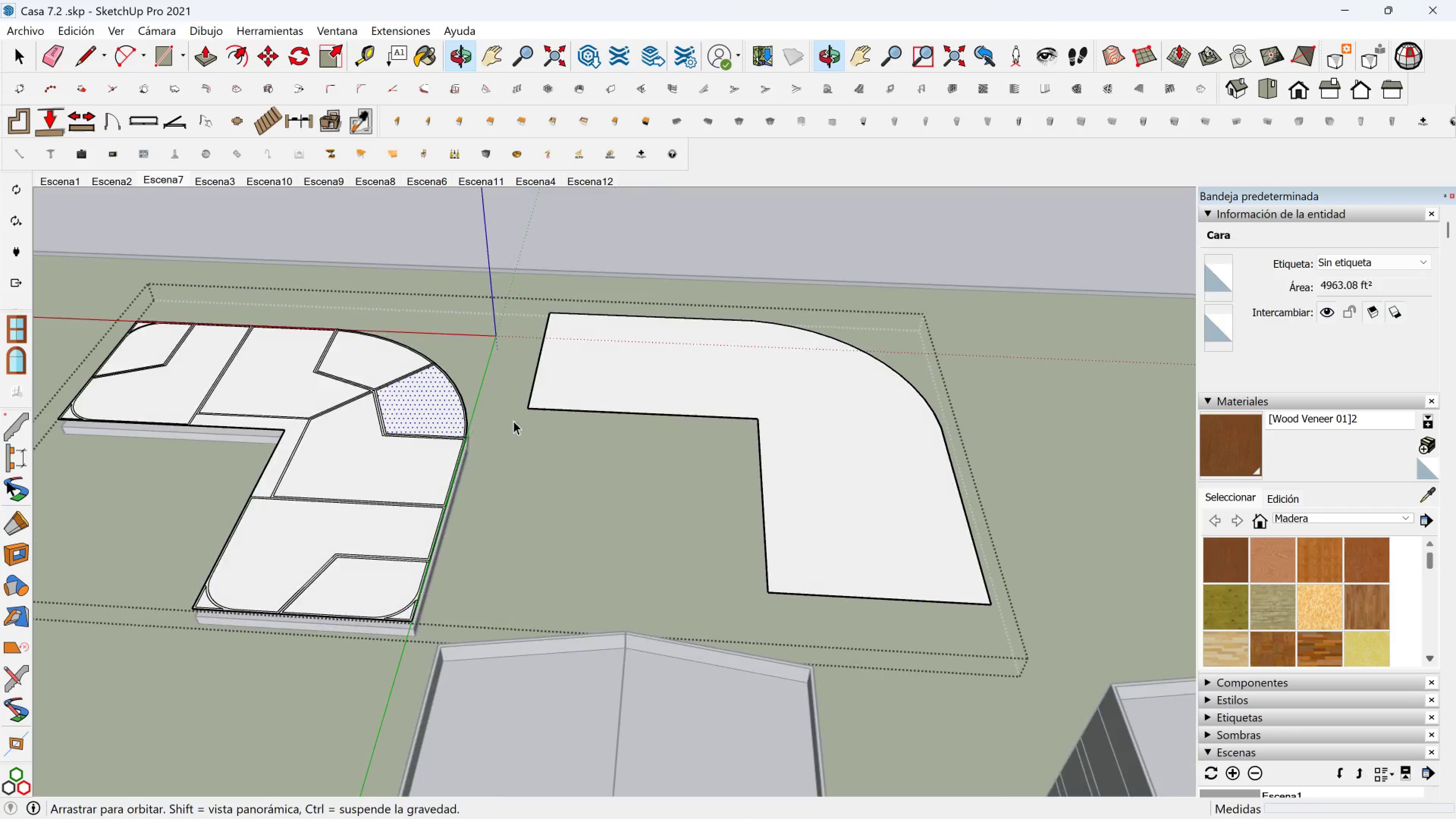 
scroll: coordinate [361, 438], scroll_direction: none, amount: 0.0
 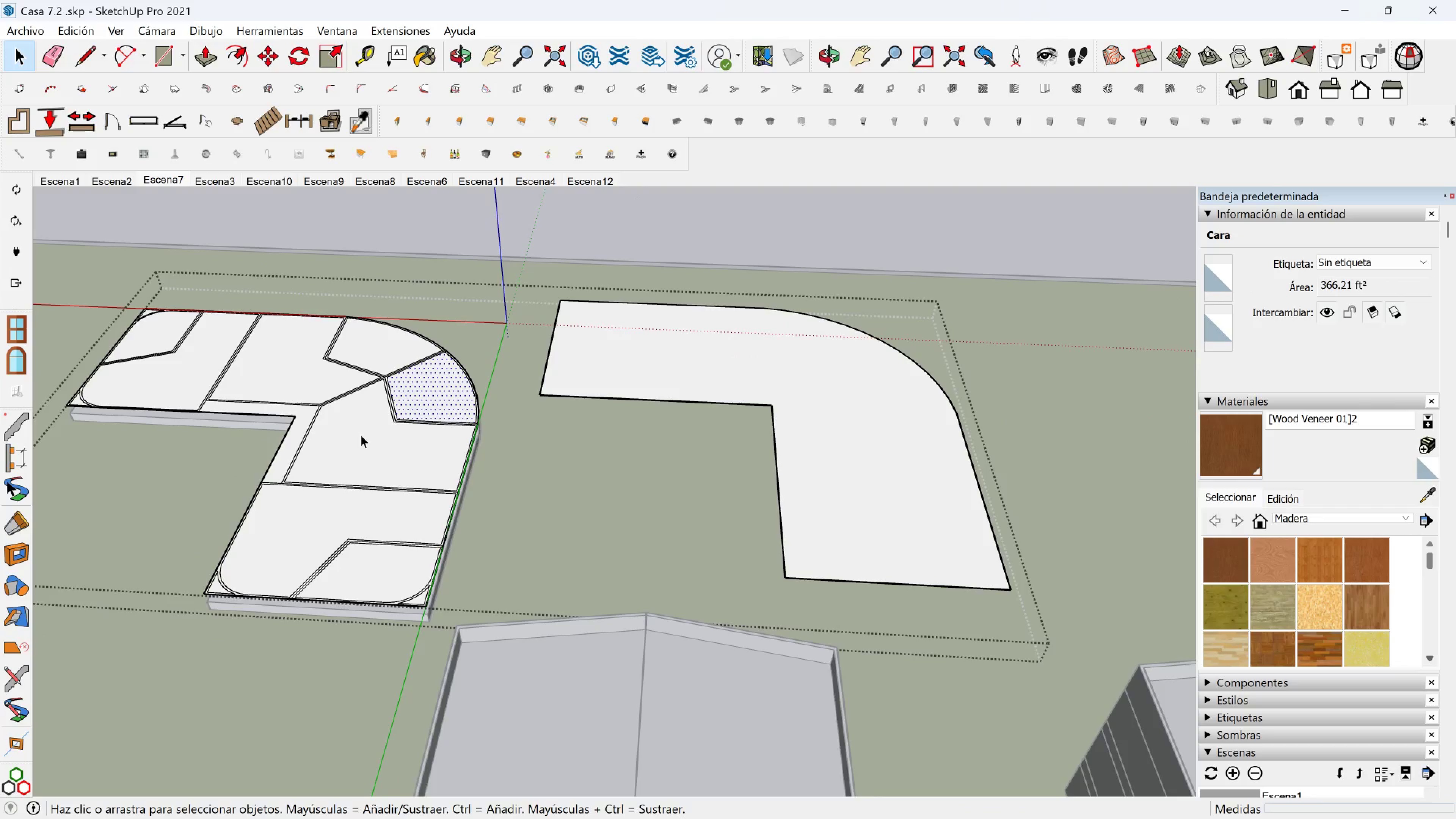 
key(Shift+ShiftLeft)
 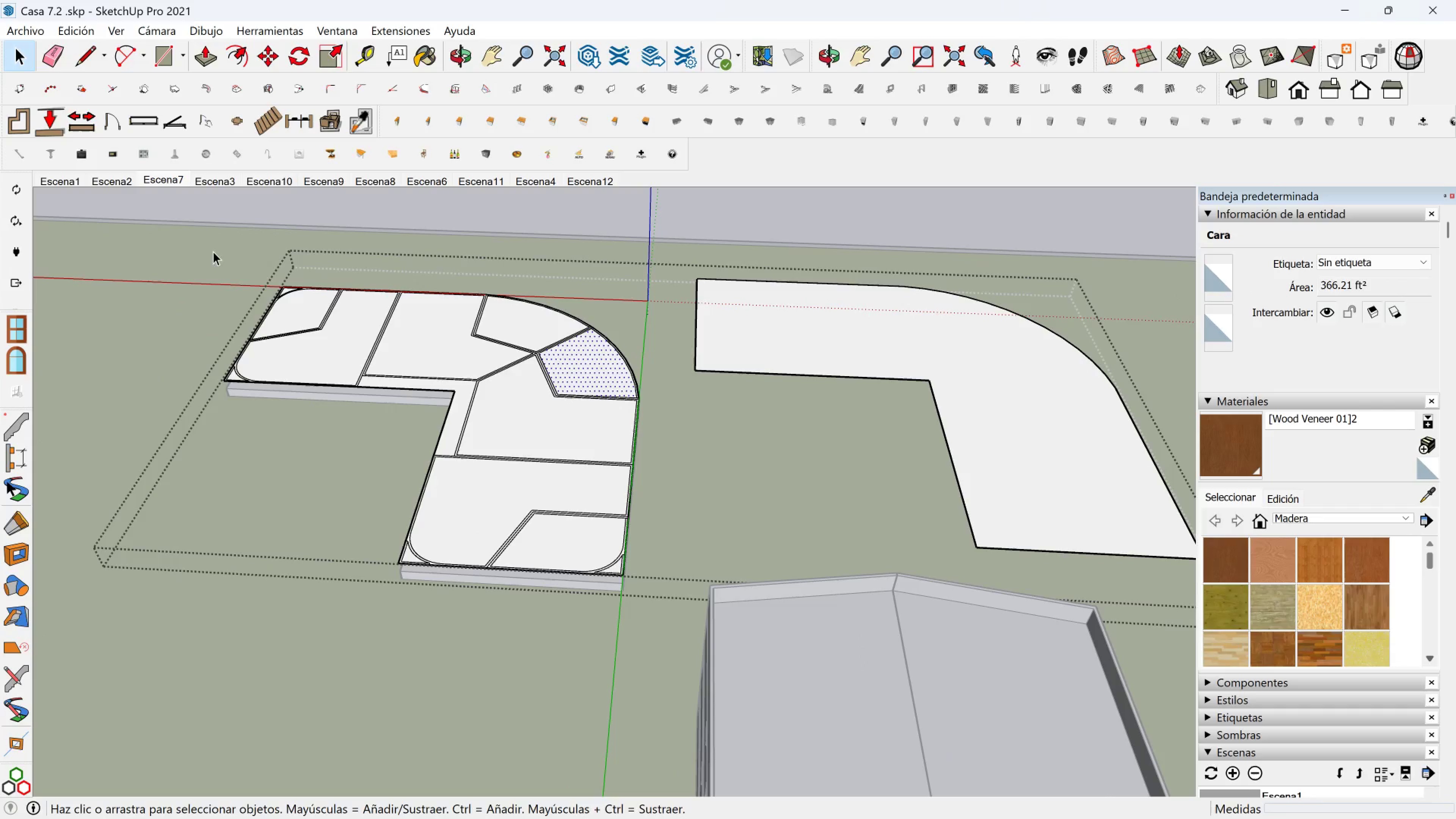 
left_click_drag(start_coordinate=[178, 240], to_coordinate=[655, 647])
 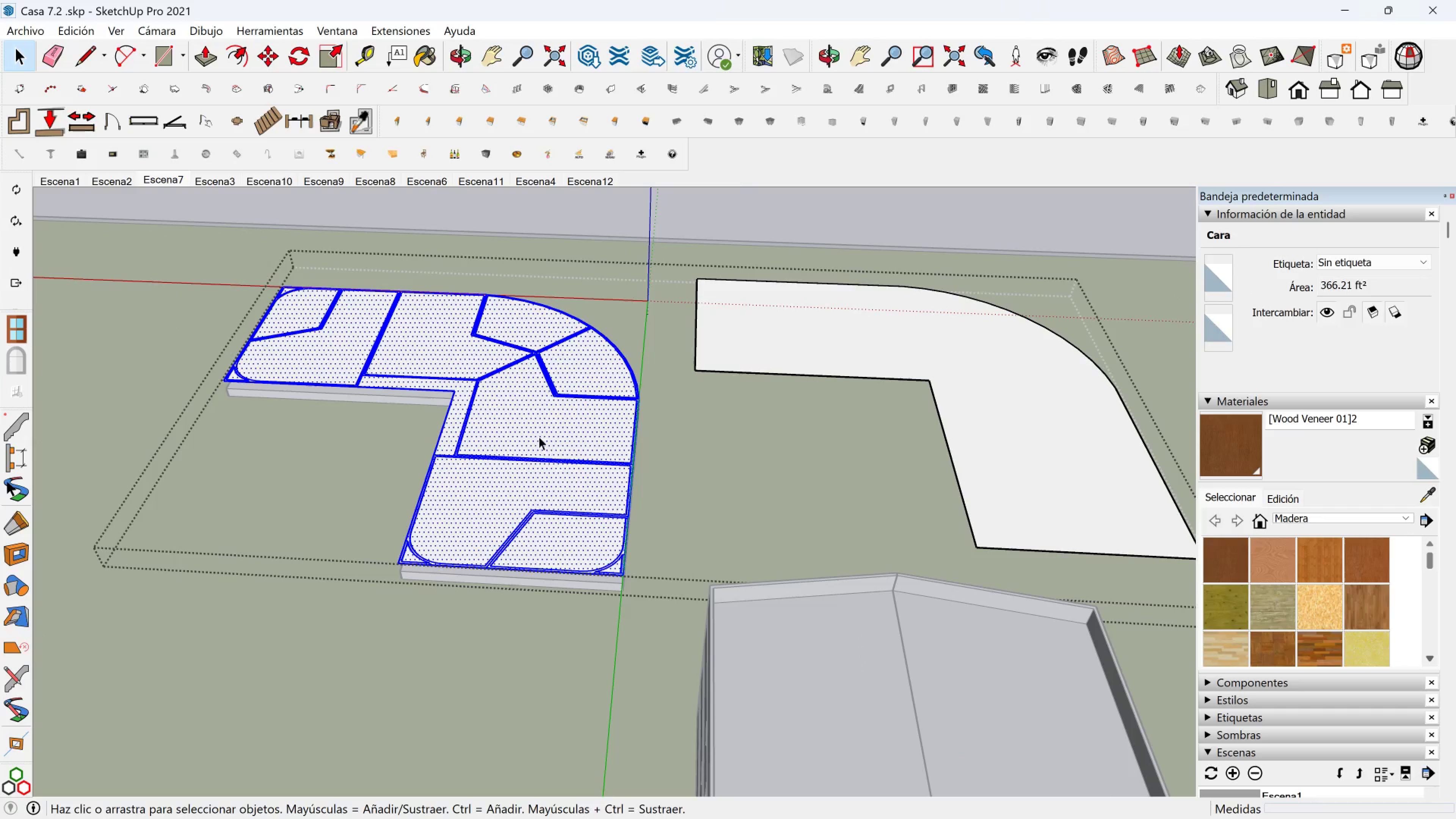 
right_click([539, 436])
 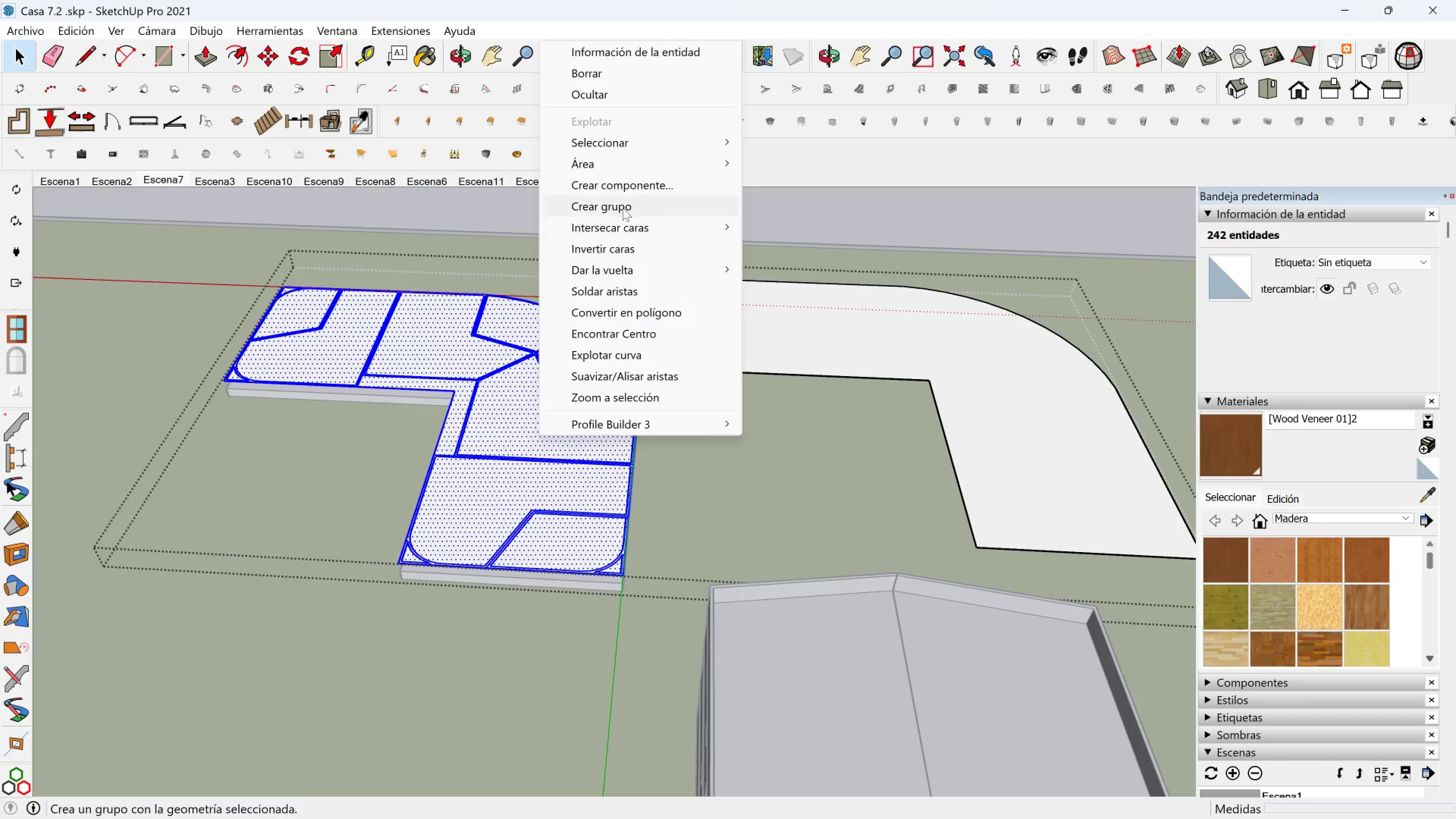 
left_click([623, 207])
 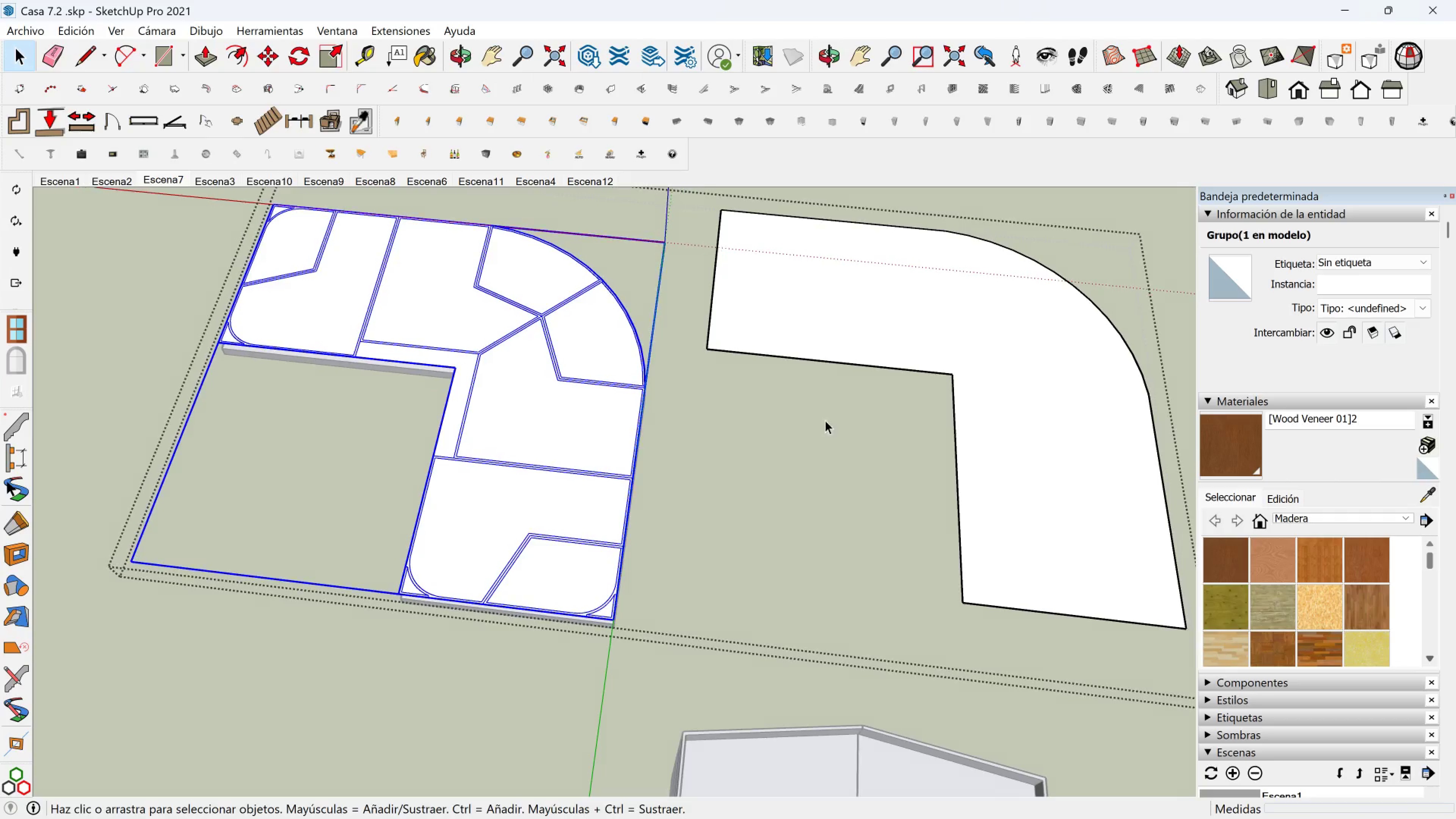 
left_click([826, 367])
 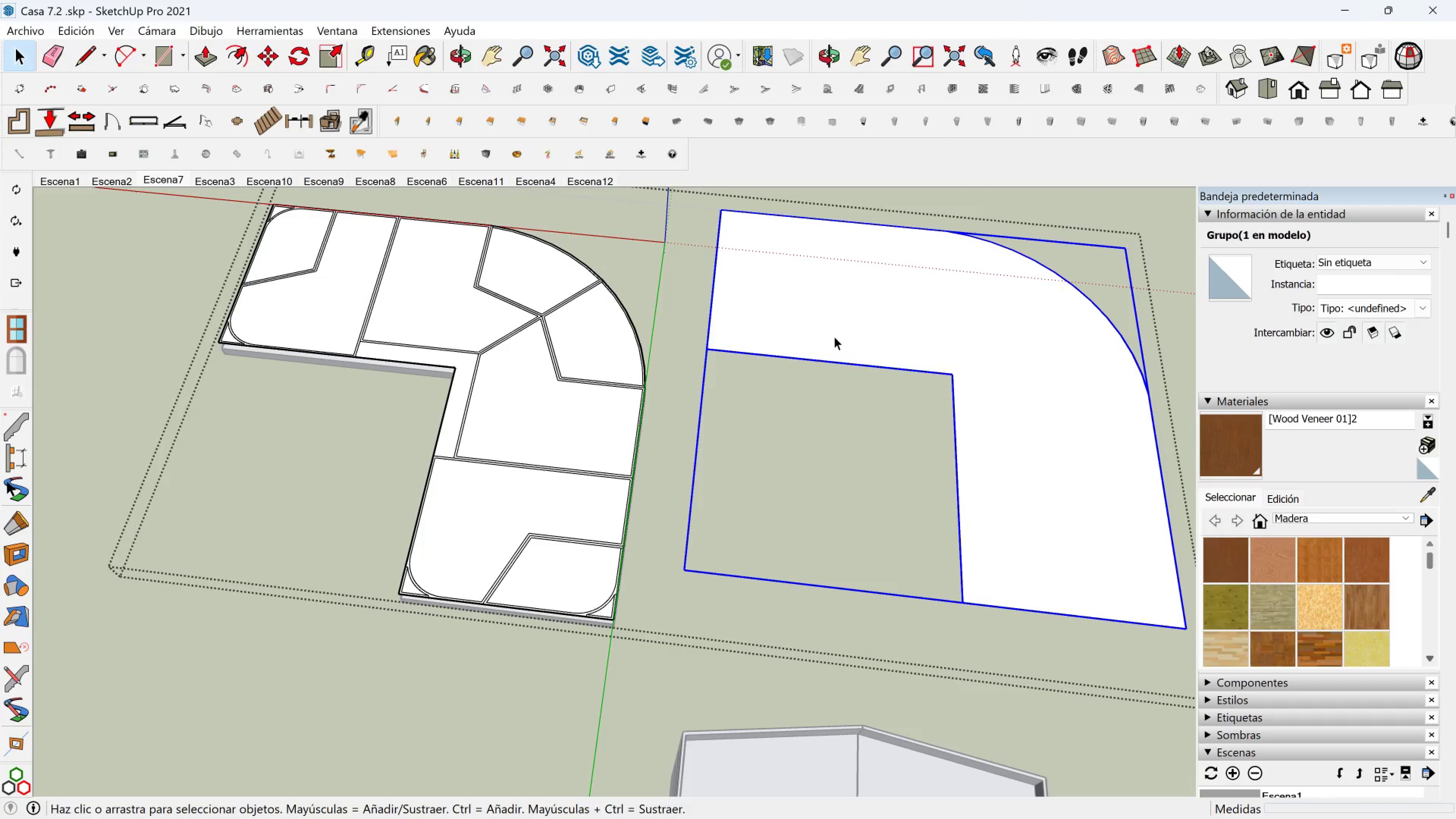 
key(M)
 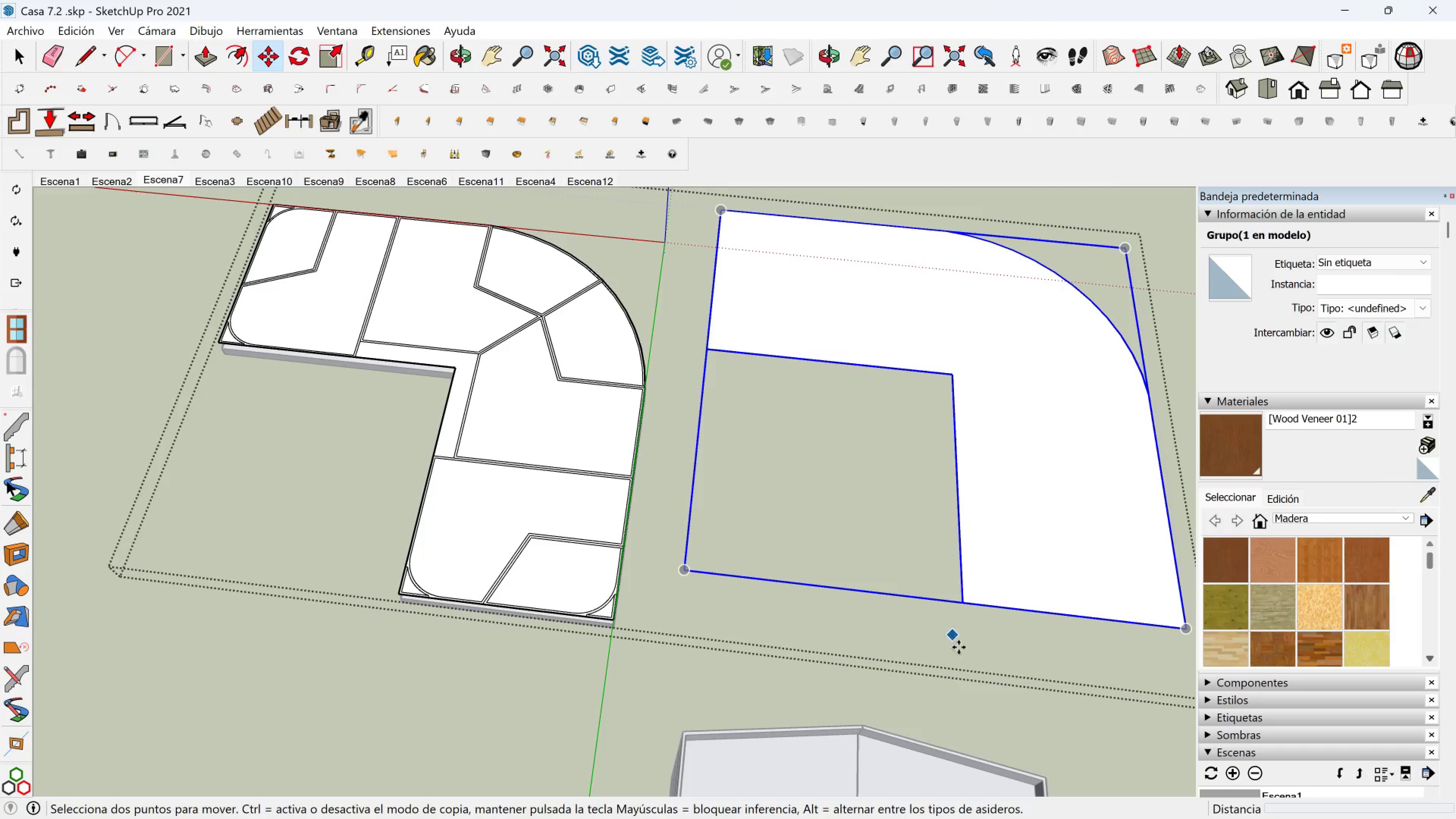 
scroll: coordinate [968, 647], scroll_direction: up, amount: 1.0
 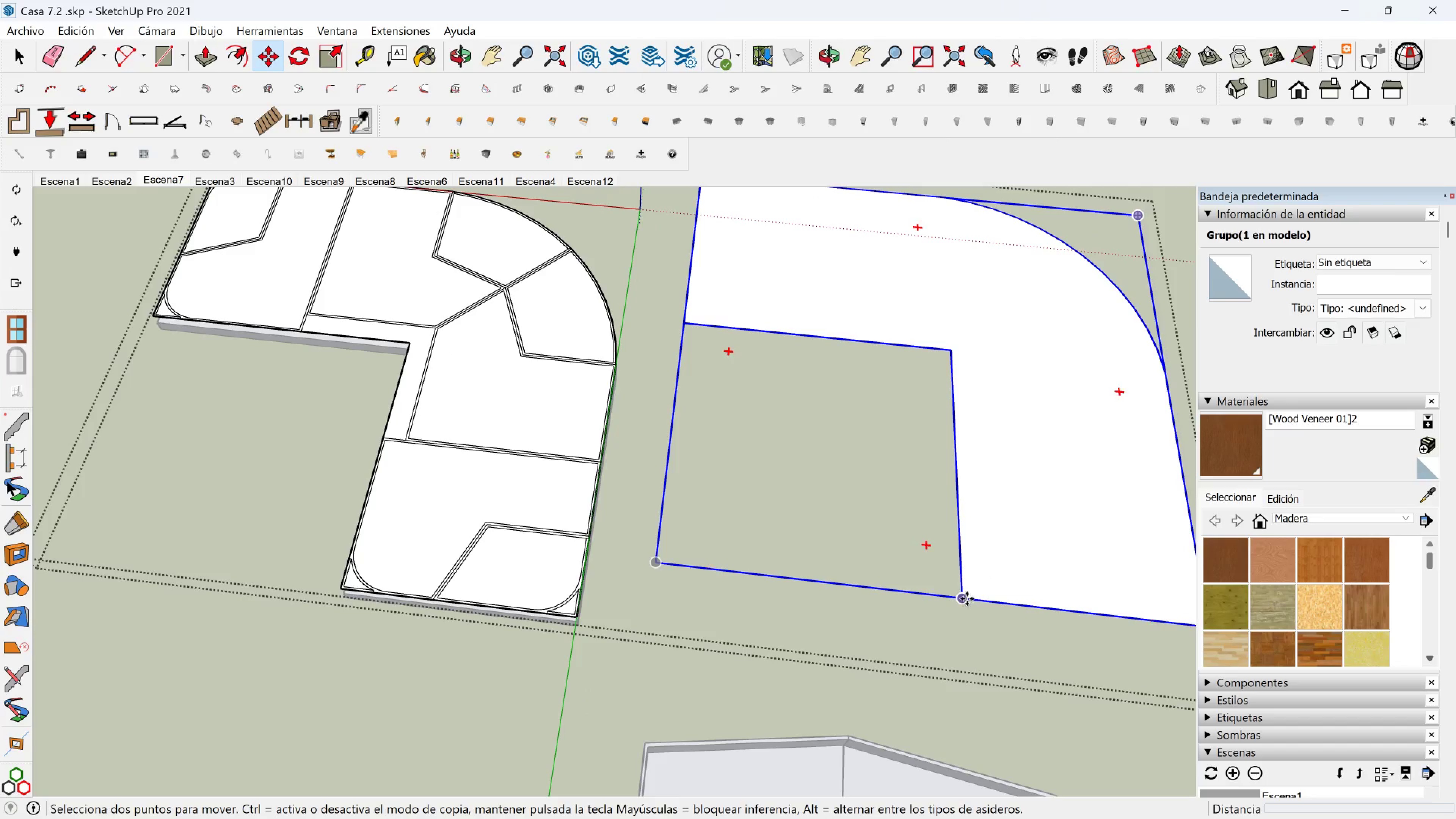 
left_click([967, 599])
 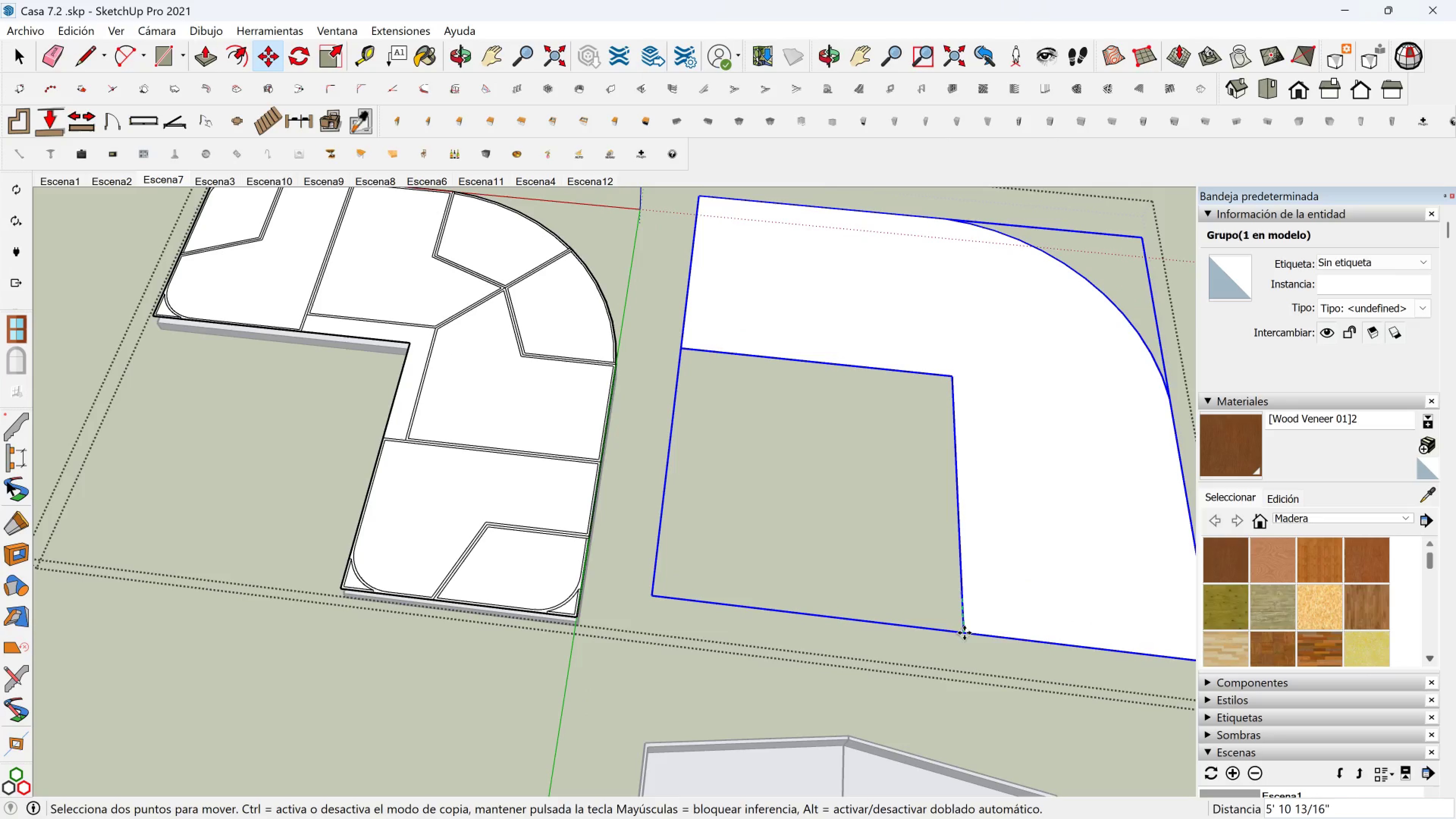 
hold_key(key=ShiftLeft, duration=1.54)
scroll: coordinate [572, 617], scroll_direction: up, amount: 13.0
 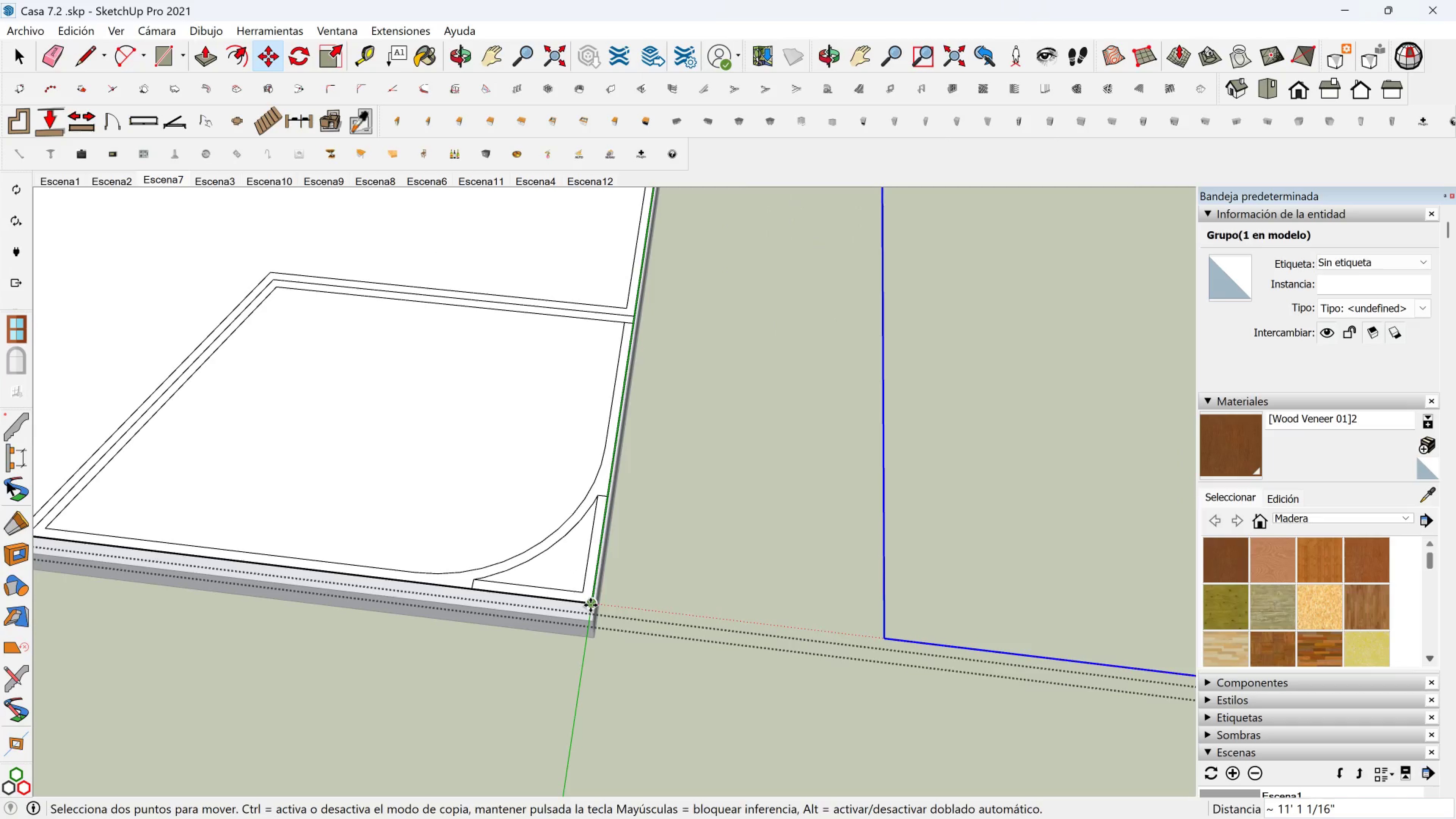 
hold_key(key=ShiftLeft, duration=1.18)
left_click([590, 605])
 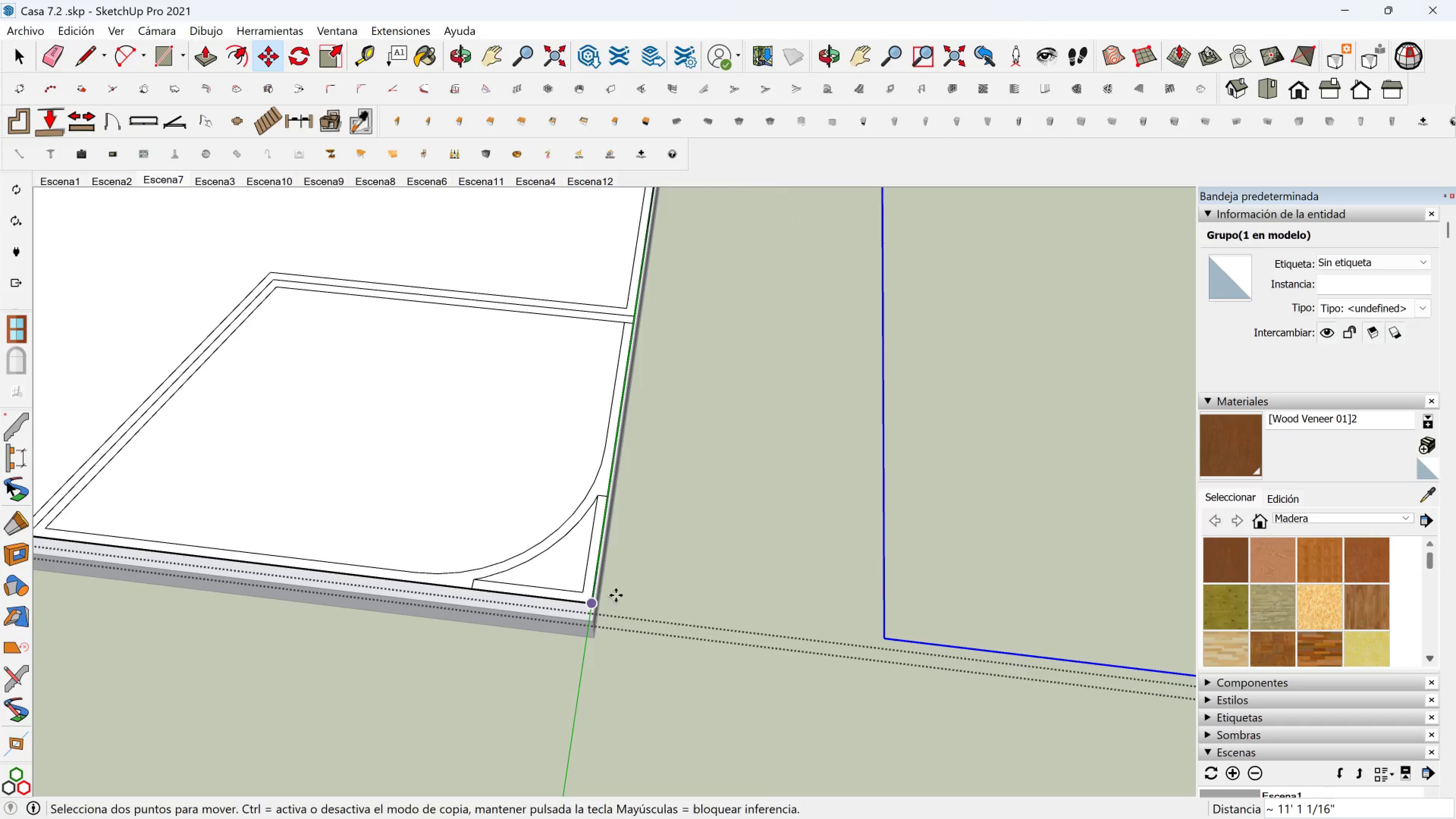 
scroll: coordinate [882, 463], scroll_direction: down, amount: 7.0
 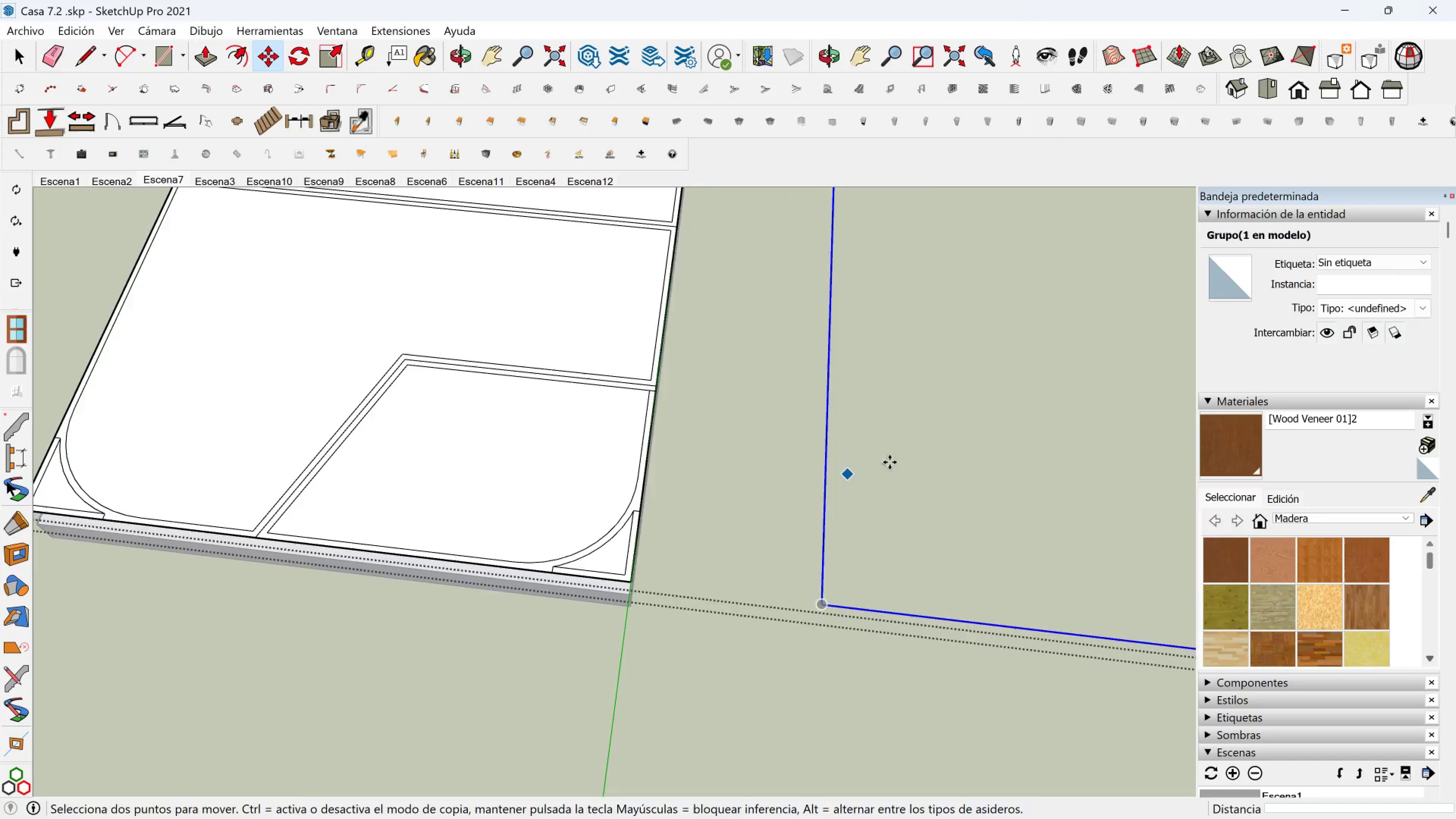 
hold_key(key=ShiftLeft, duration=0.49)
 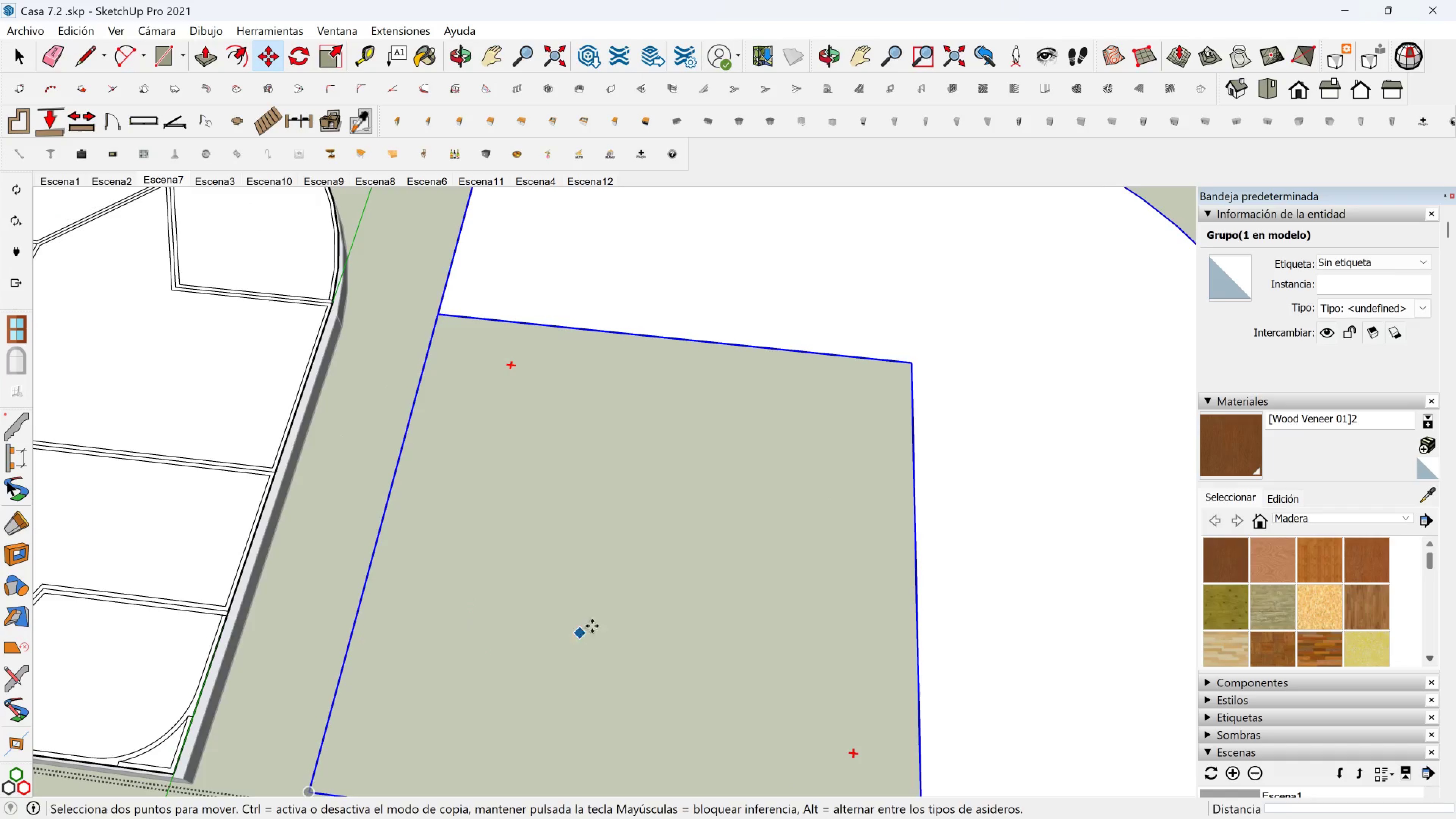 
scroll: coordinate [790, 574], scroll_direction: down, amount: 7.0
 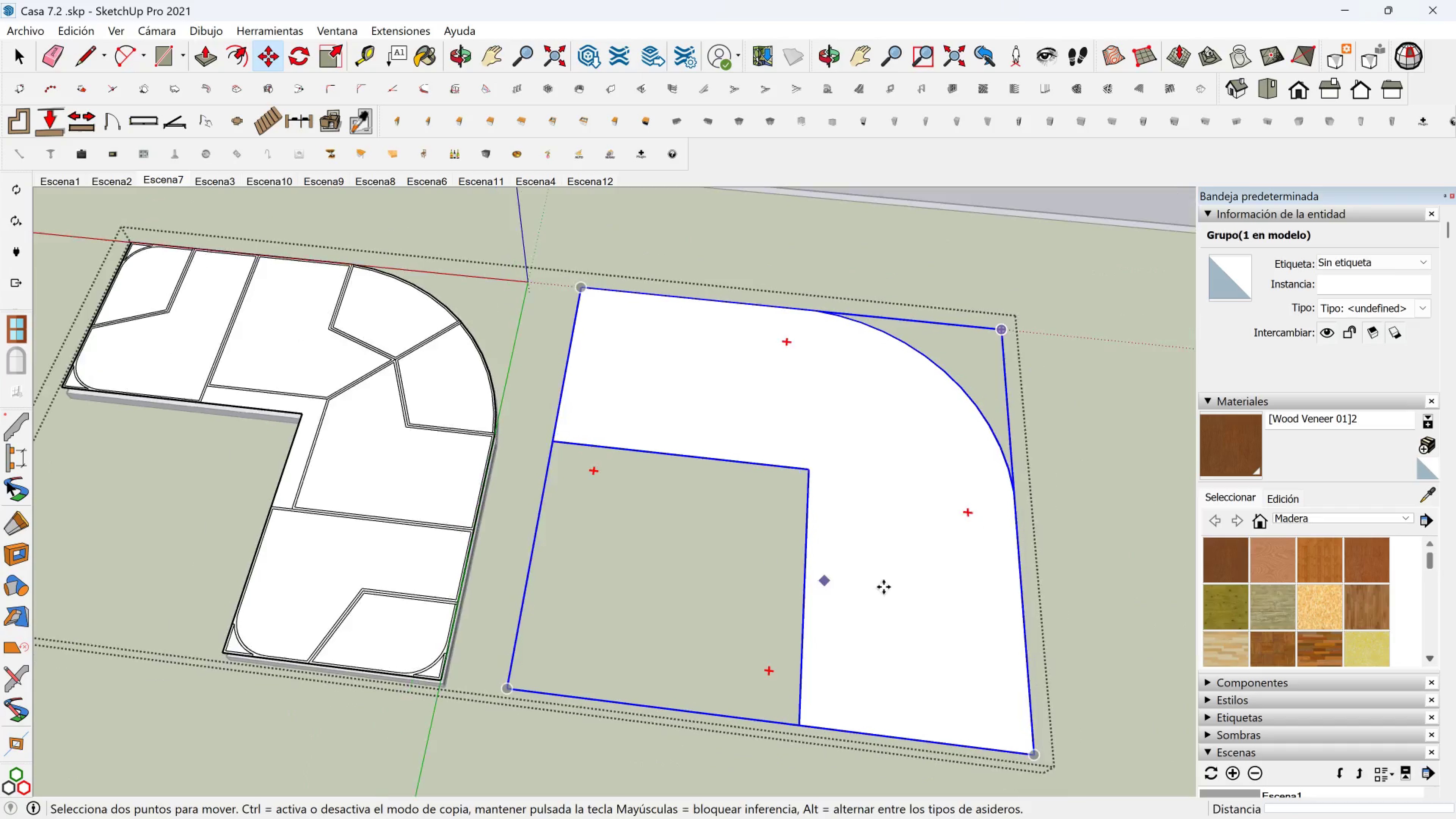 
hold_key(key=ShiftLeft, duration=0.33)
 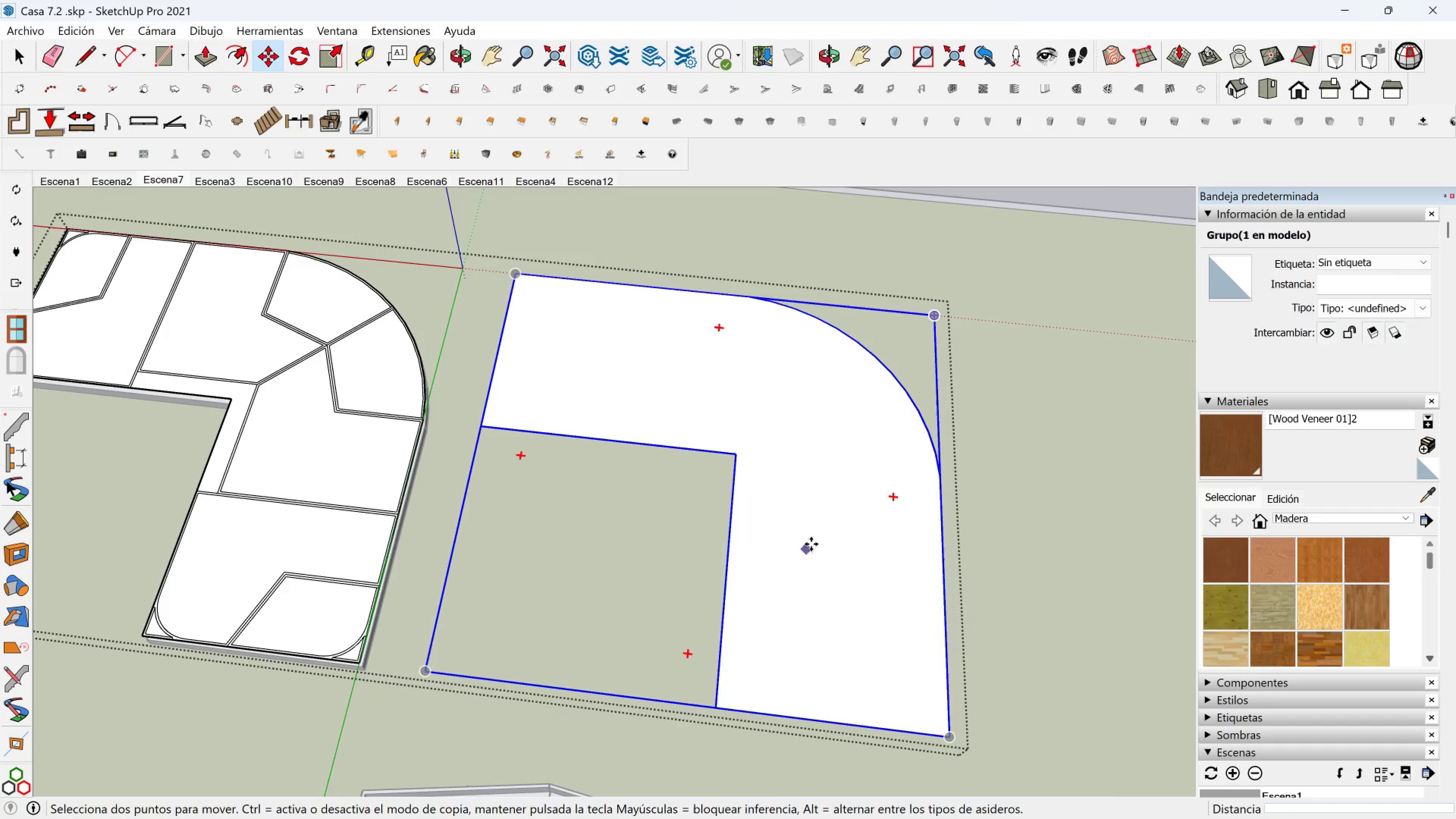 
key(Space)
 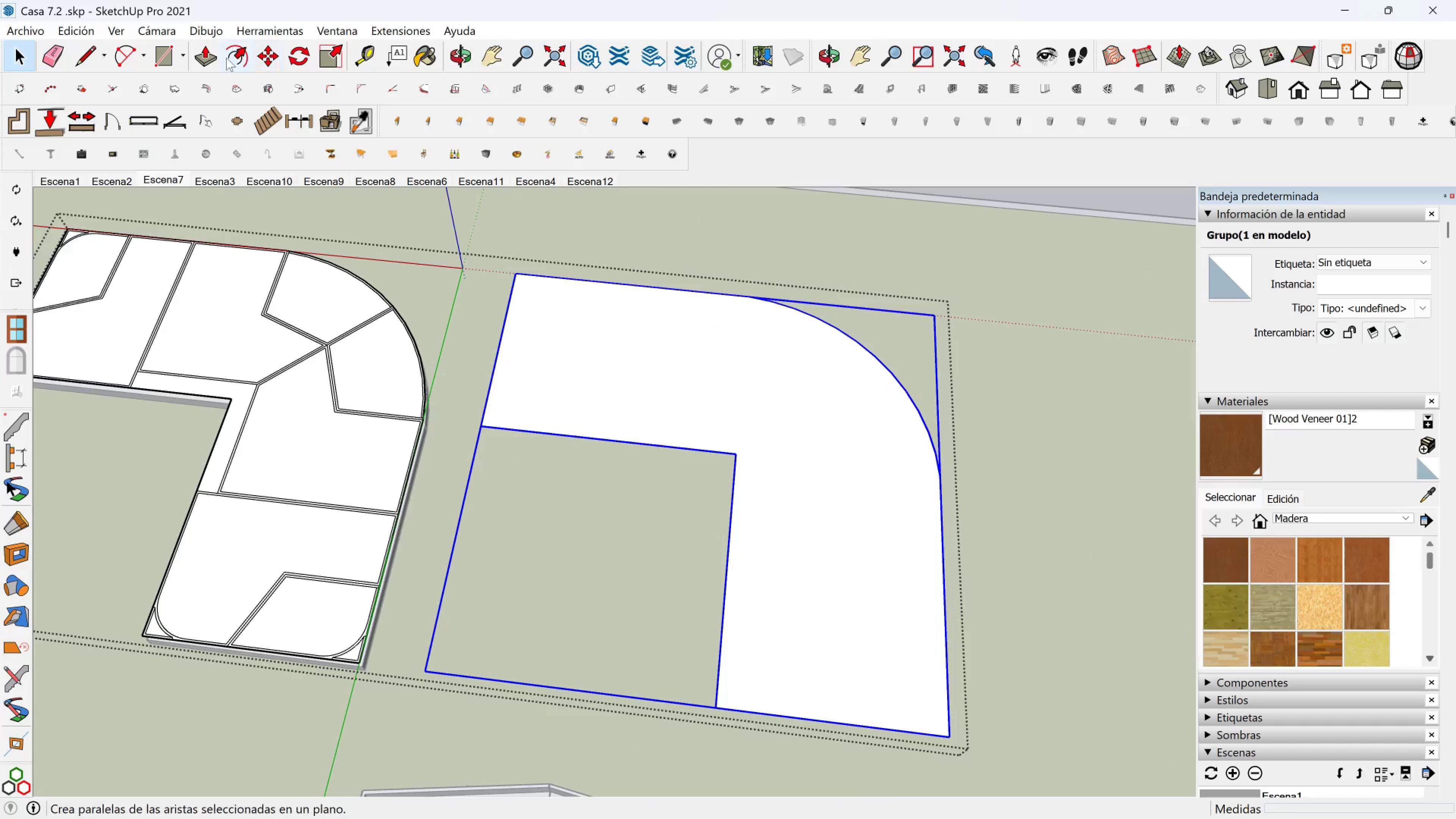 
left_click([244, 49])
 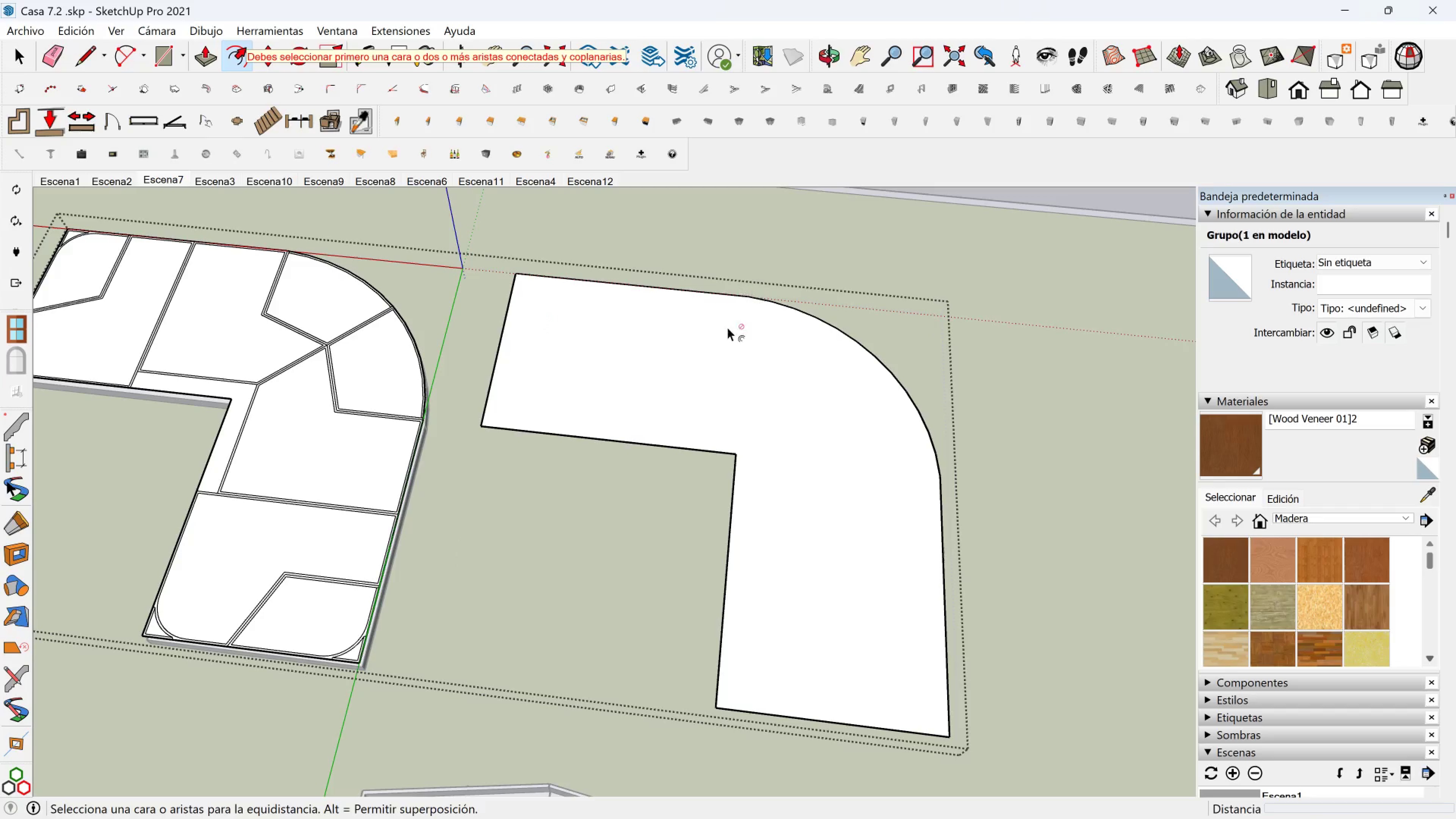 
key(Space)
 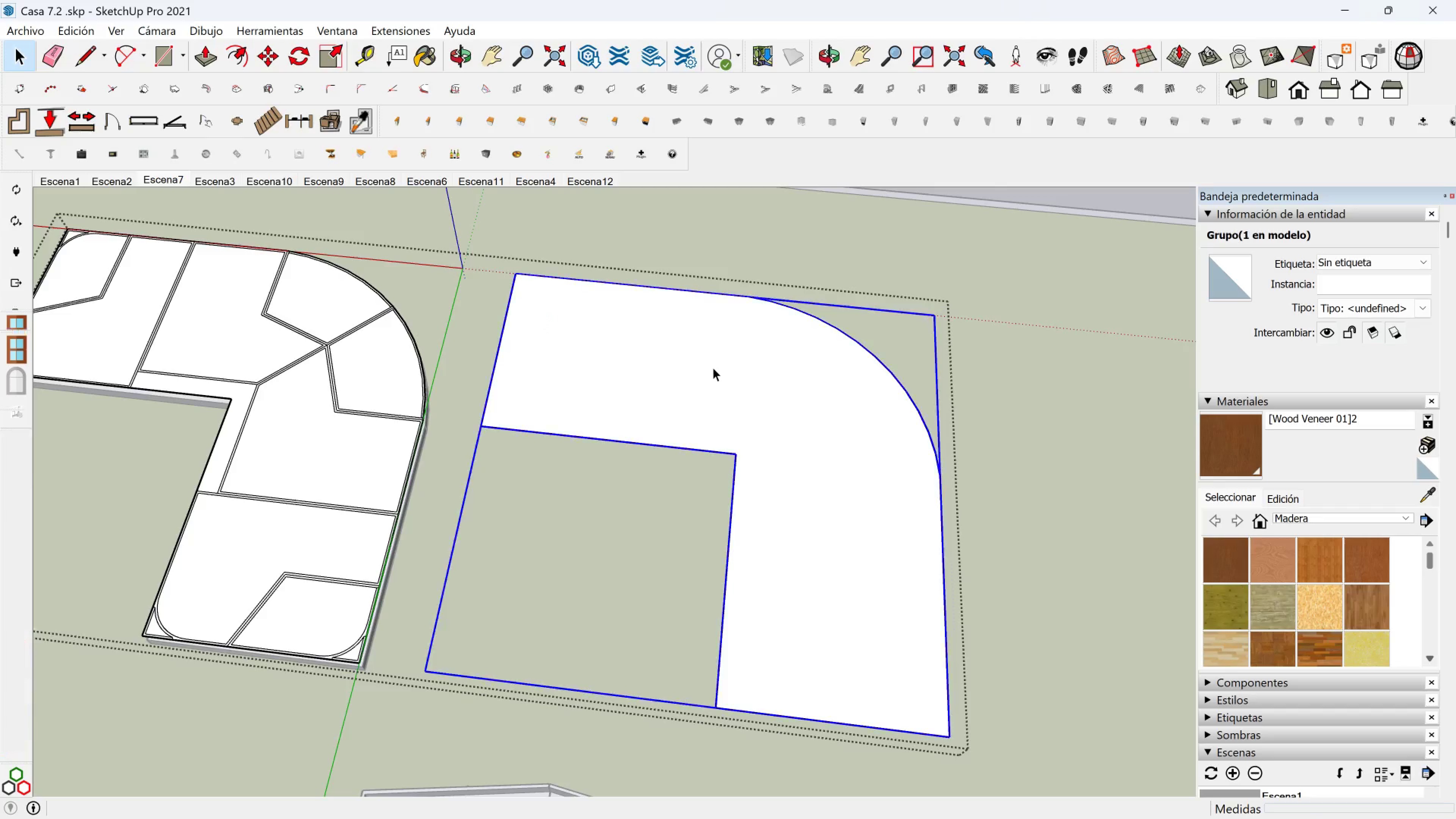 
double_click([713, 367])
 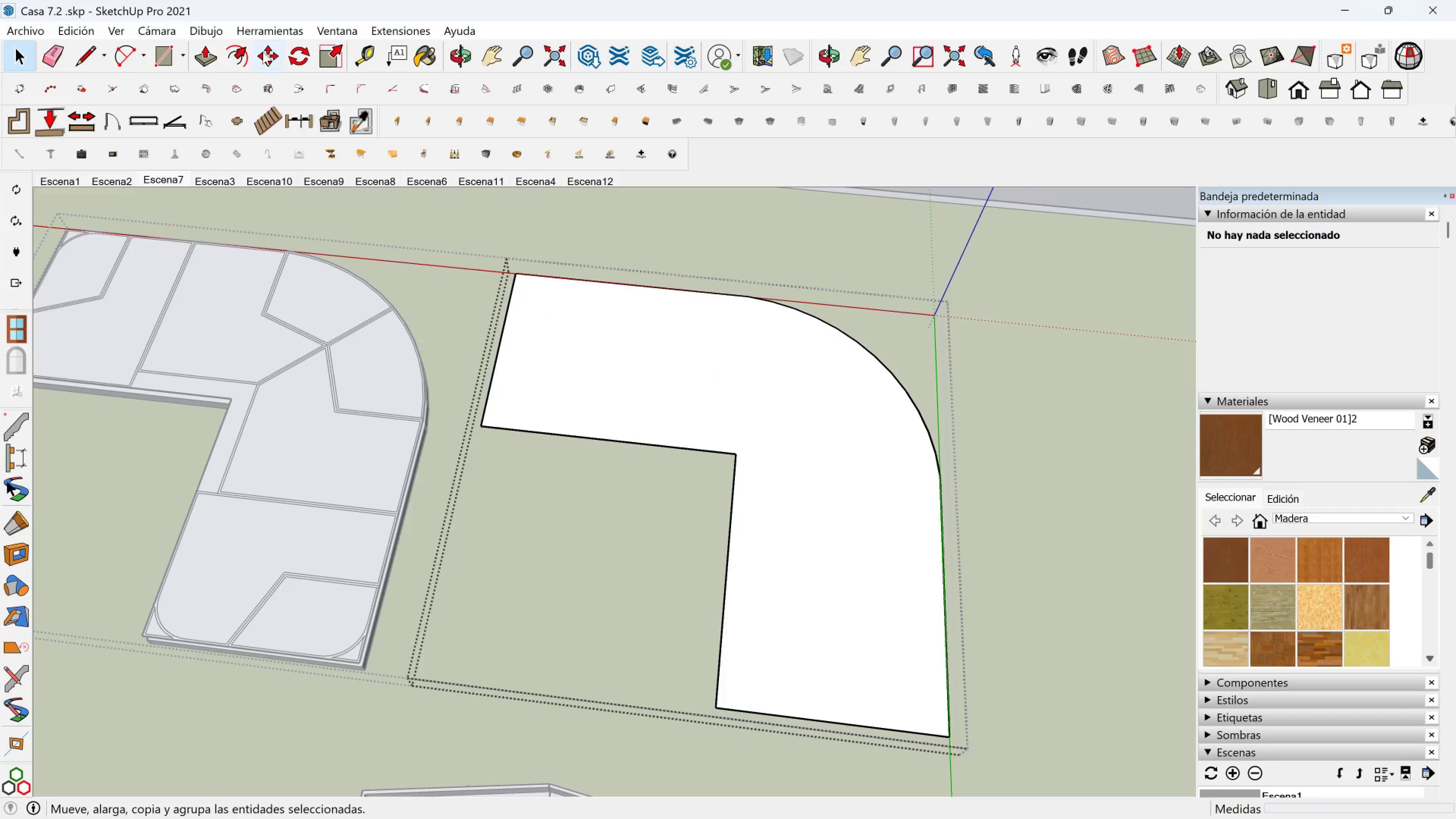 
left_click([233, 56])
 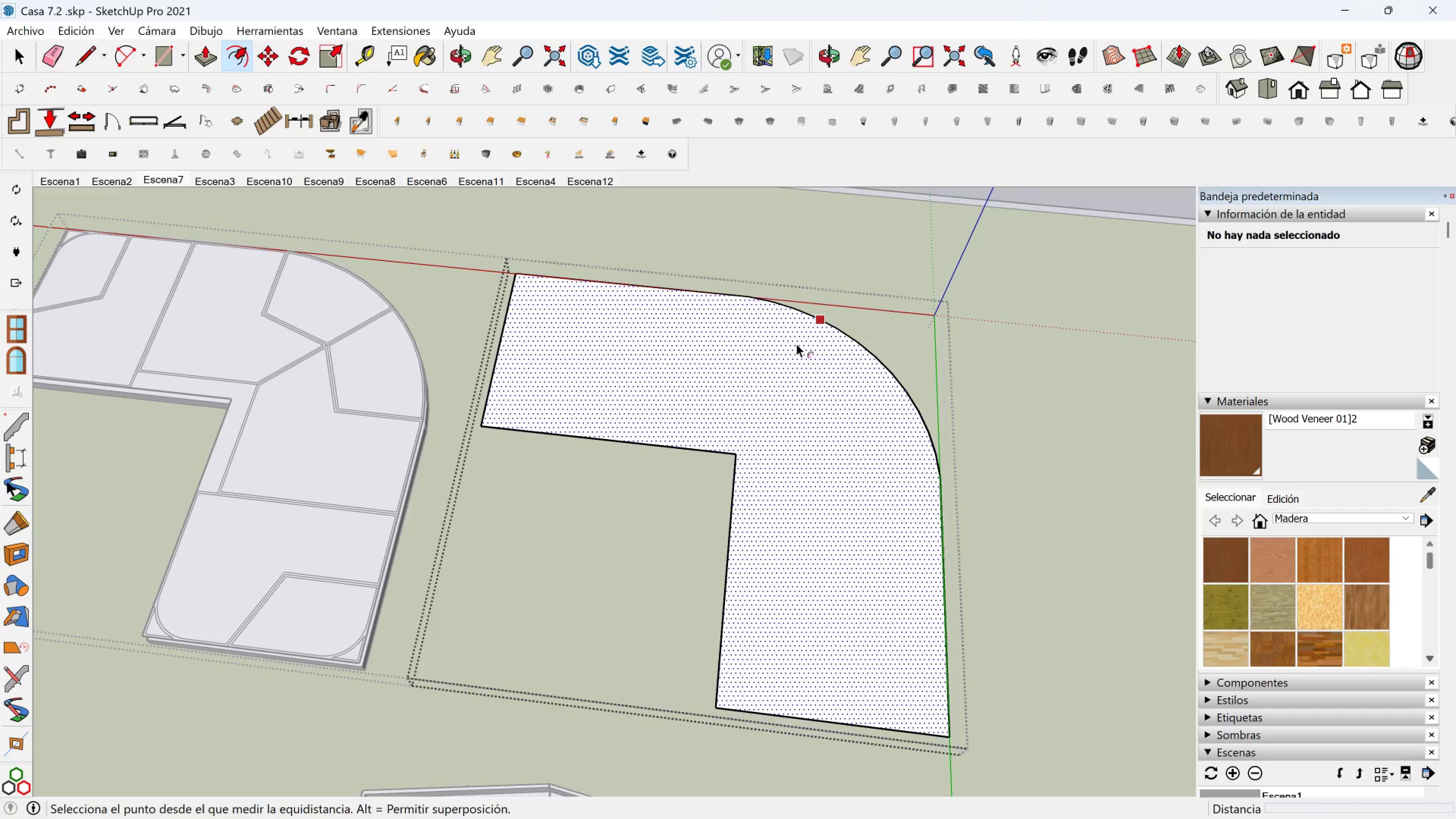 
left_click([794, 336])
 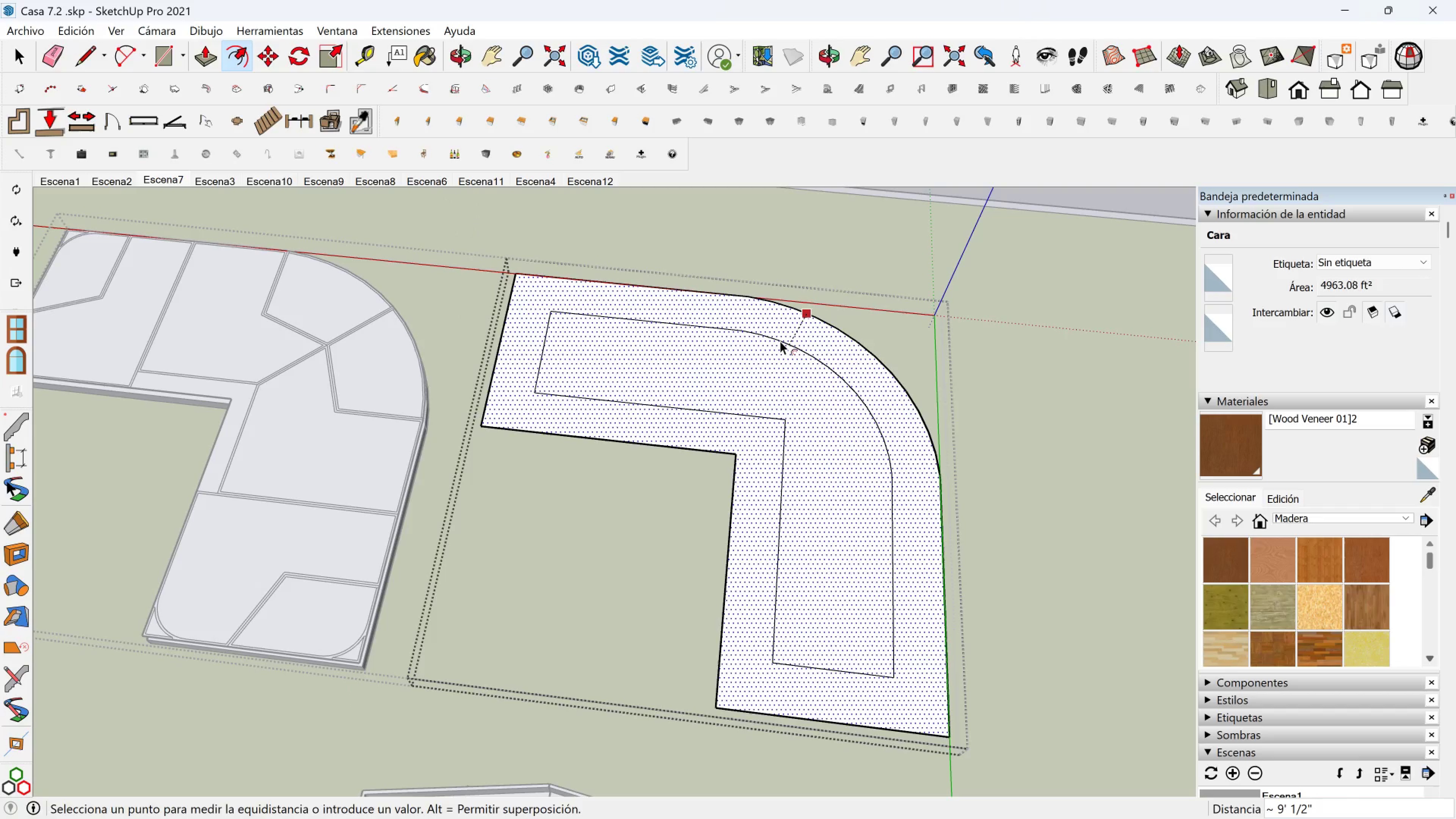 
hold_key(key=ShiftLeft, duration=0.34)
 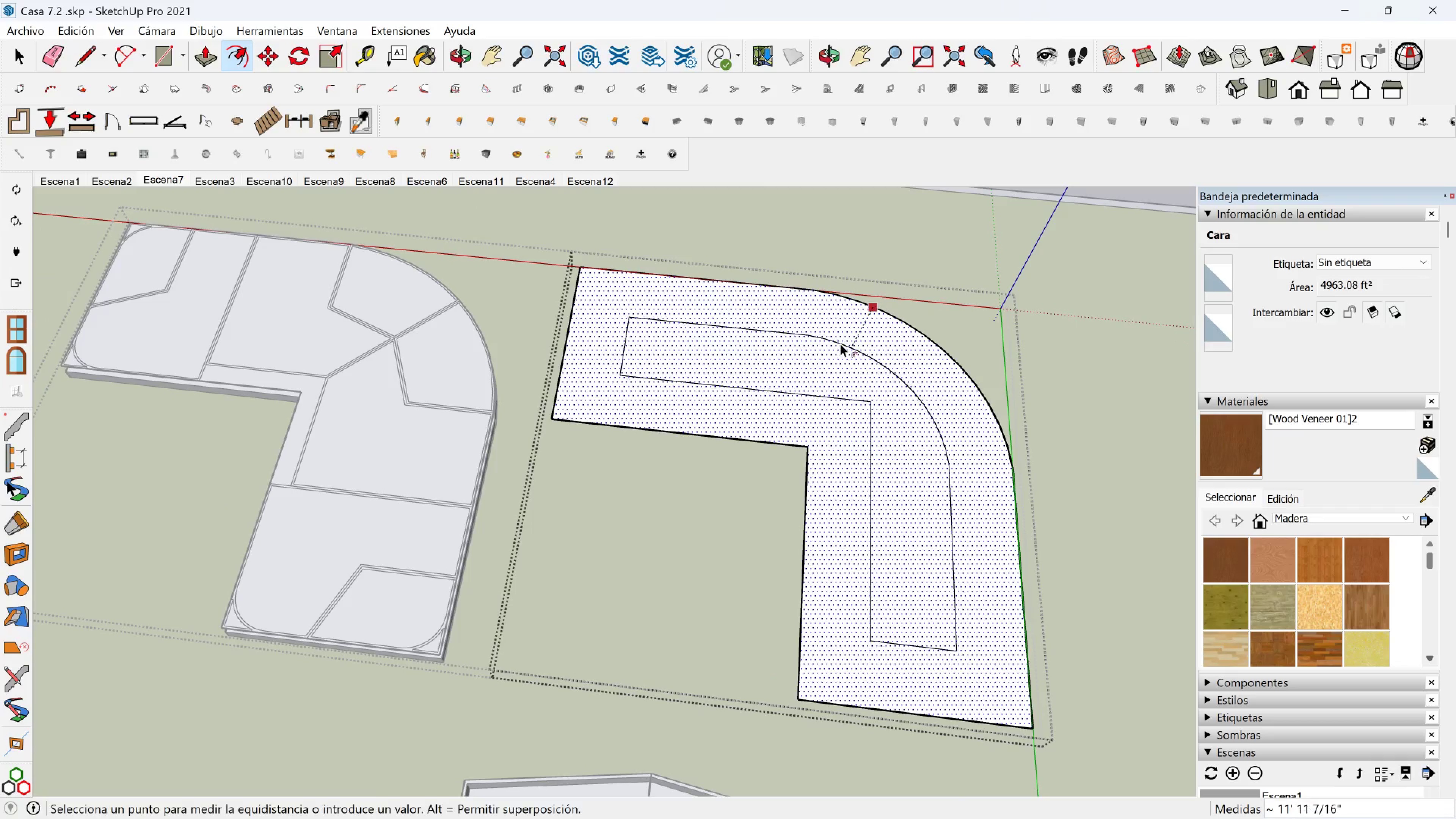 
key(Escape)
 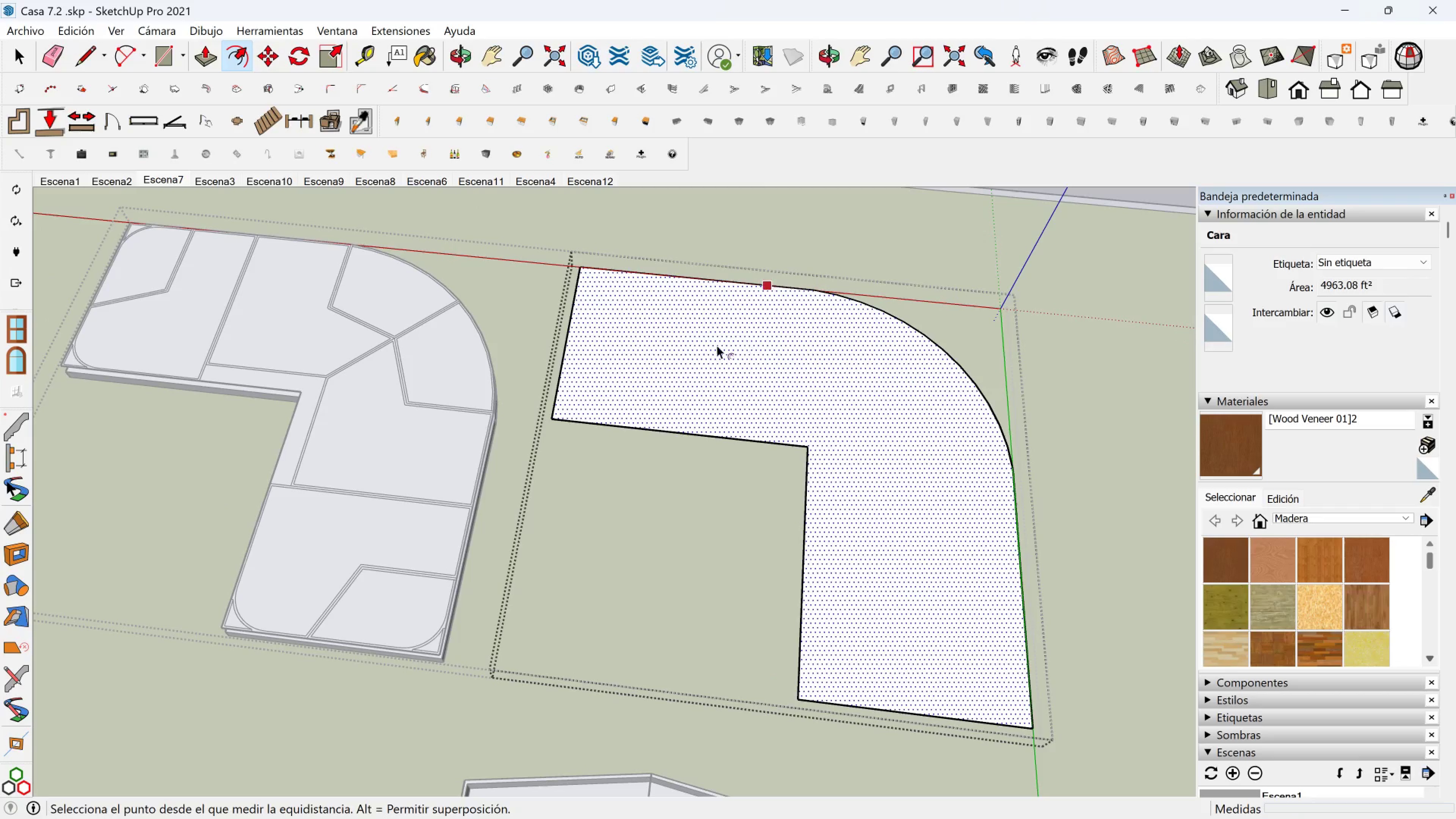 
key(Space)
 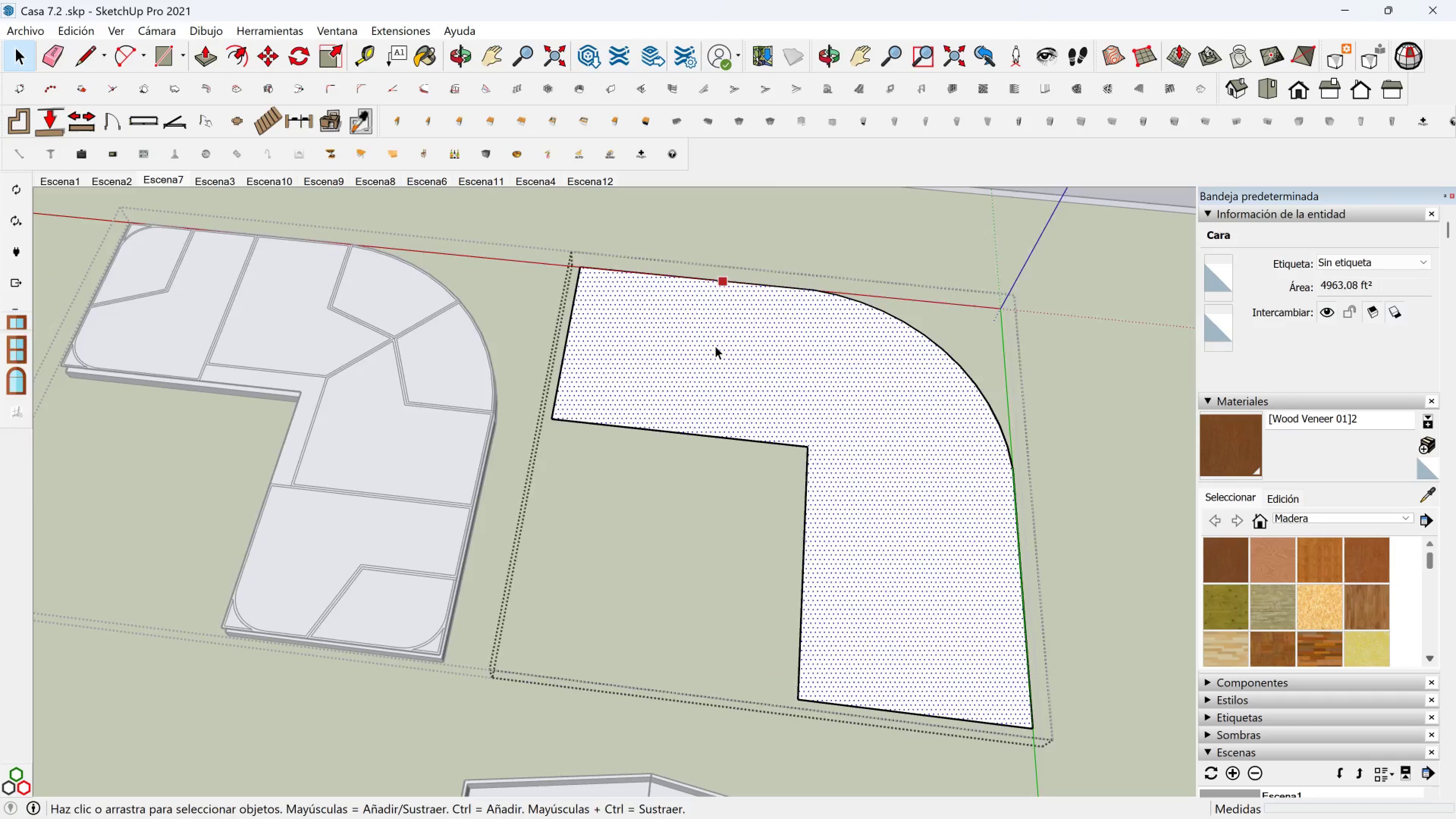 
key(Escape)
 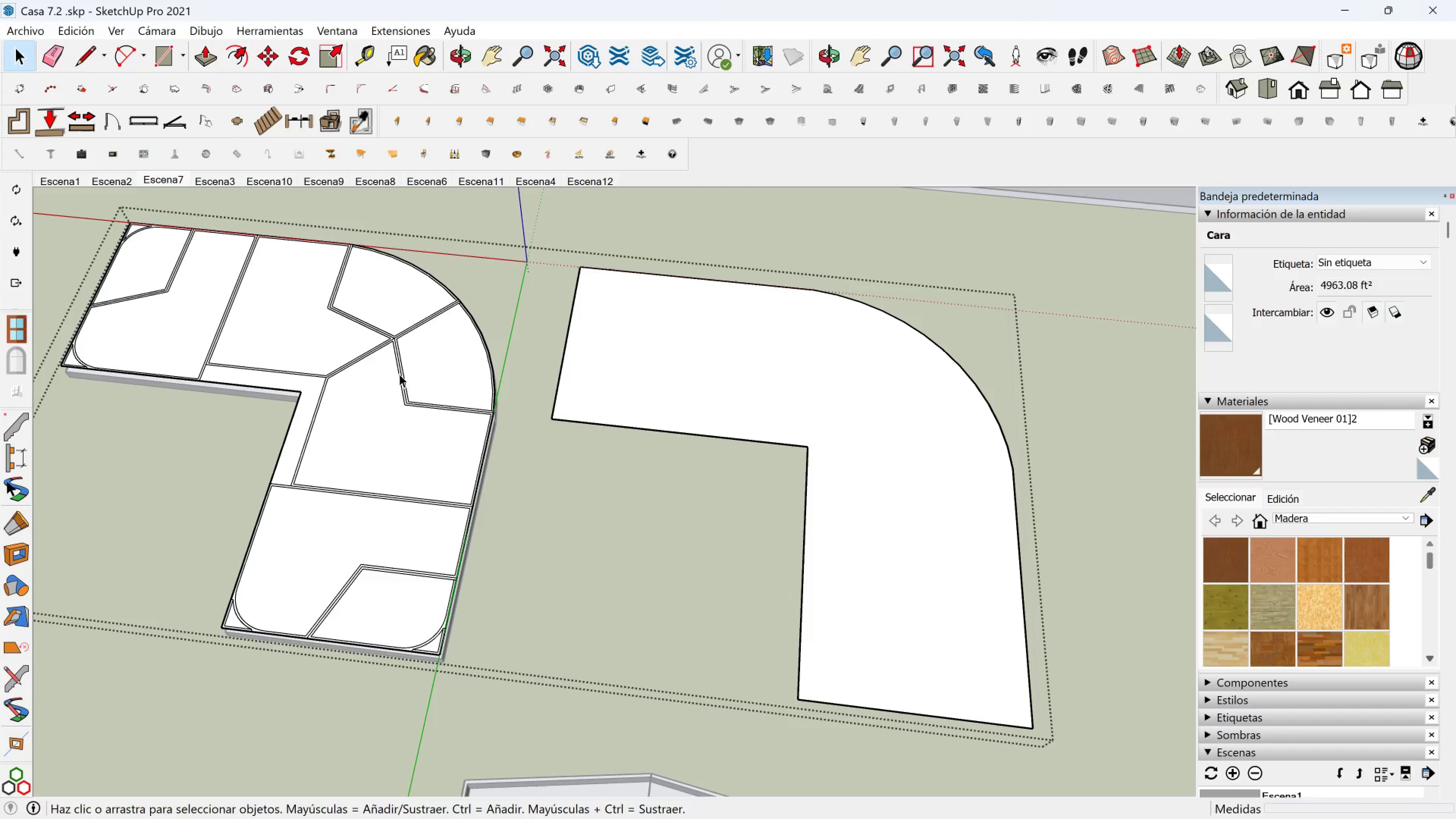 
left_click([399, 374])
 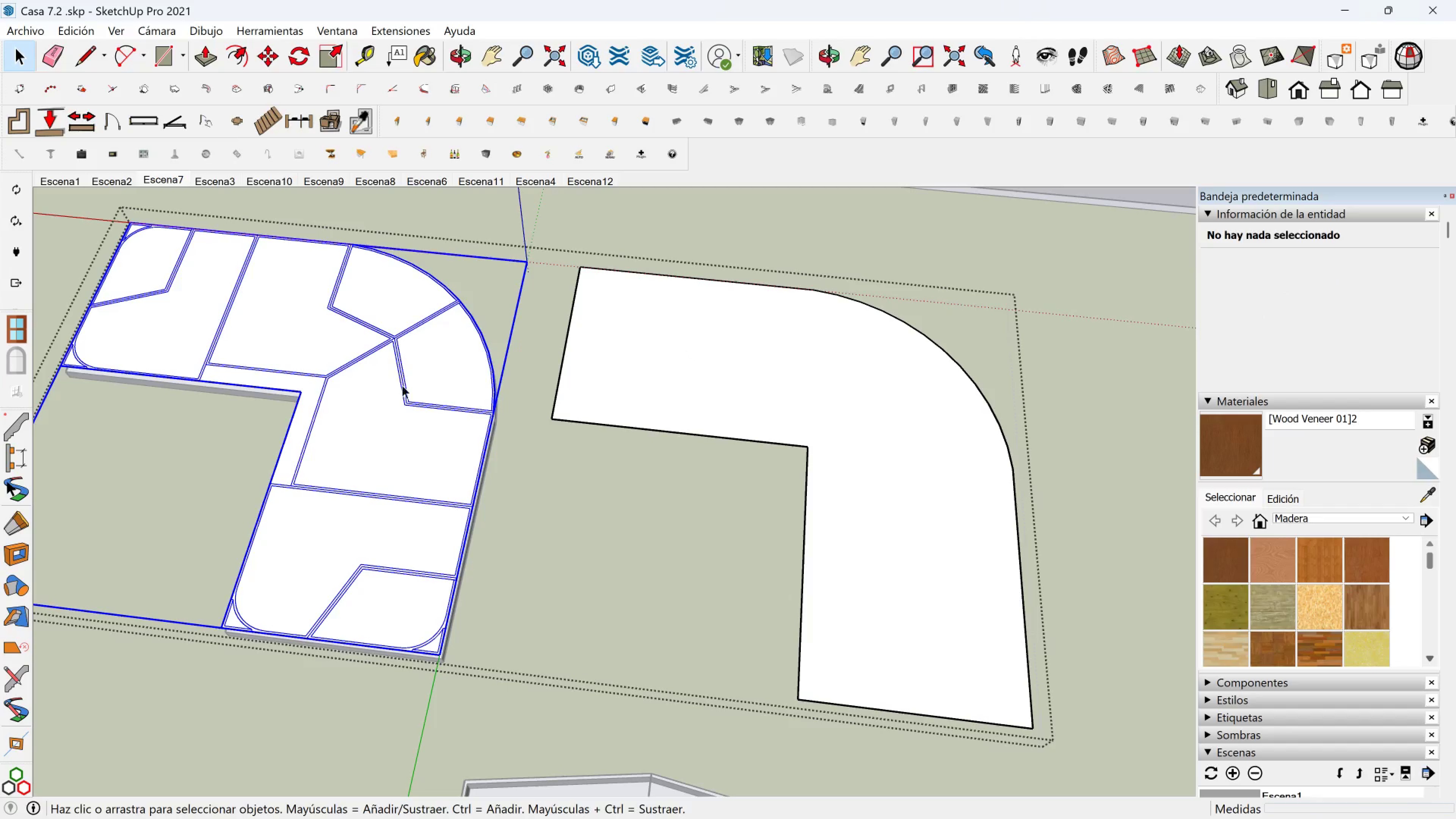 
hold_key(key=ShiftLeft, duration=0.3)
 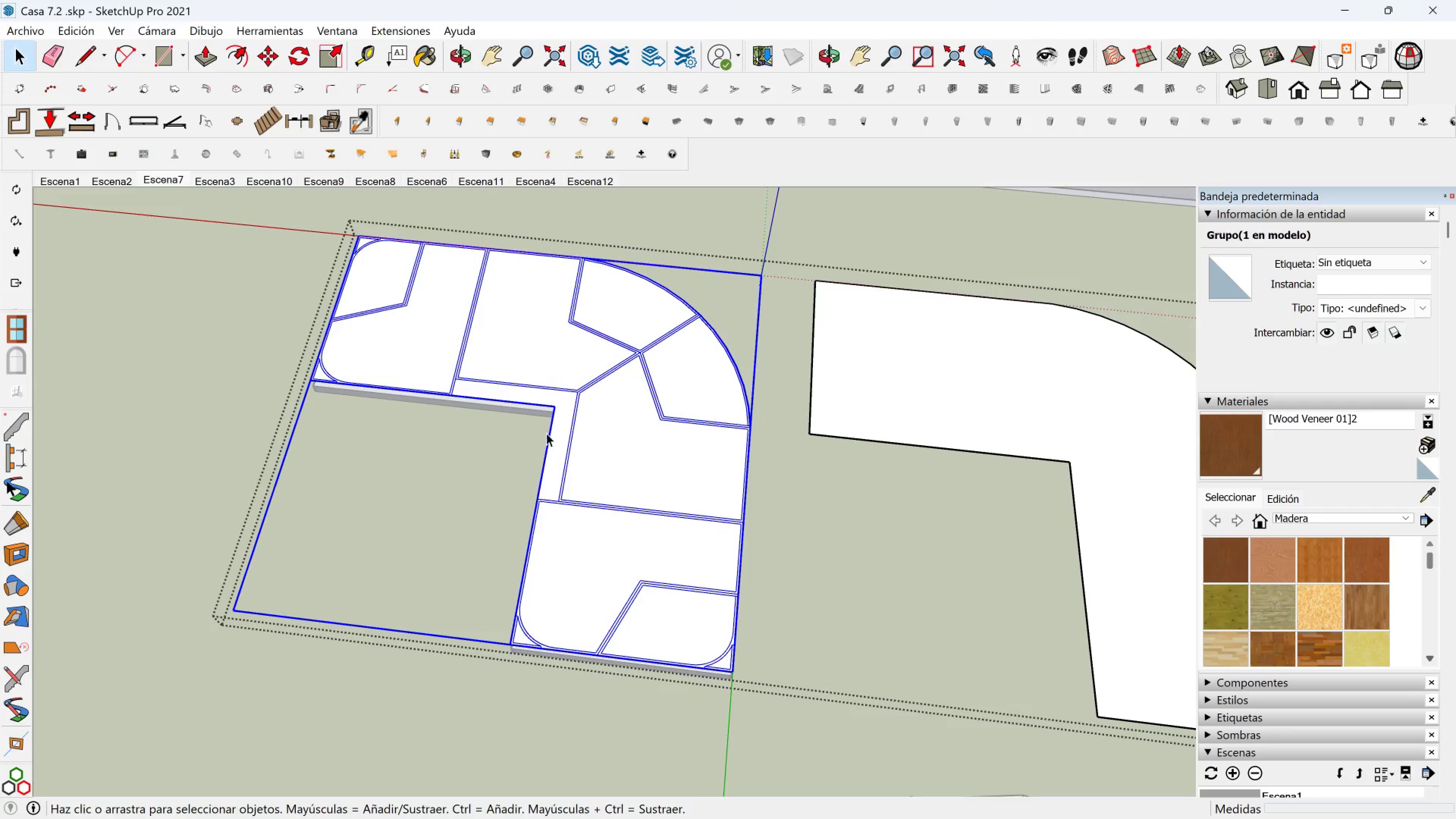 
key(M)
 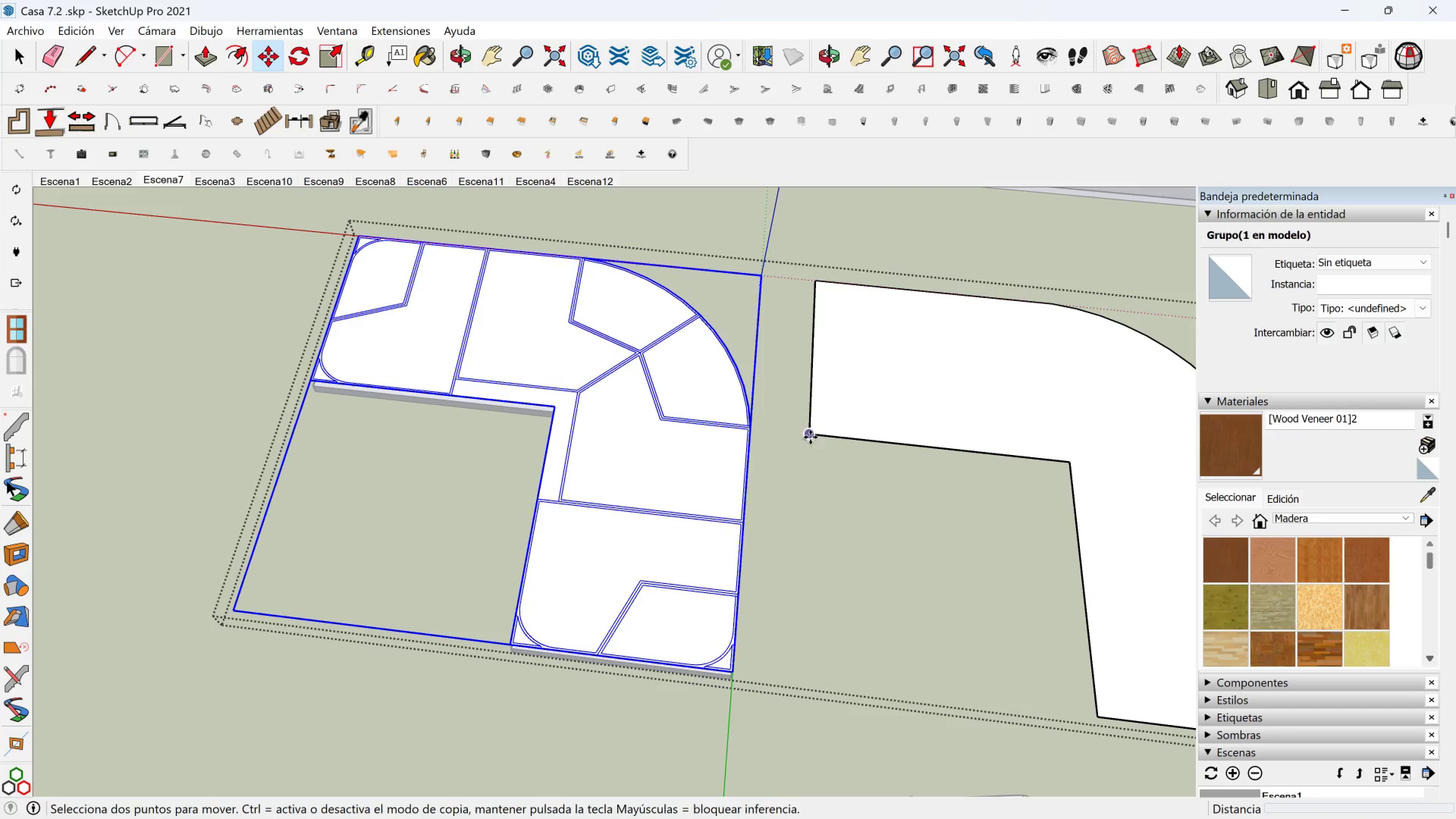 
left_click([809, 436])
 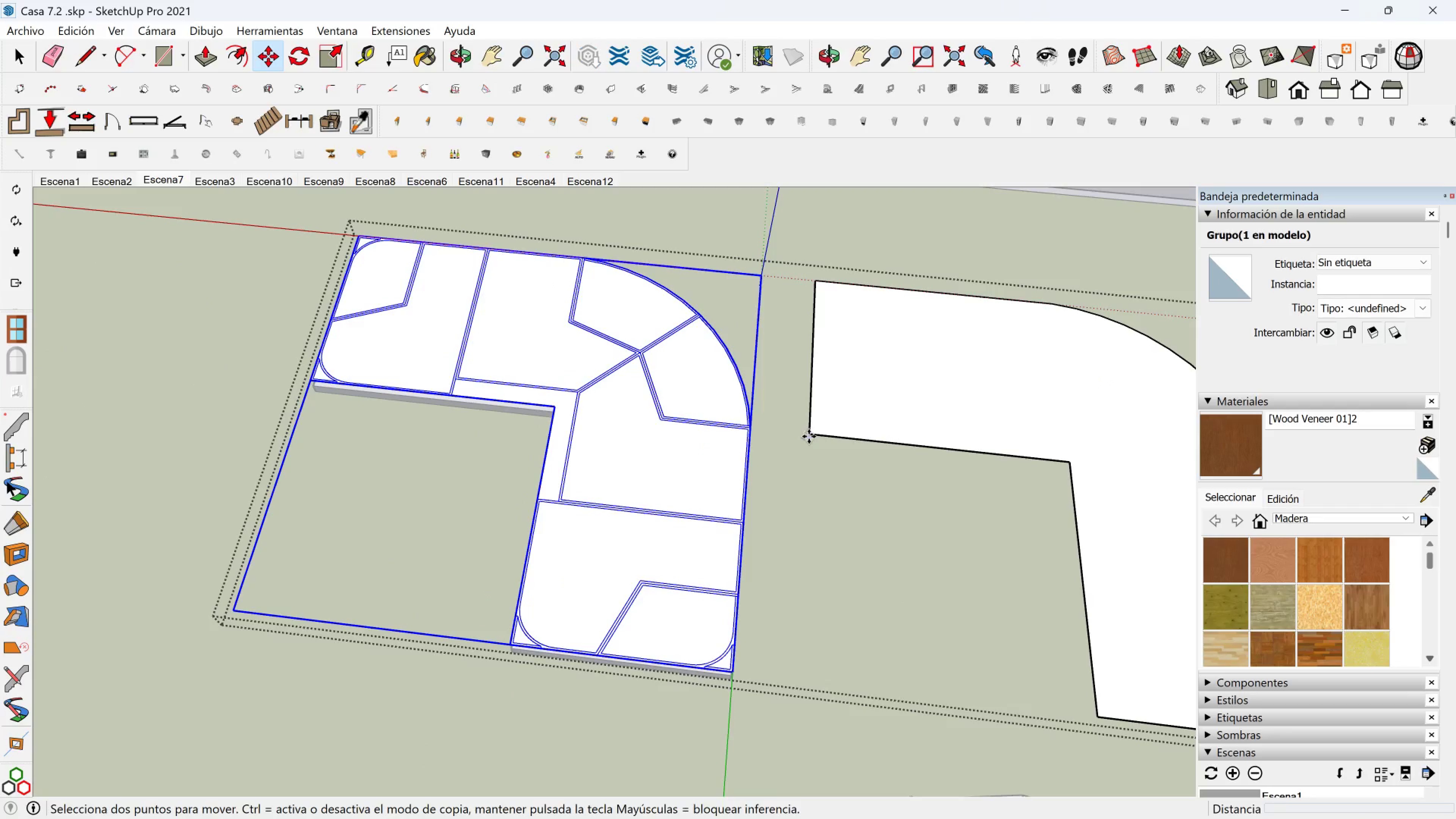 
key(Control+ControlLeft)
 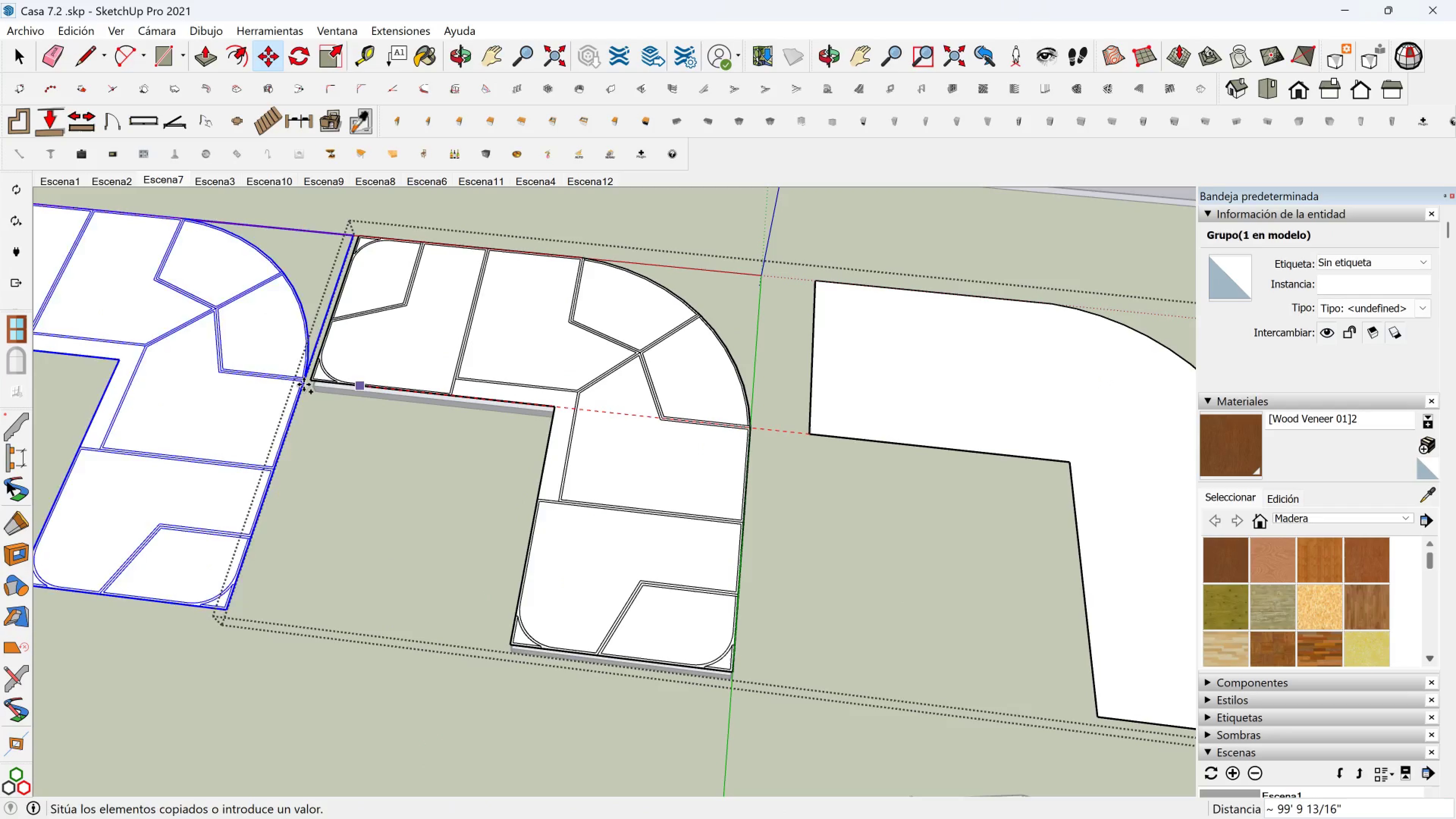 
scroll: coordinate [300, 384], scroll_direction: up, amount: 1.0
 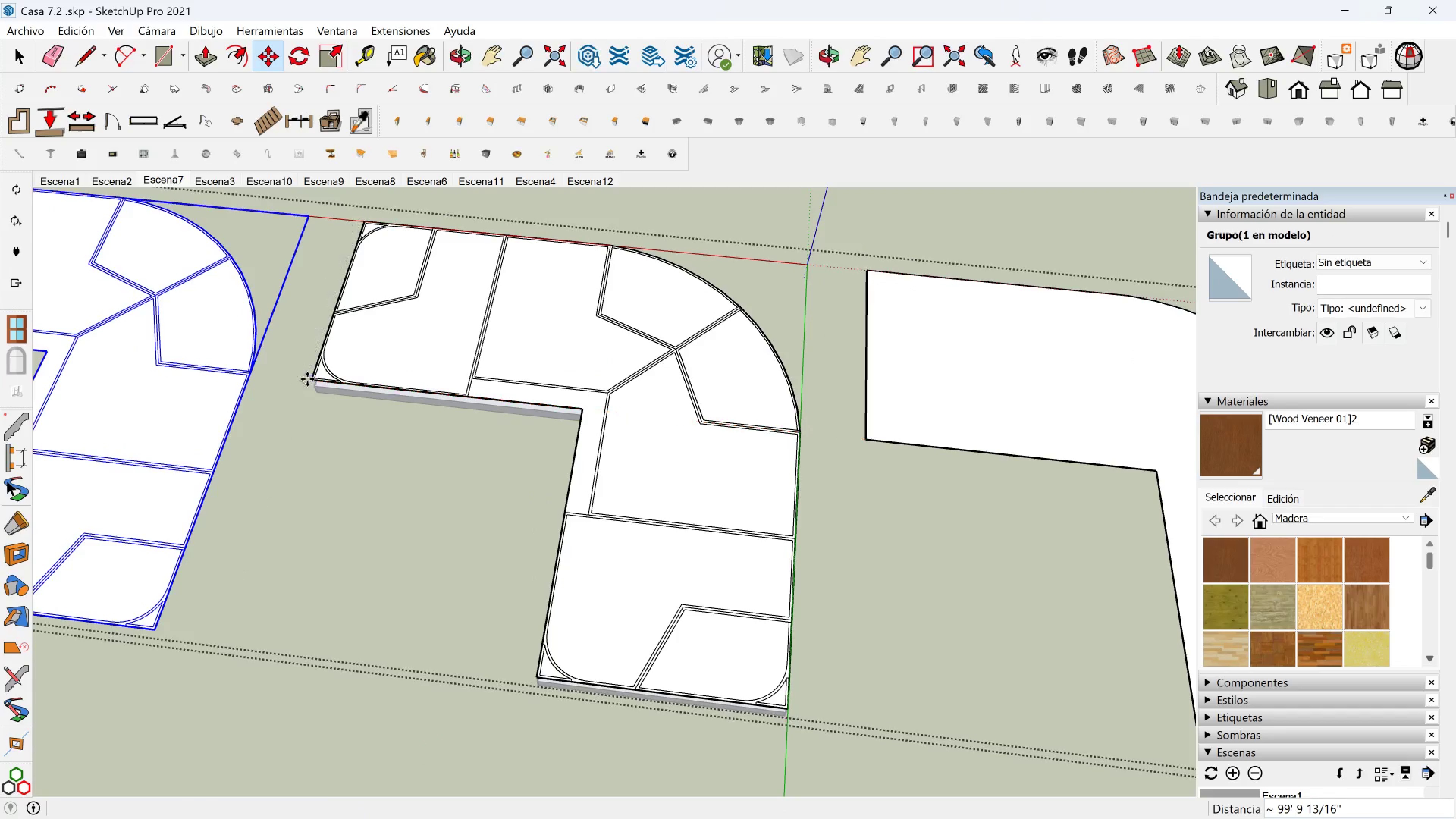 
scroll: coordinate [297, 392], scroll_direction: down, amount: 3.0
 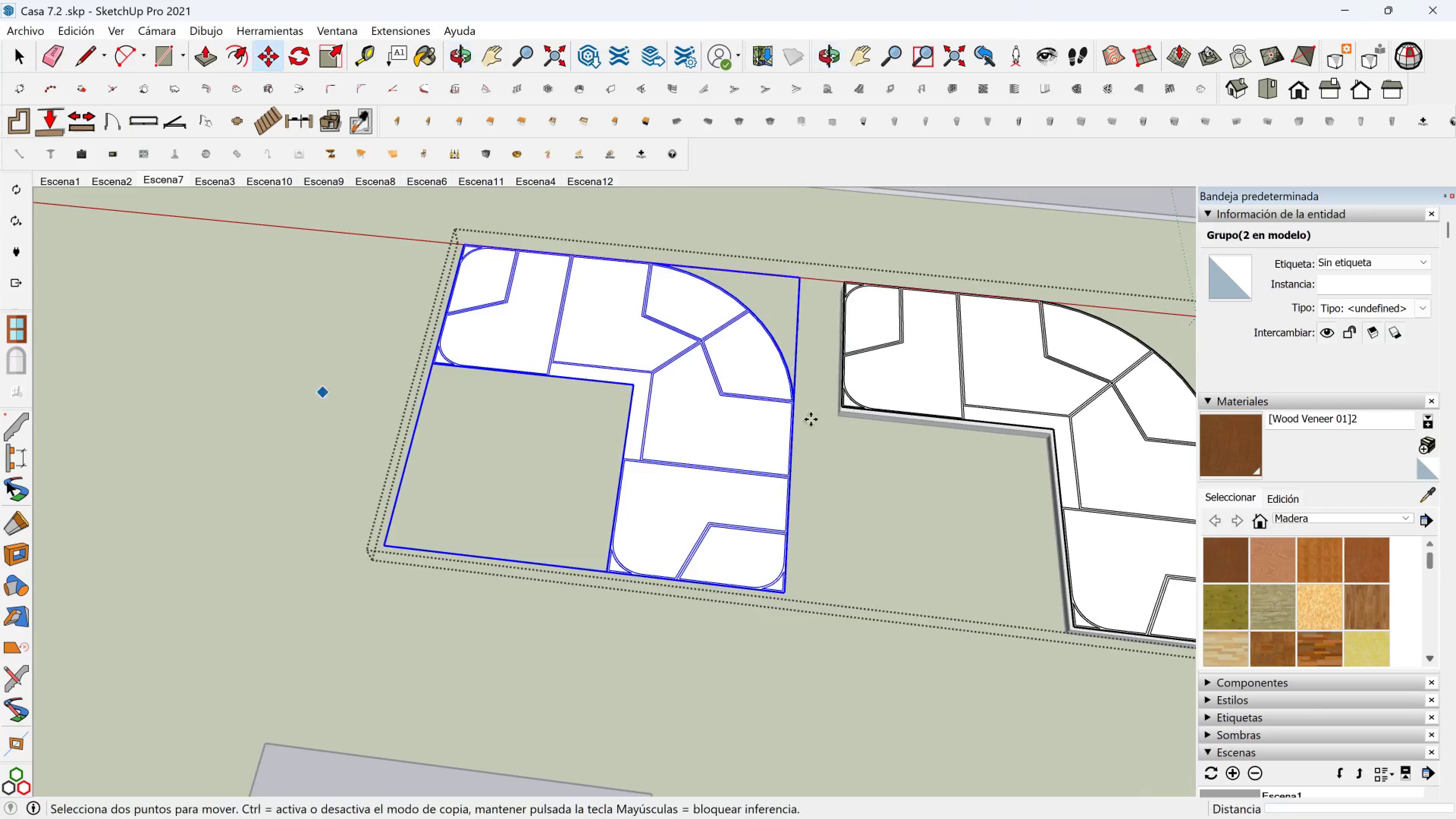 
hold_key(key=ShiftLeft, duration=0.53)
 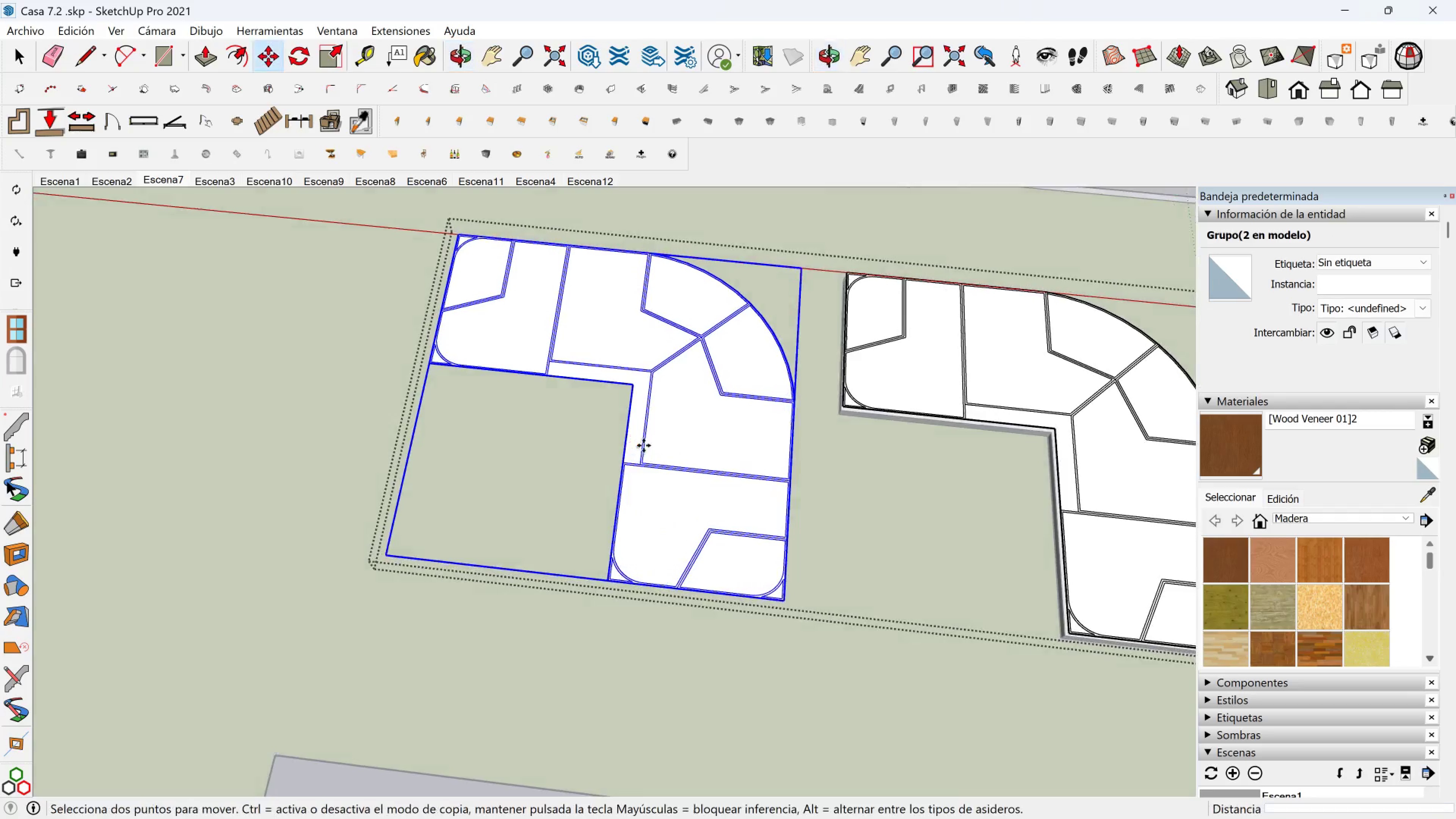 
scroll: coordinate [711, 362], scroll_direction: up, amount: 4.0
 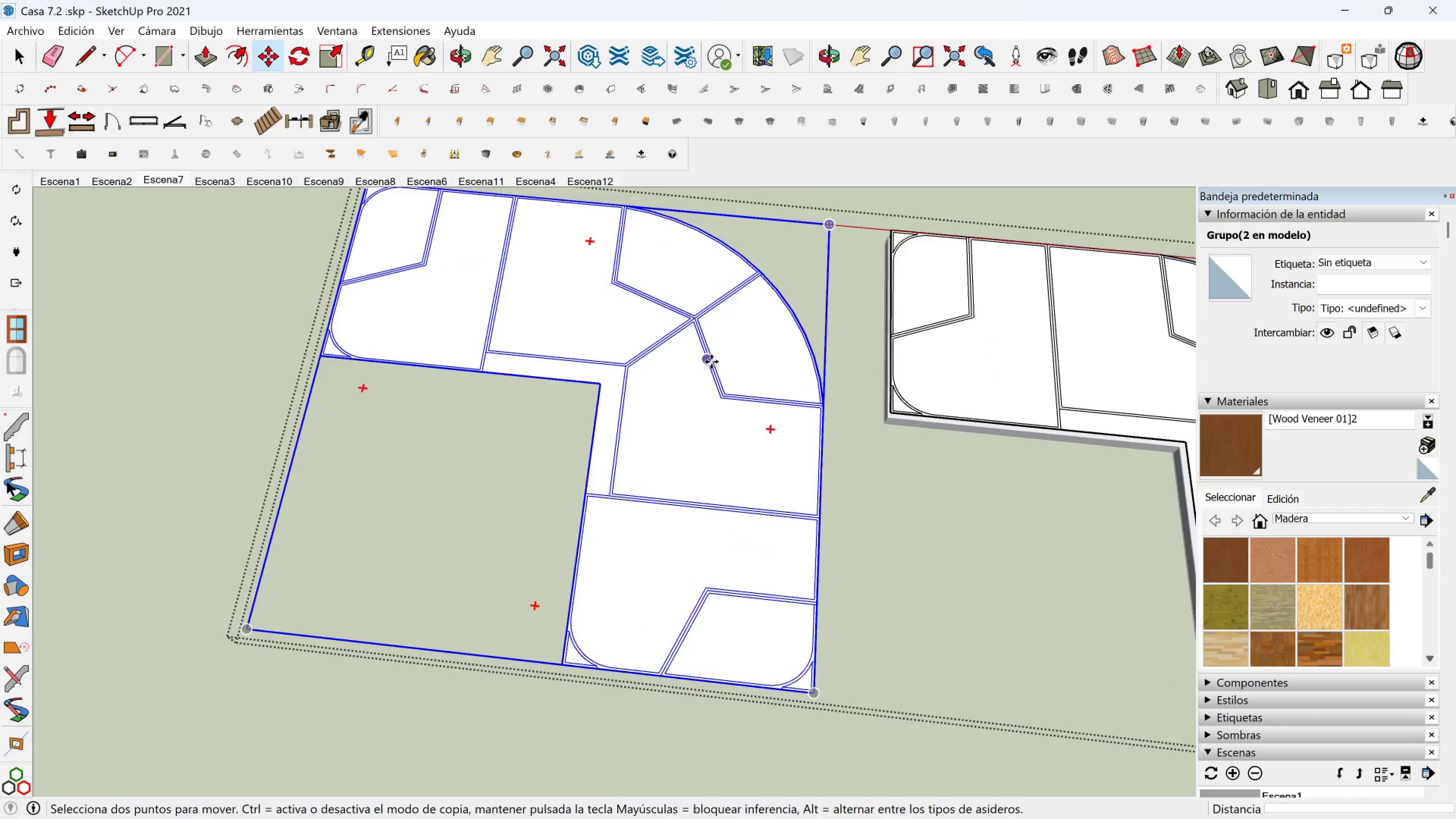 
key(Space)
 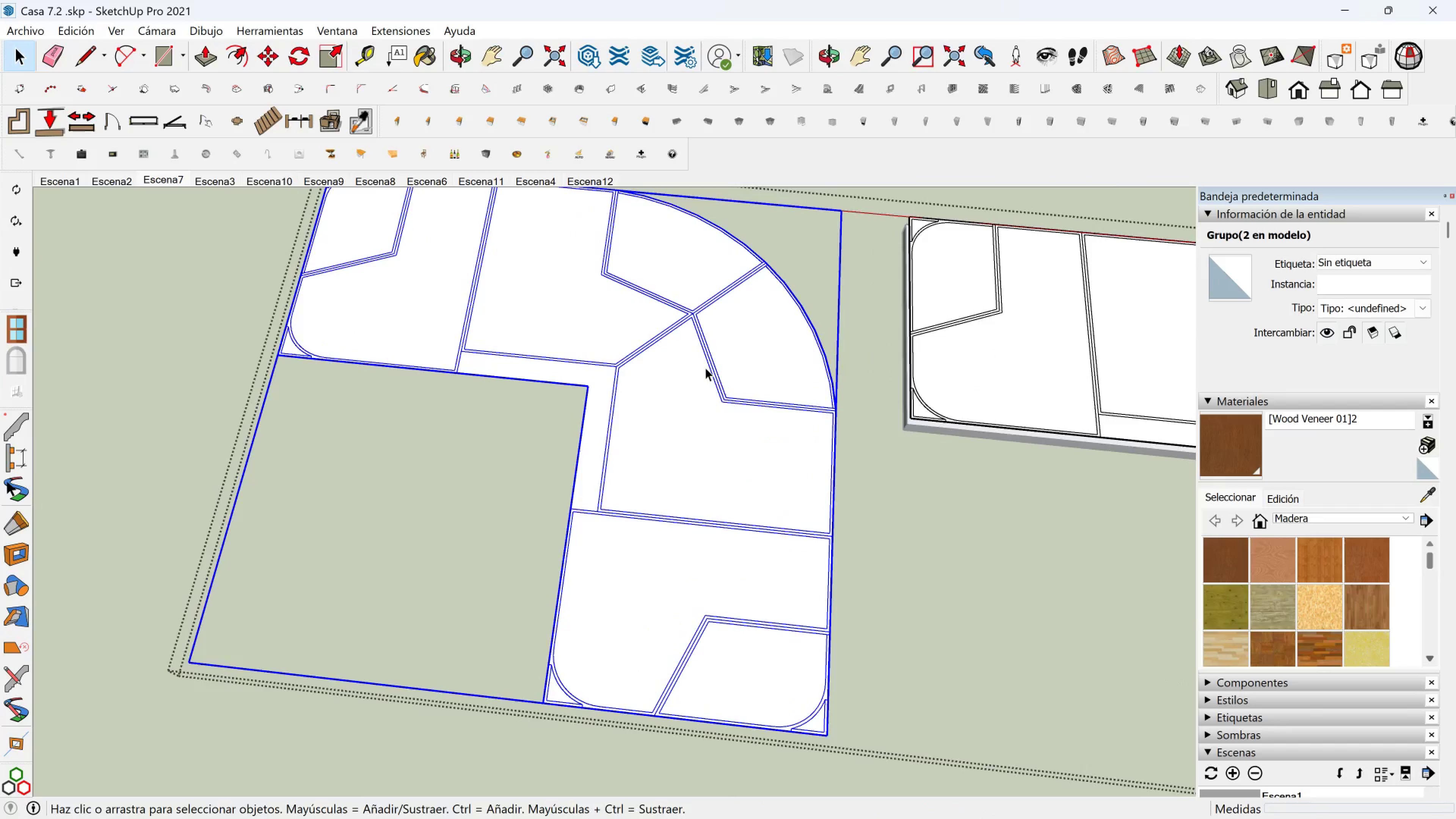 
double_click([705, 367])
 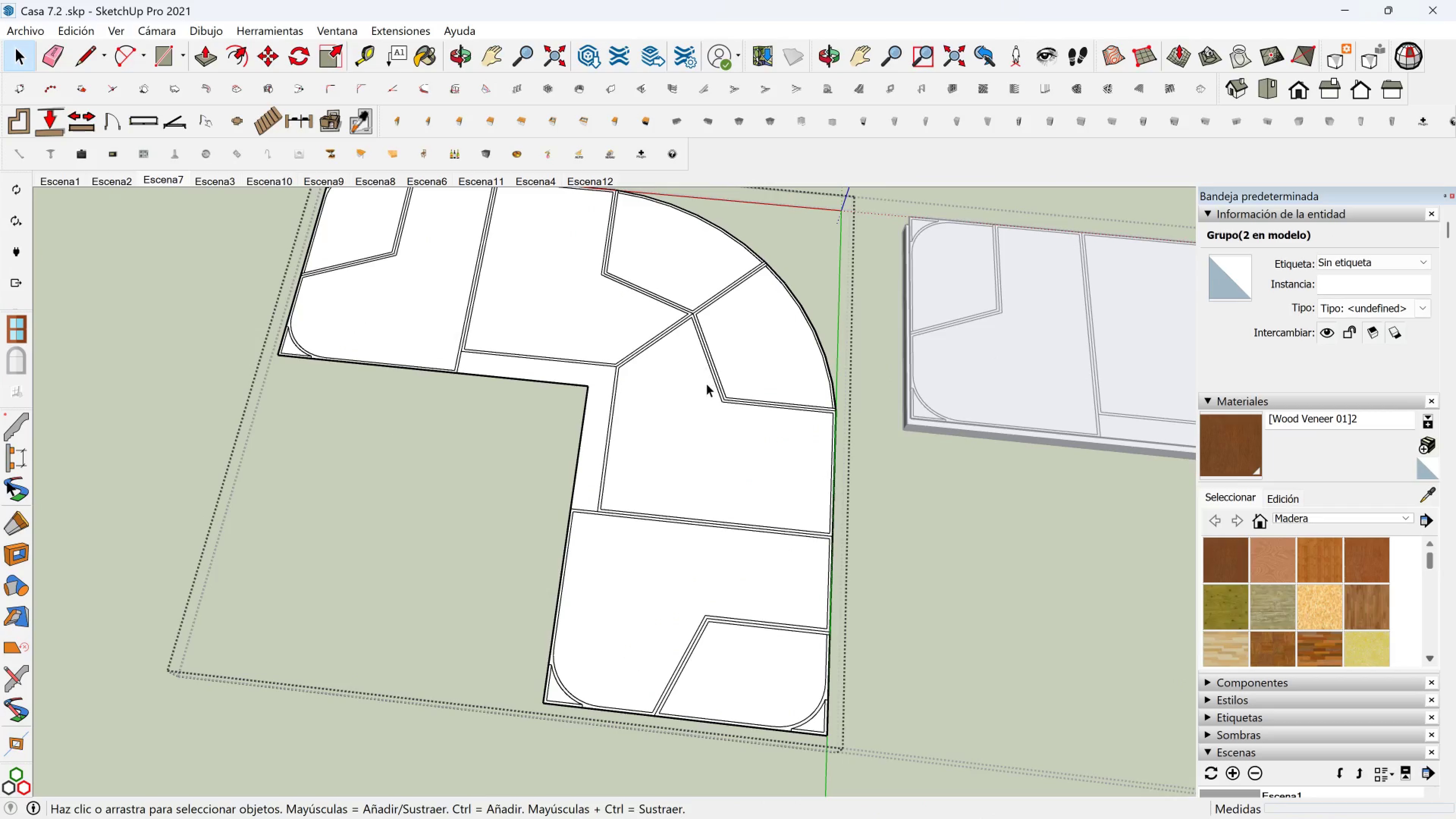 
key(Shift+ShiftLeft)
 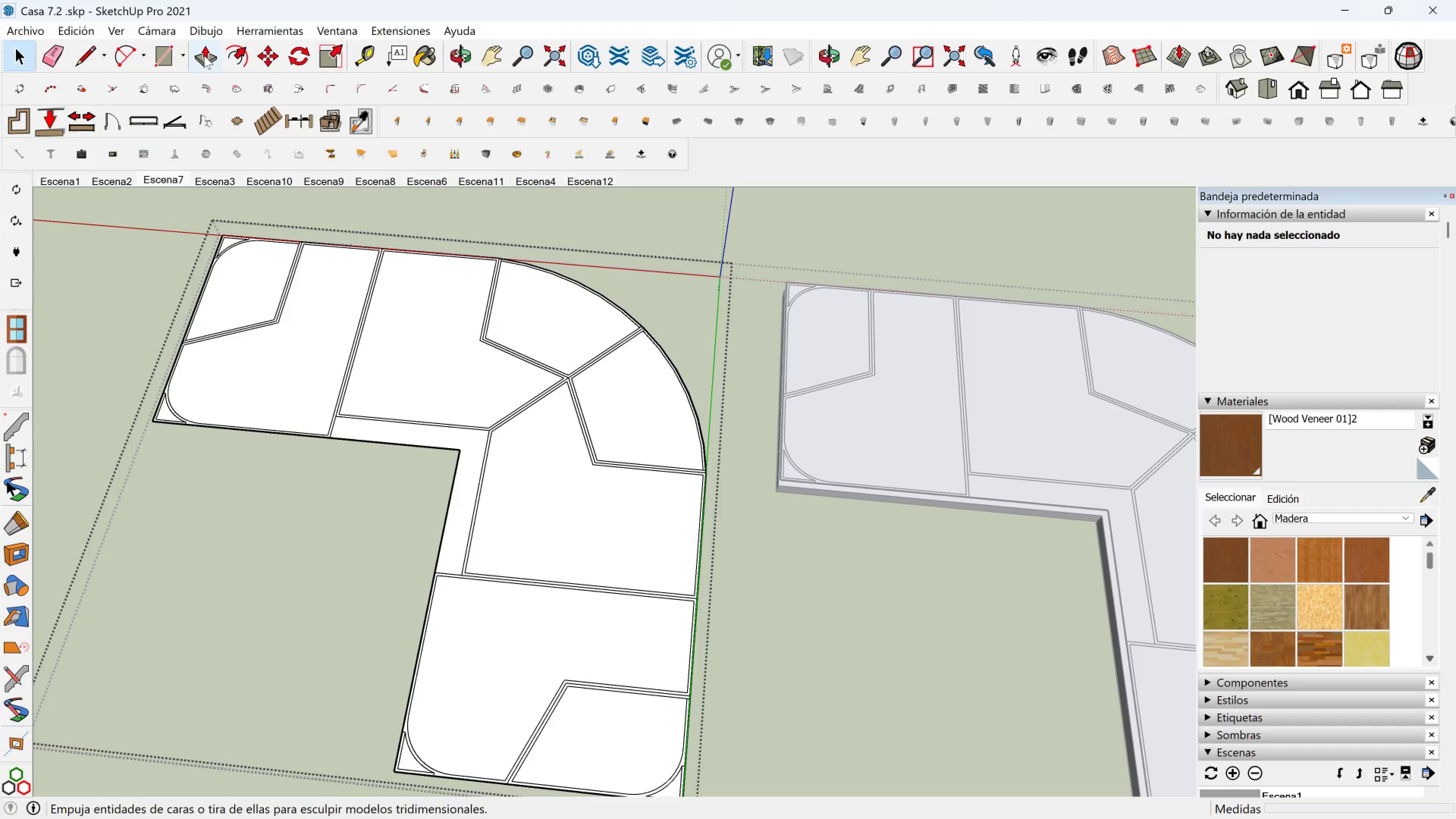 
left_click([56, 55])
 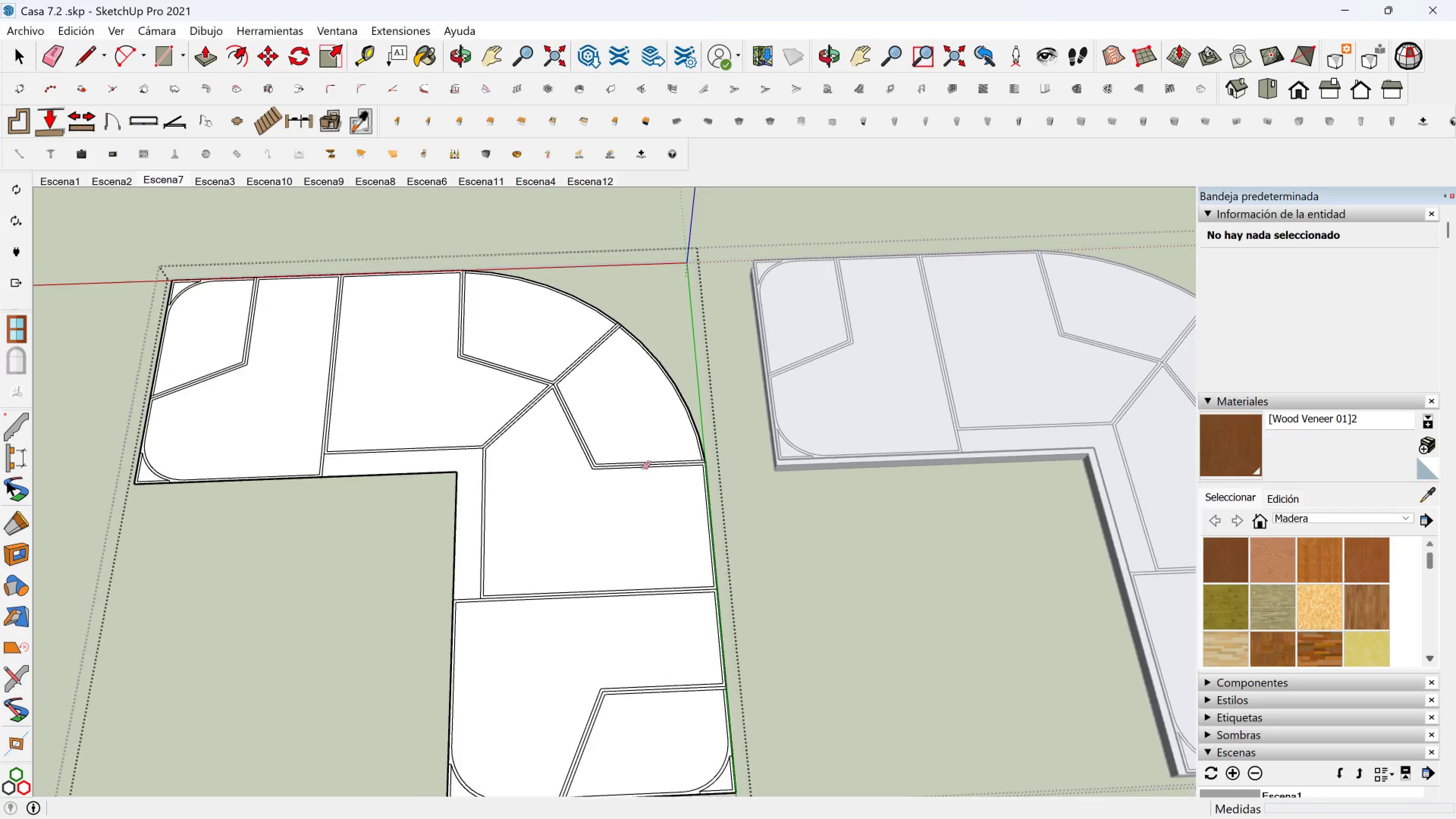 
hold_key(key=ShiftLeft, duration=0.35)
 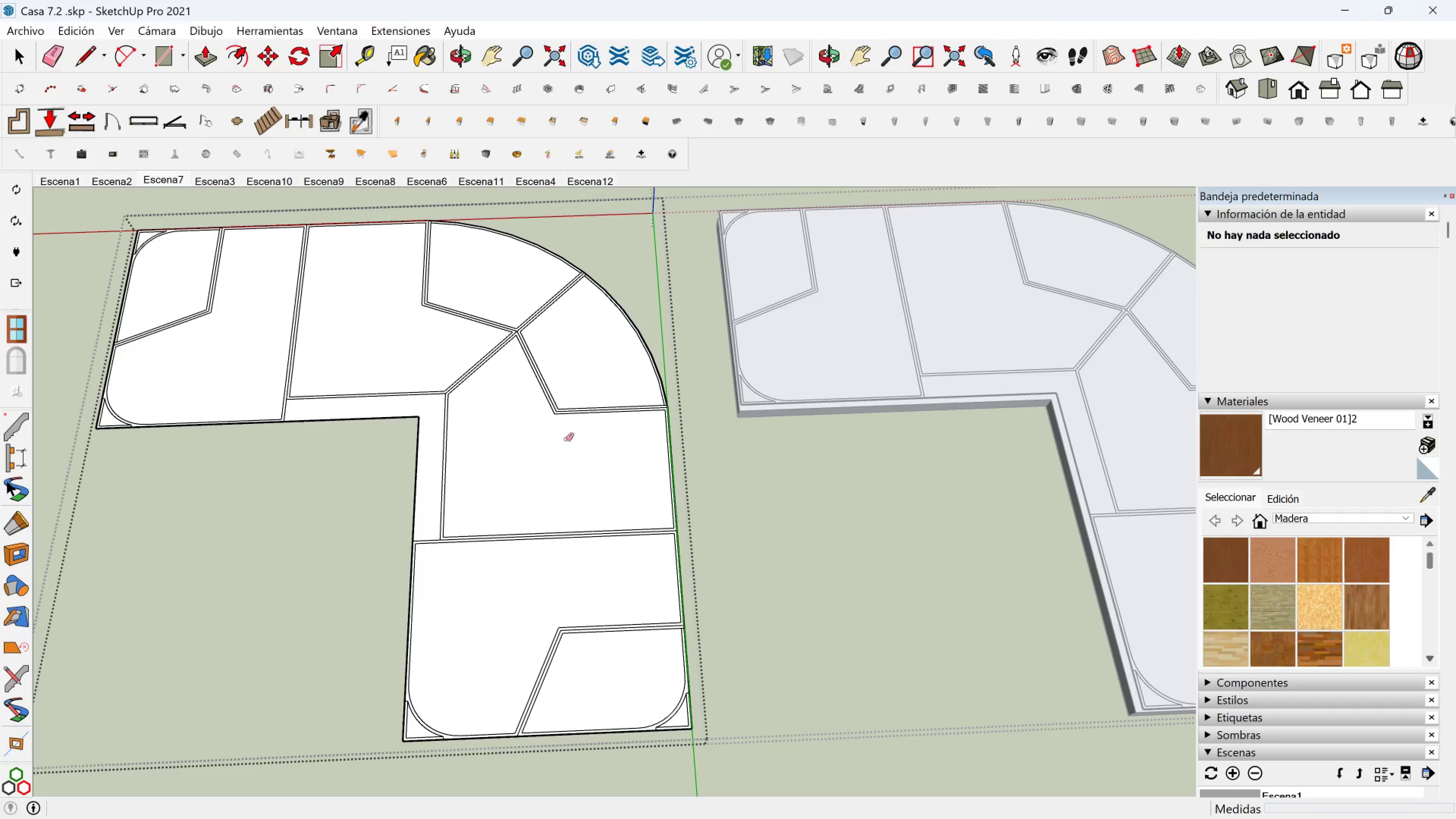 
scroll: coordinate [545, 508], scroll_direction: up, amount: 1.0
 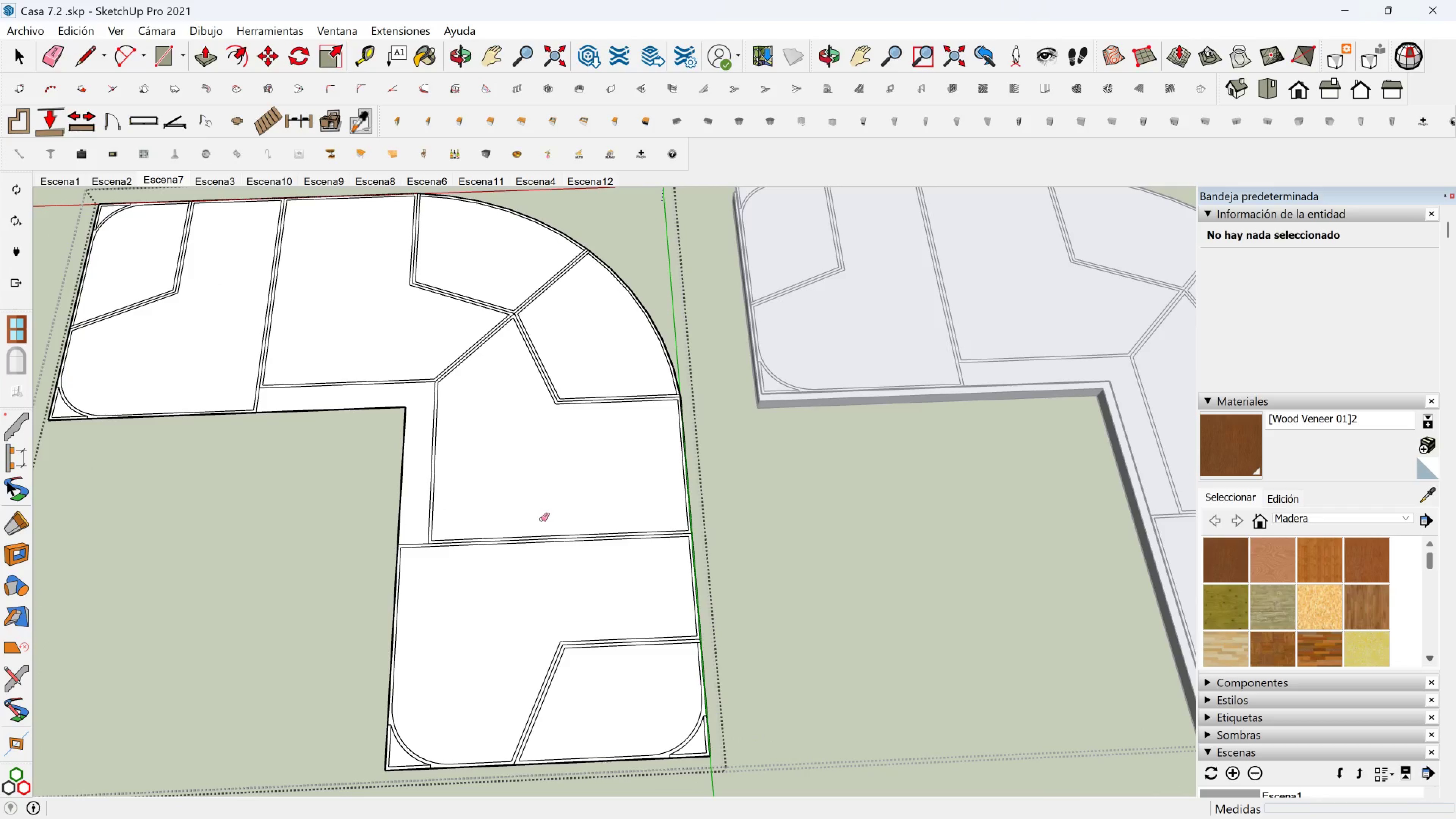 
left_click_drag(start_coordinate=[541, 519], to_coordinate=[529, 572])
 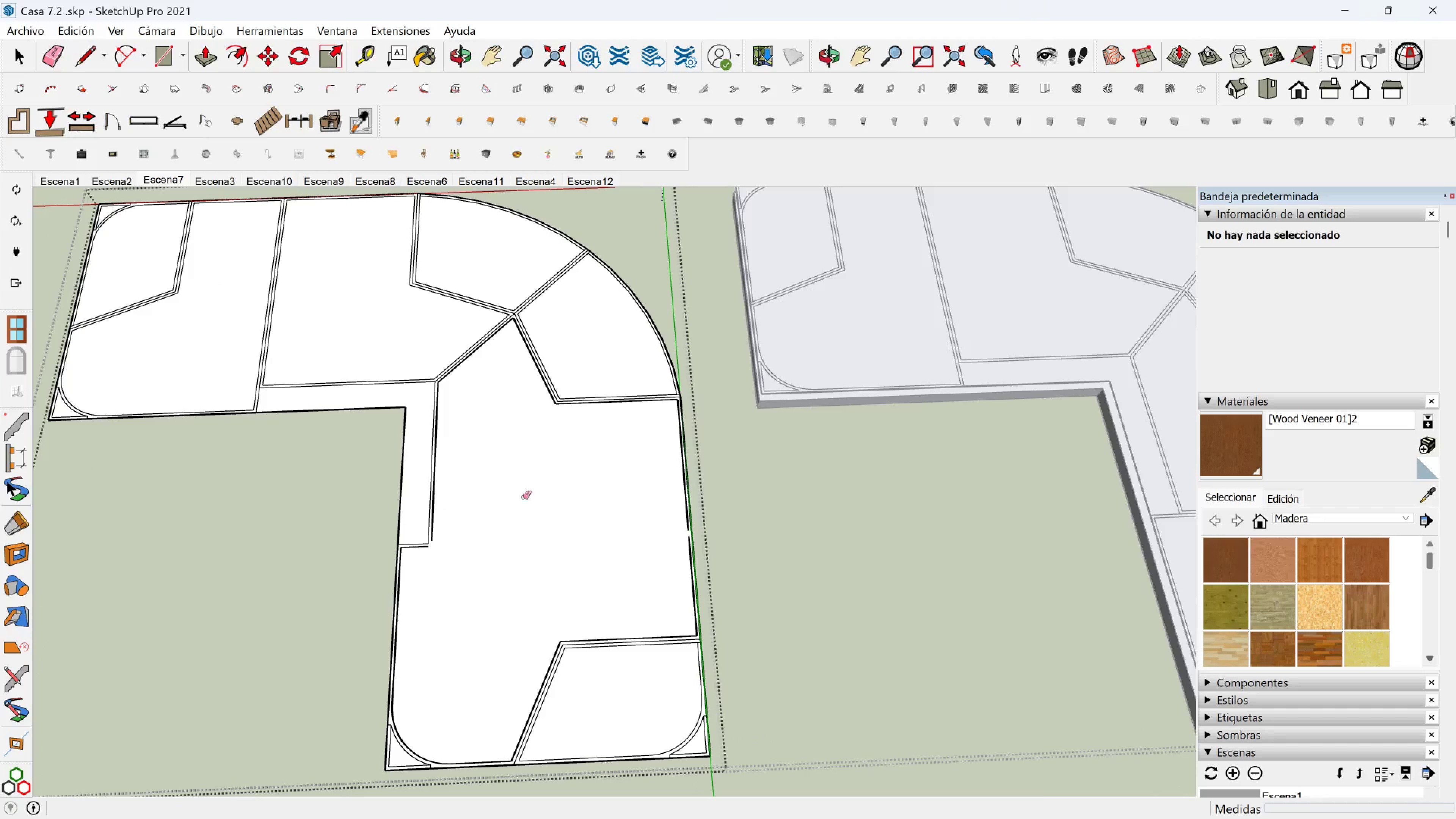 
hold_key(key=ShiftLeft, duration=0.39)
 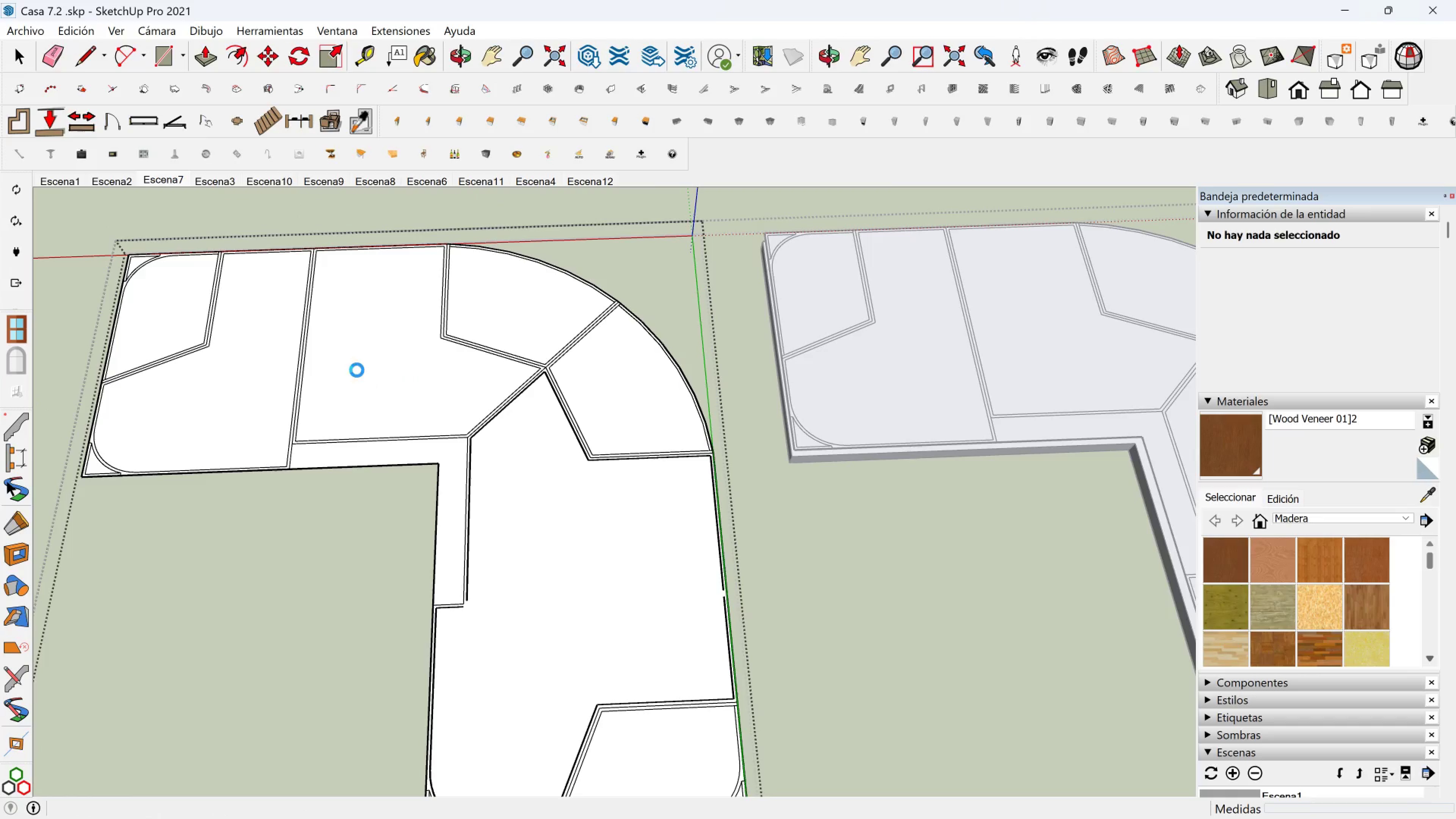 
left_click_drag(start_coordinate=[330, 346], to_coordinate=[295, 345])
 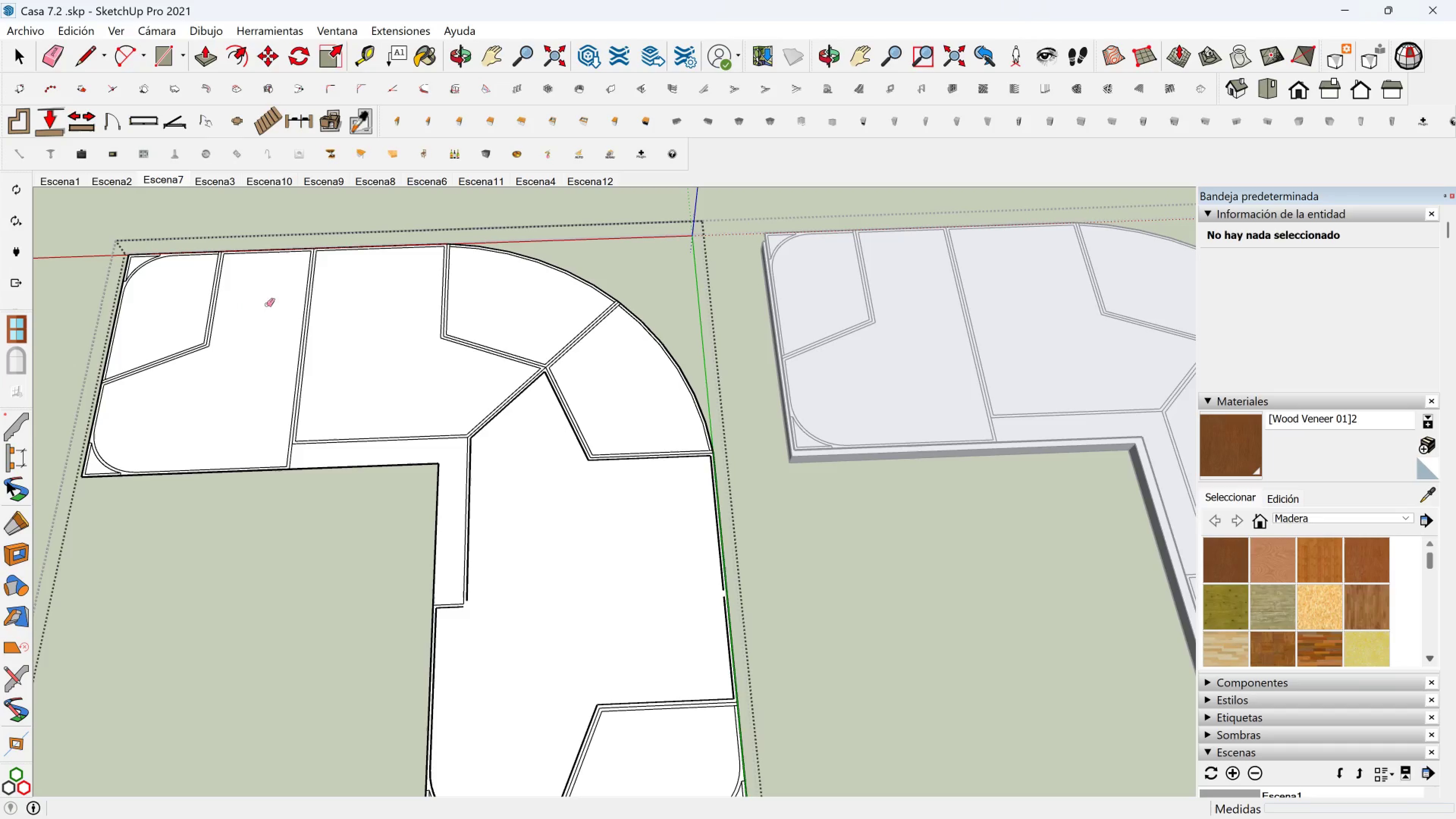 
scroll: coordinate [328, 405], scroll_direction: up, amount: 2.0
 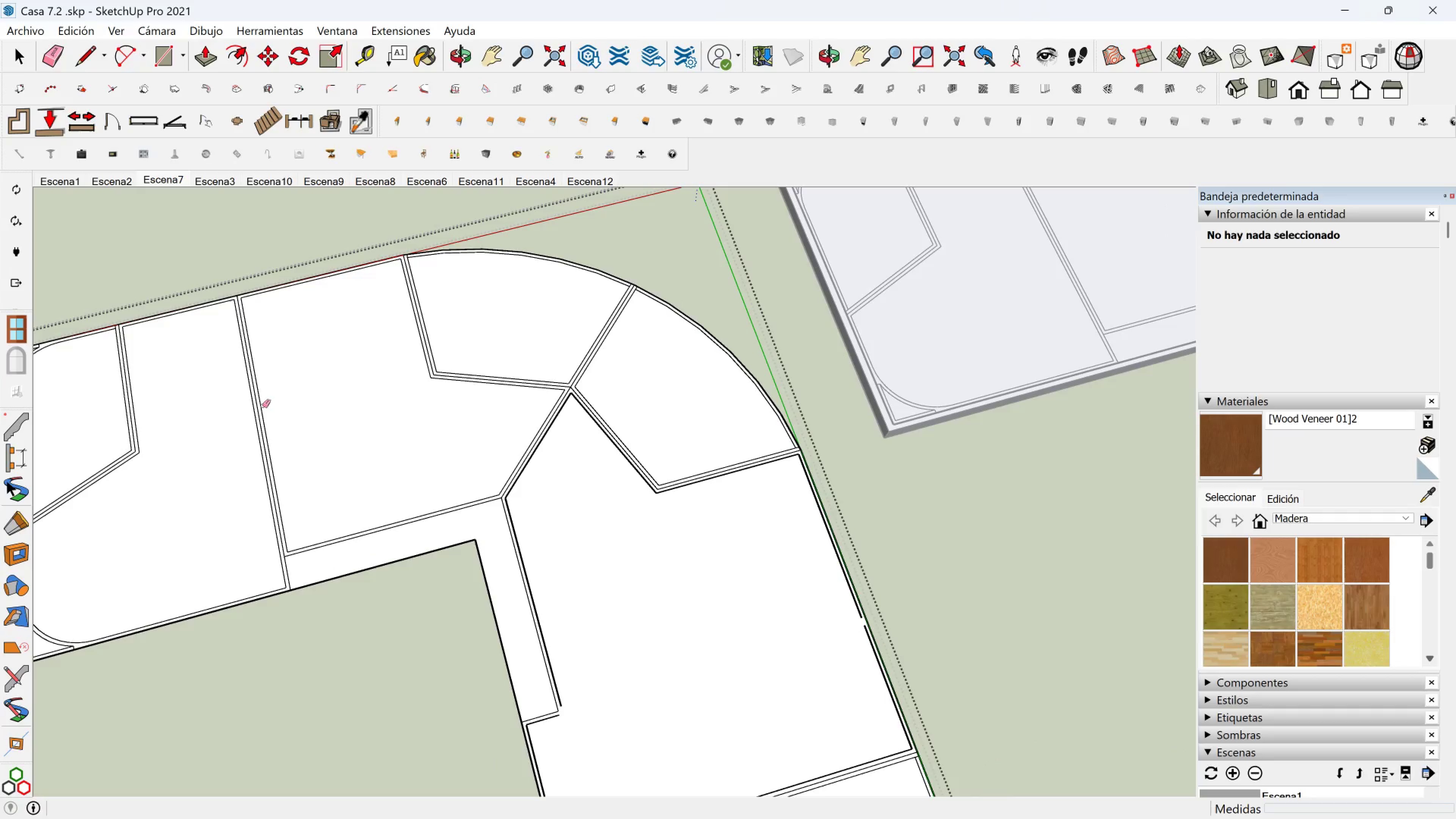 
left_click_drag(start_coordinate=[262, 406], to_coordinate=[242, 421])
 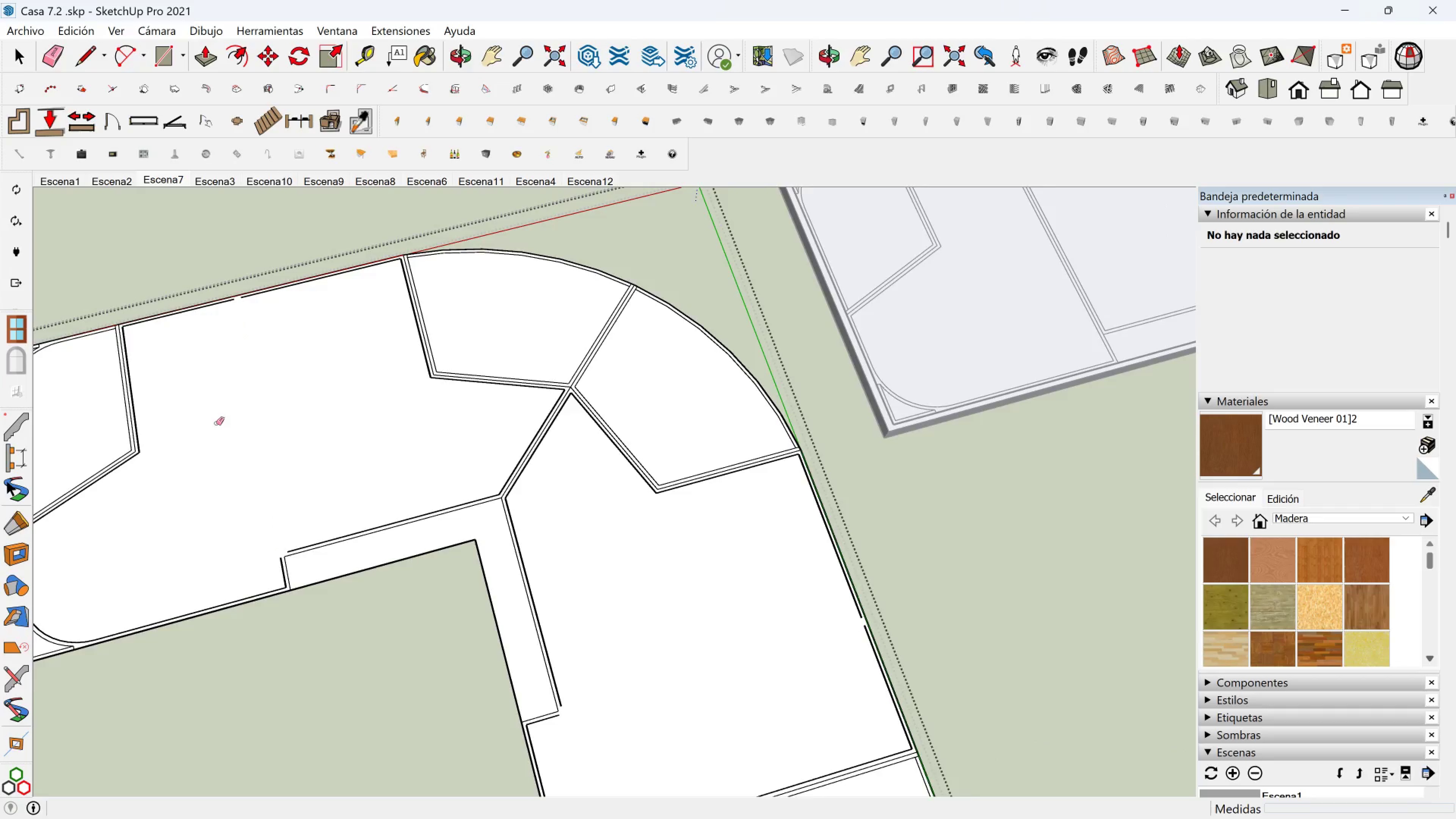 
hold_key(key=ShiftLeft, duration=0.31)
 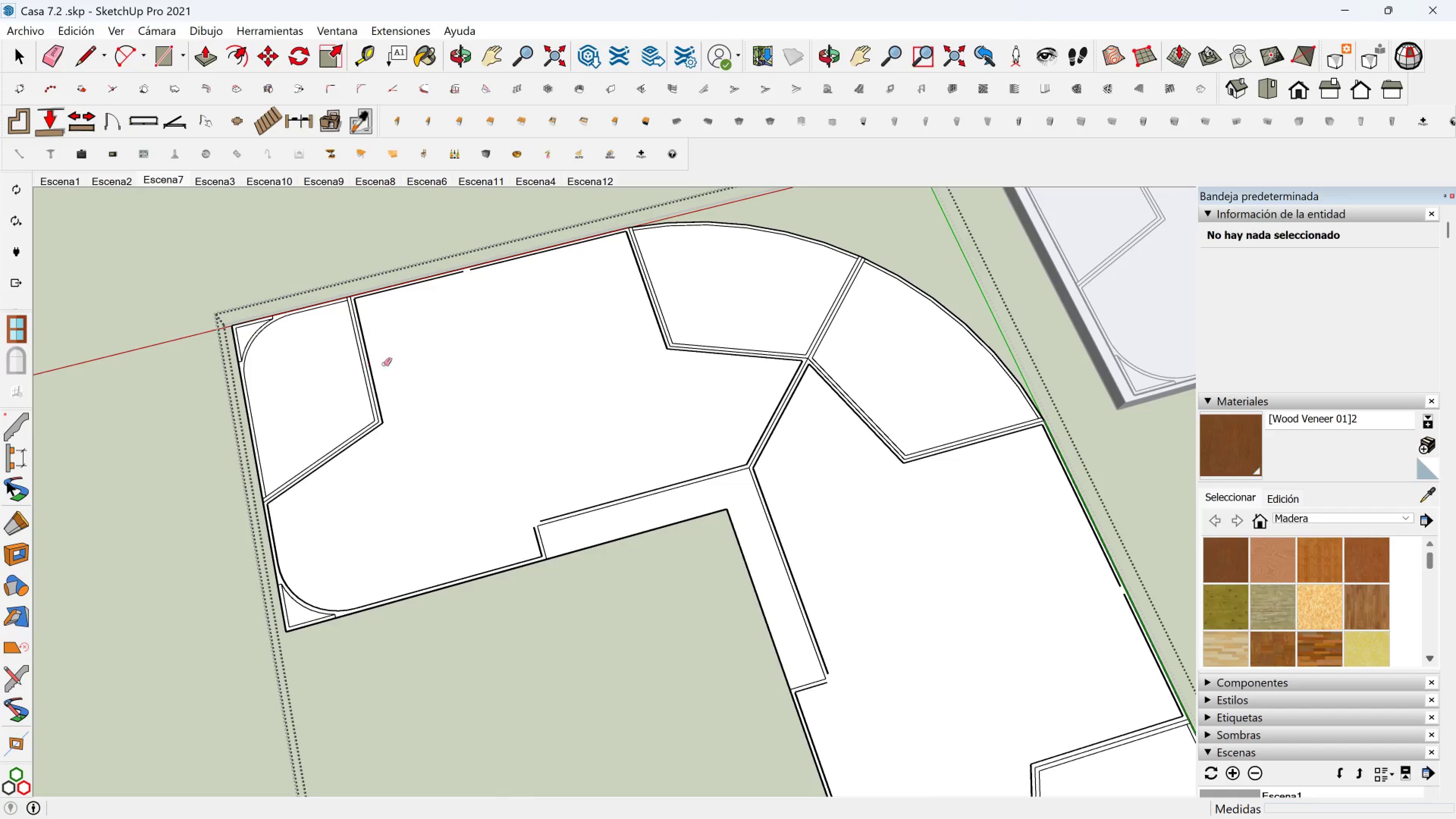 
left_click_drag(start_coordinate=[384, 364], to_coordinate=[356, 366])
 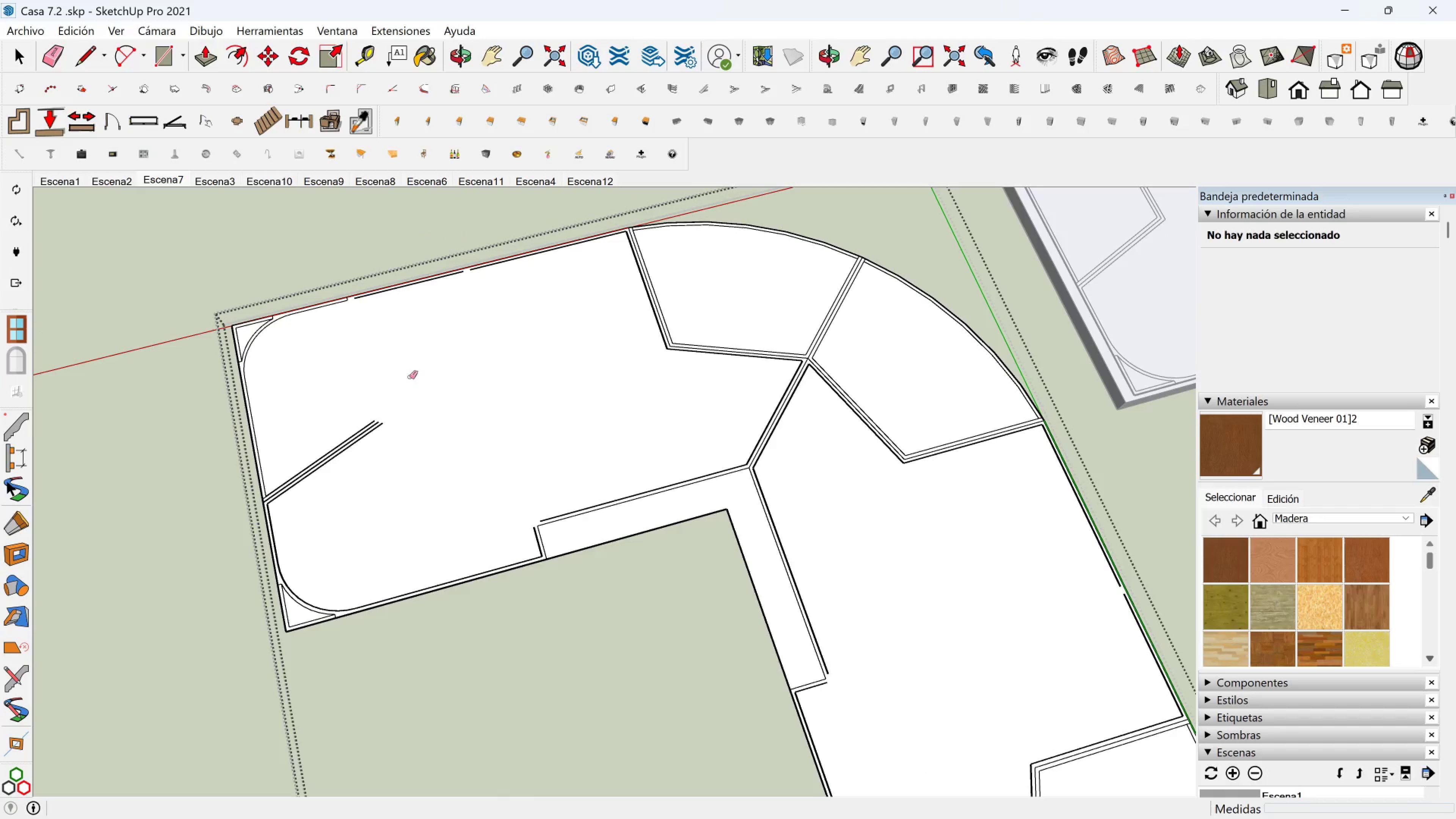 
hold_key(key=ShiftLeft, duration=0.33)
 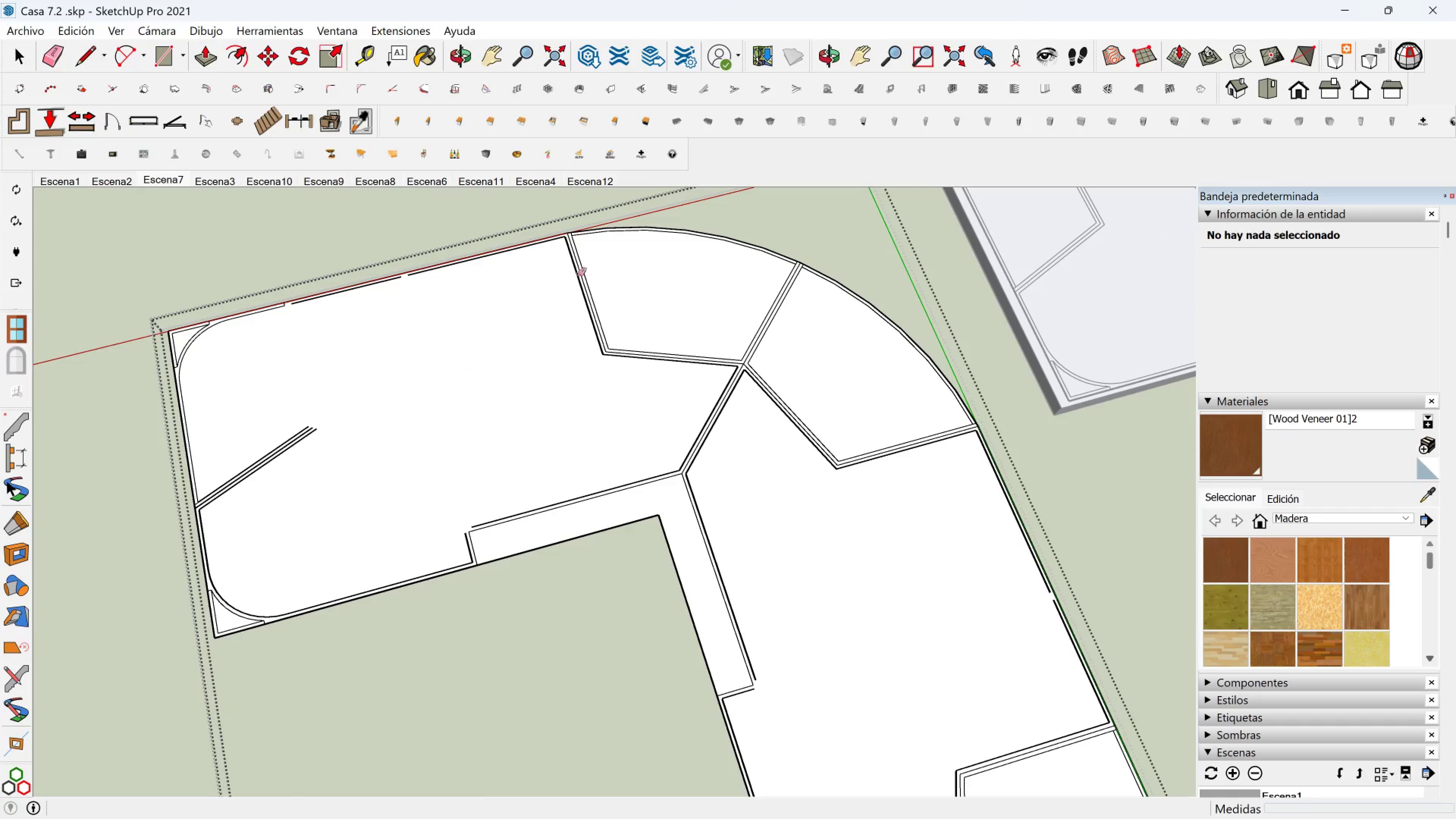 
left_click_drag(start_coordinate=[600, 271], to_coordinate=[558, 282])
 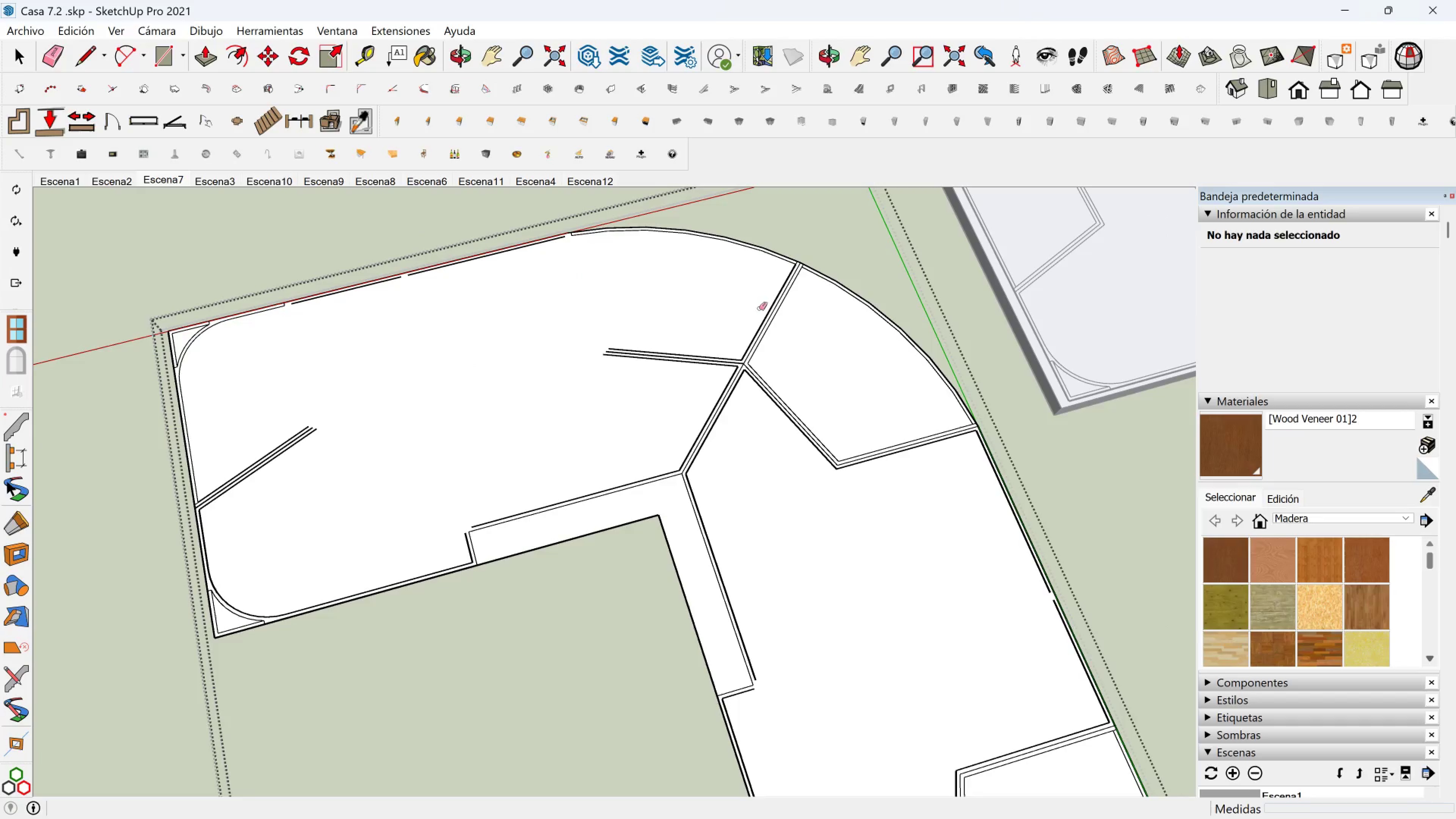 
left_click_drag(start_coordinate=[758, 308], to_coordinate=[807, 334])
 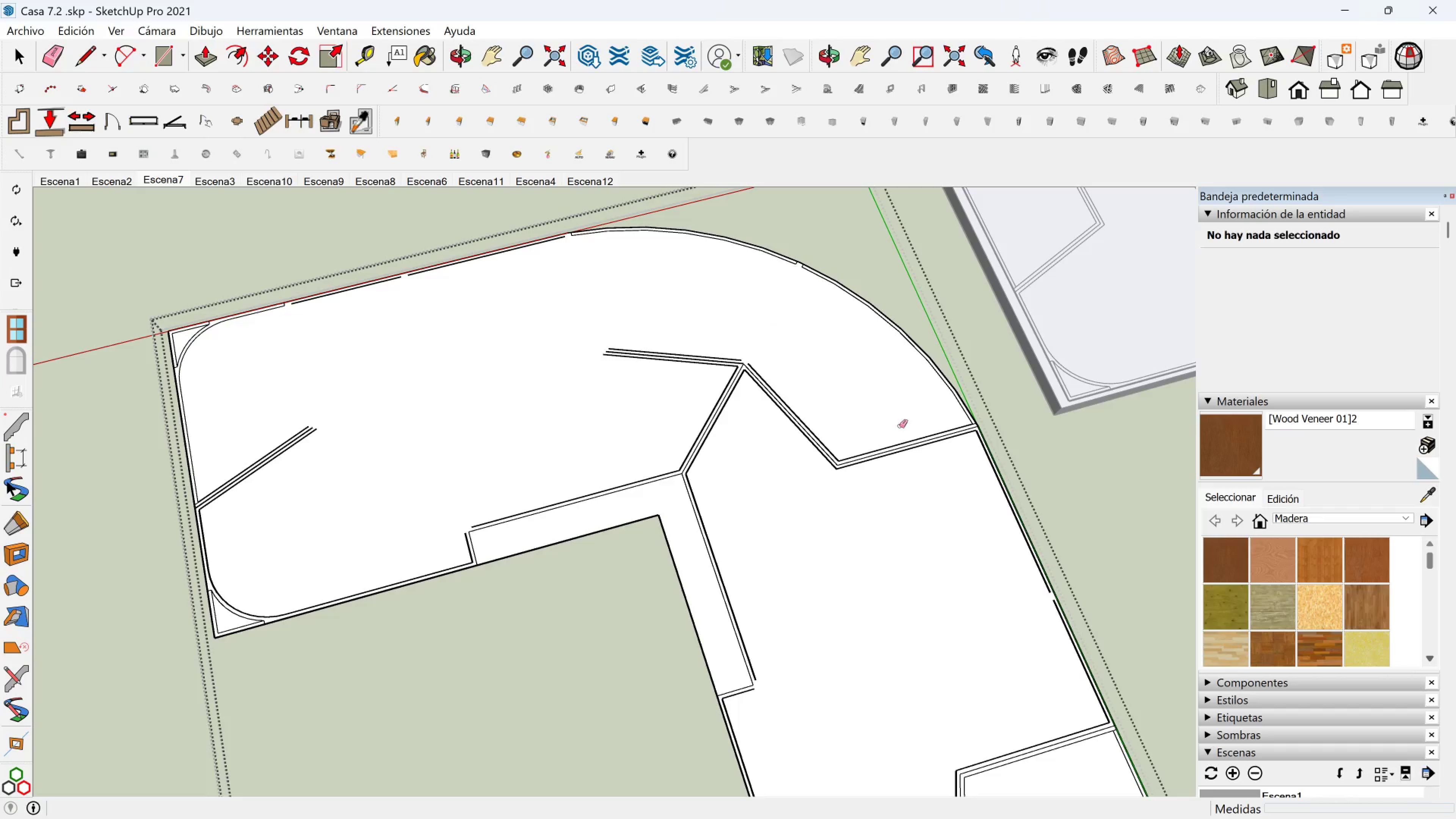 
left_click_drag(start_coordinate=[899, 426], to_coordinate=[920, 474])
 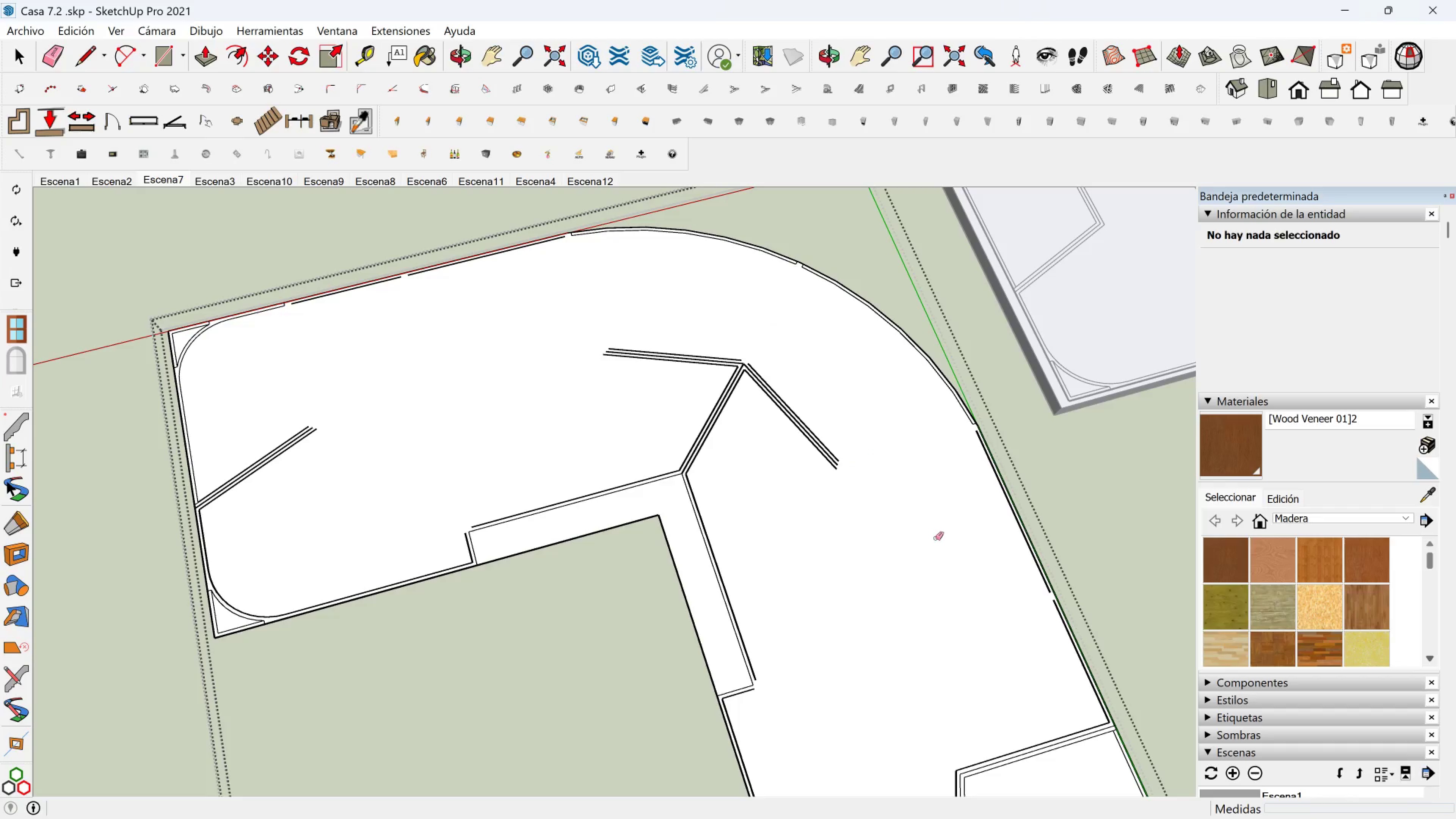 
hold_key(key=ShiftLeft, duration=0.55)
 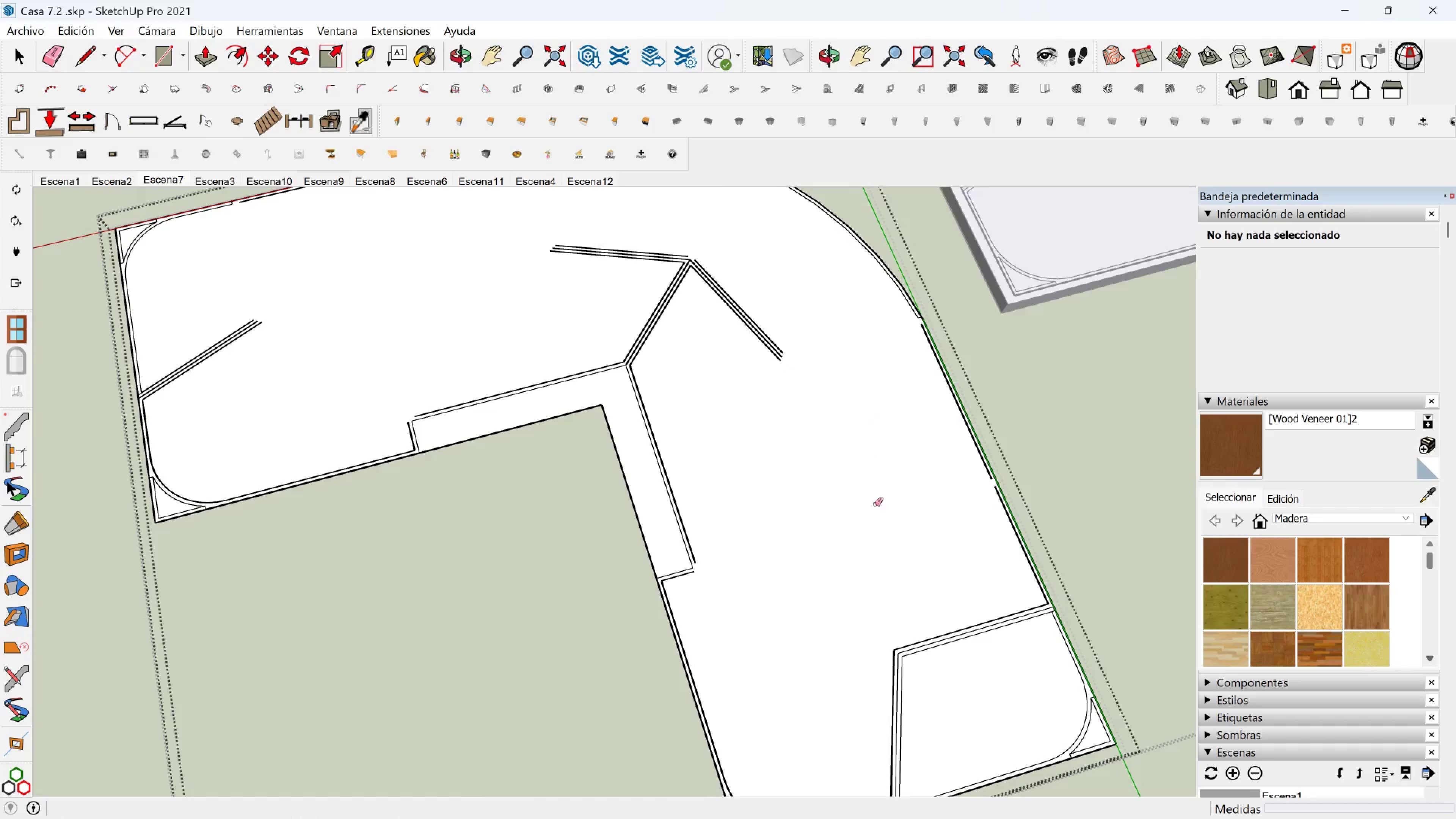 
hold_key(key=ShiftLeft, duration=0.35)
 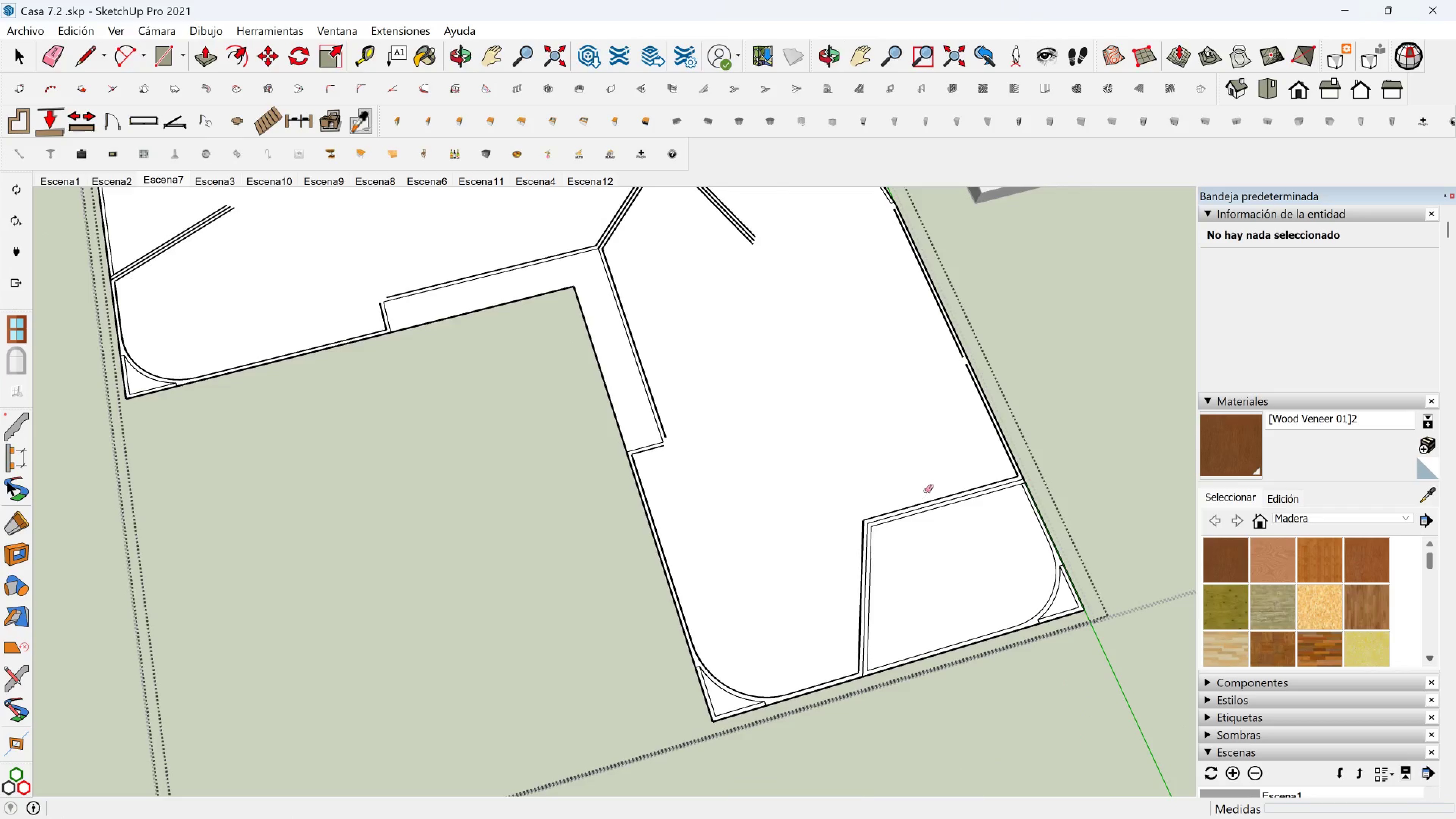 
left_click_drag(start_coordinate=[924, 492], to_coordinate=[934, 538])
 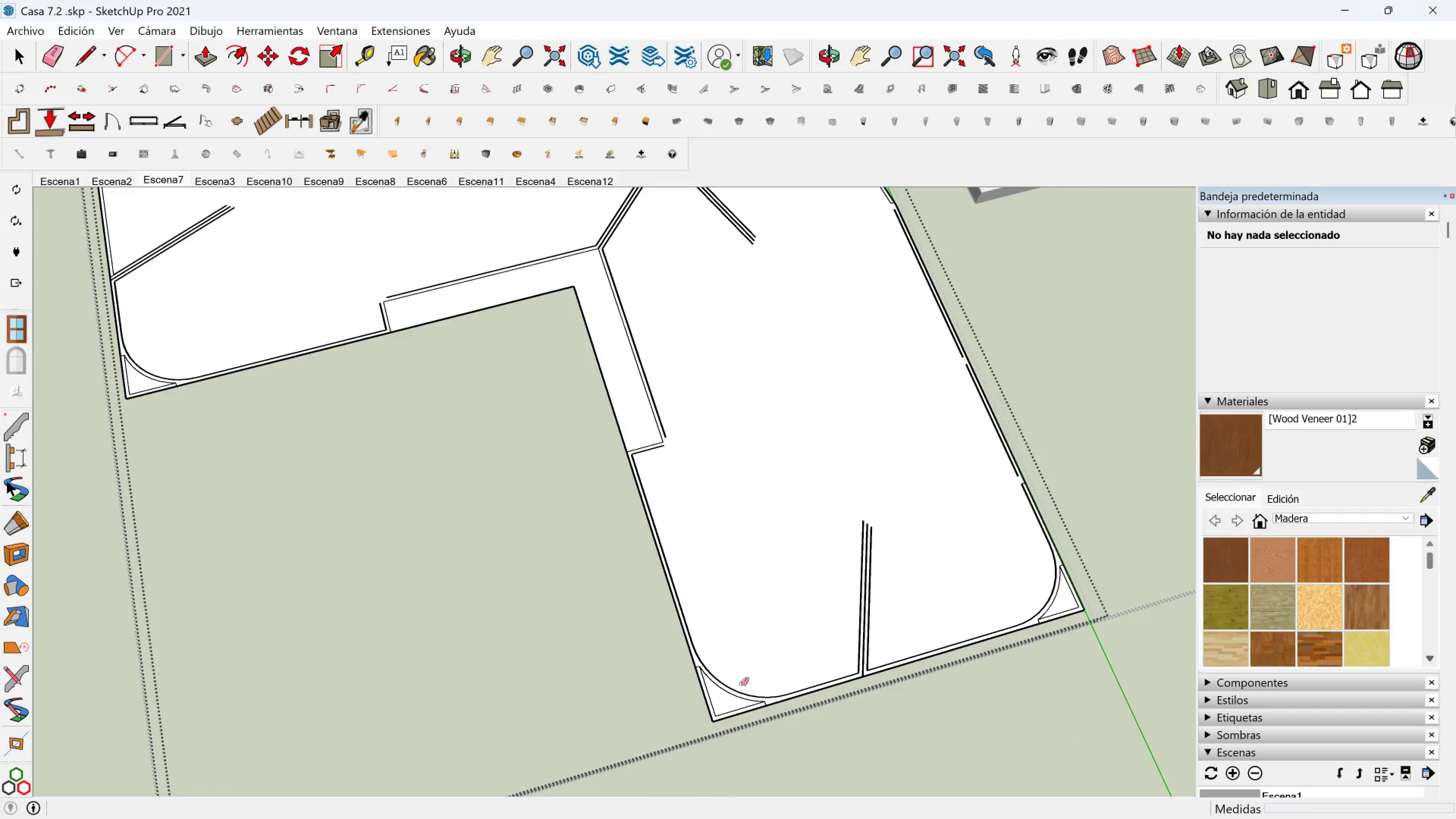 
hold_key(key=ShiftLeft, duration=0.76)
 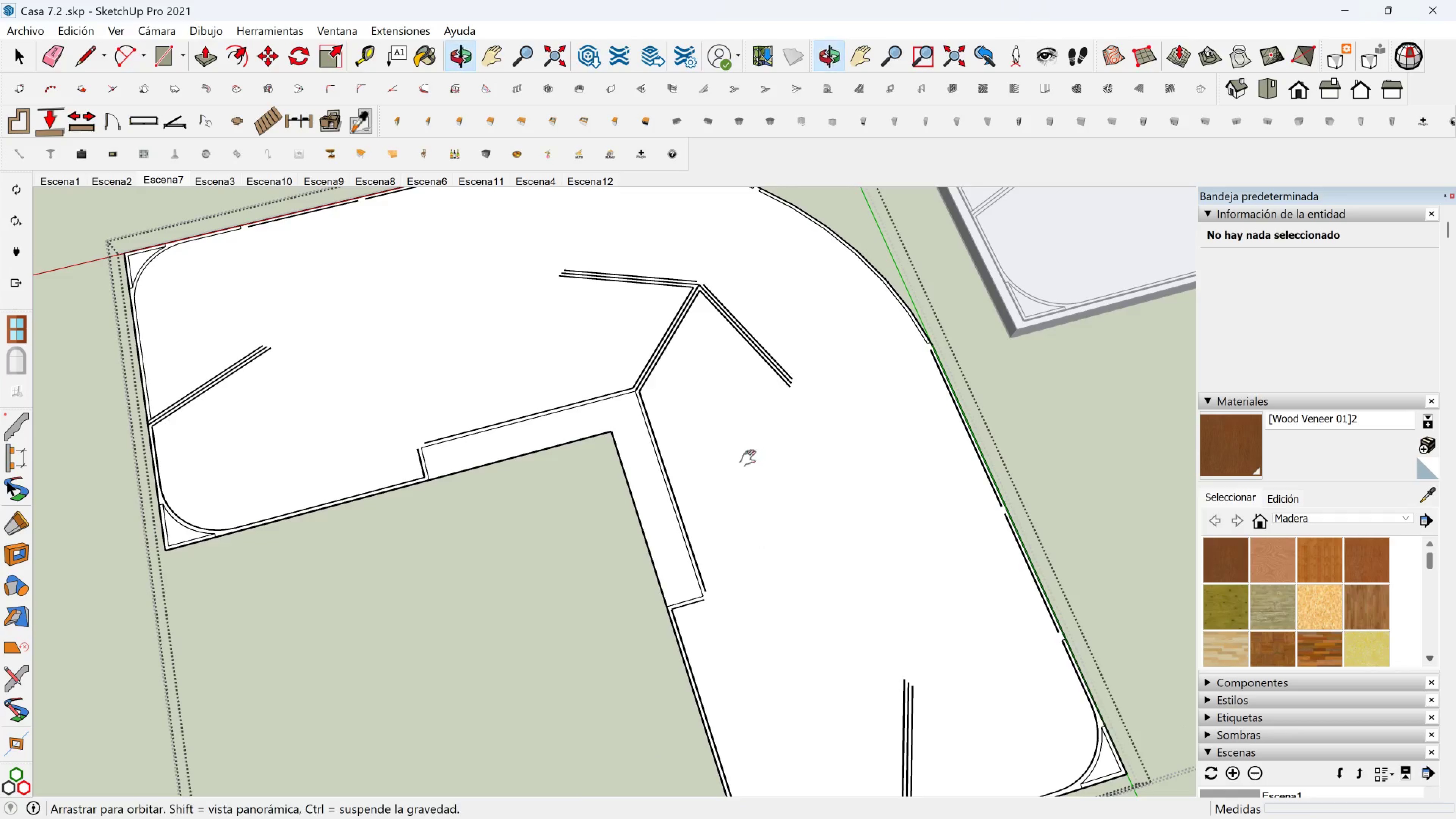 
hold_key(key=ShiftLeft, duration=0.32)
 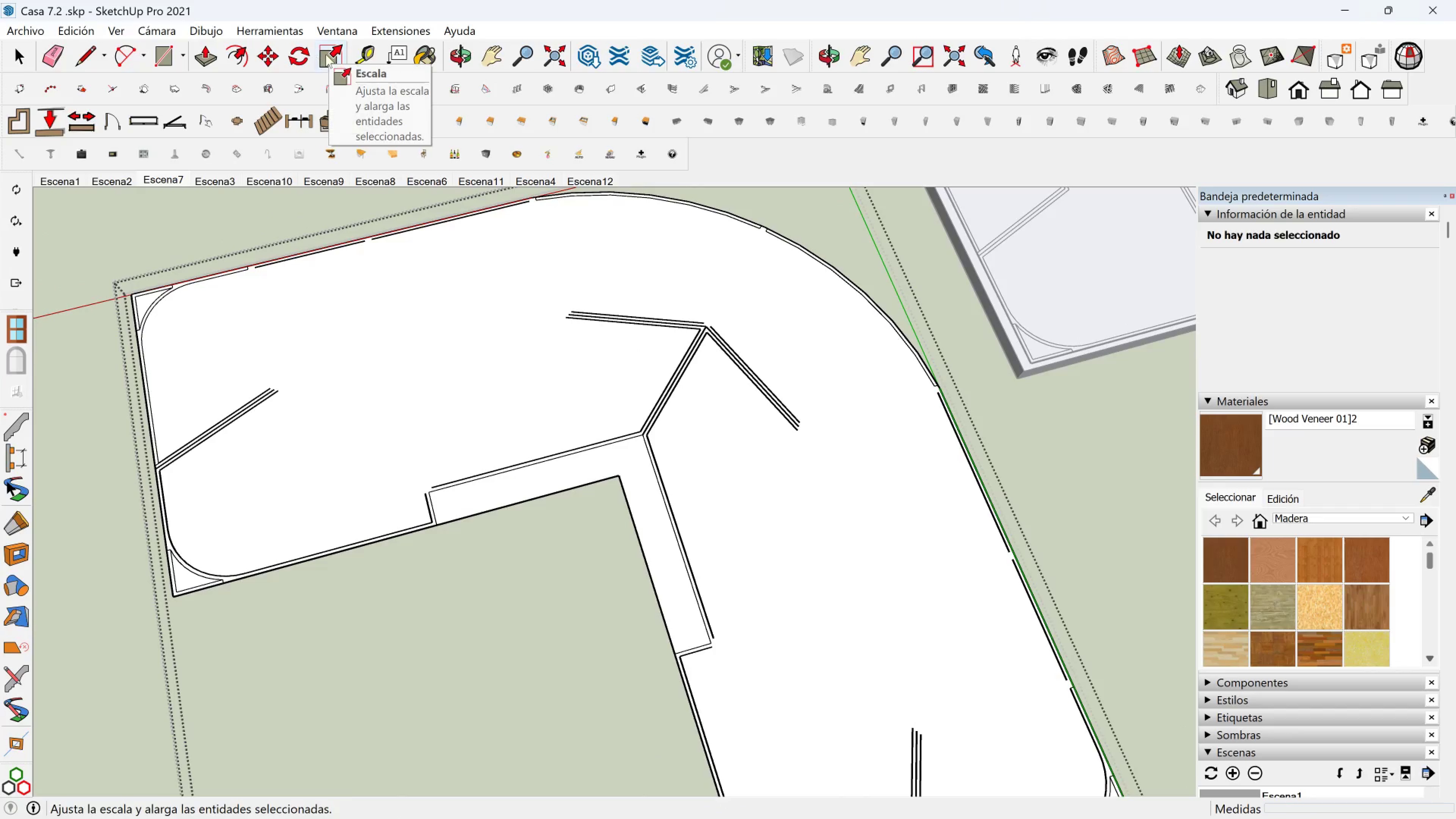 
left_click([229, 46])
 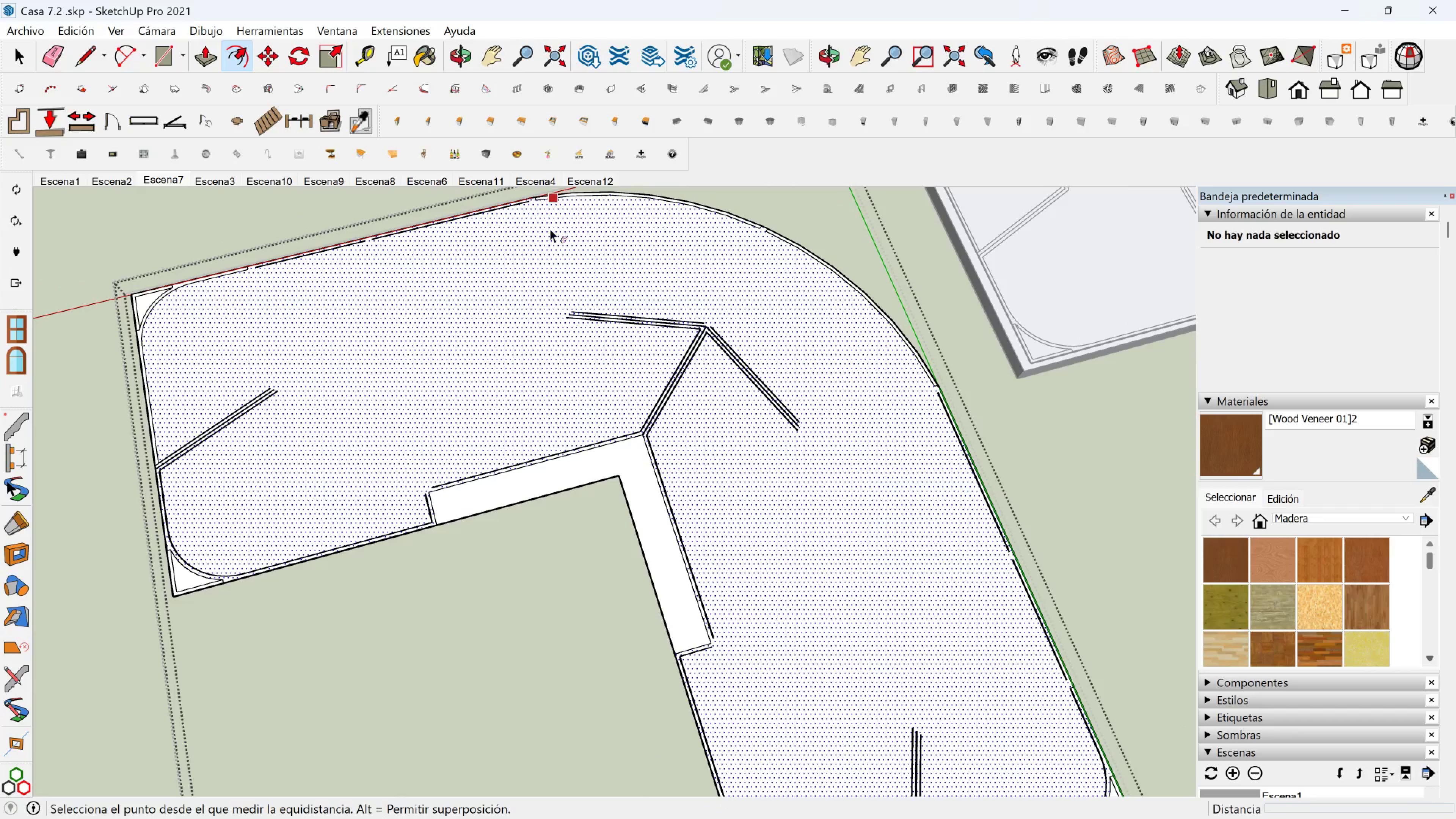 
left_click([550, 229])
 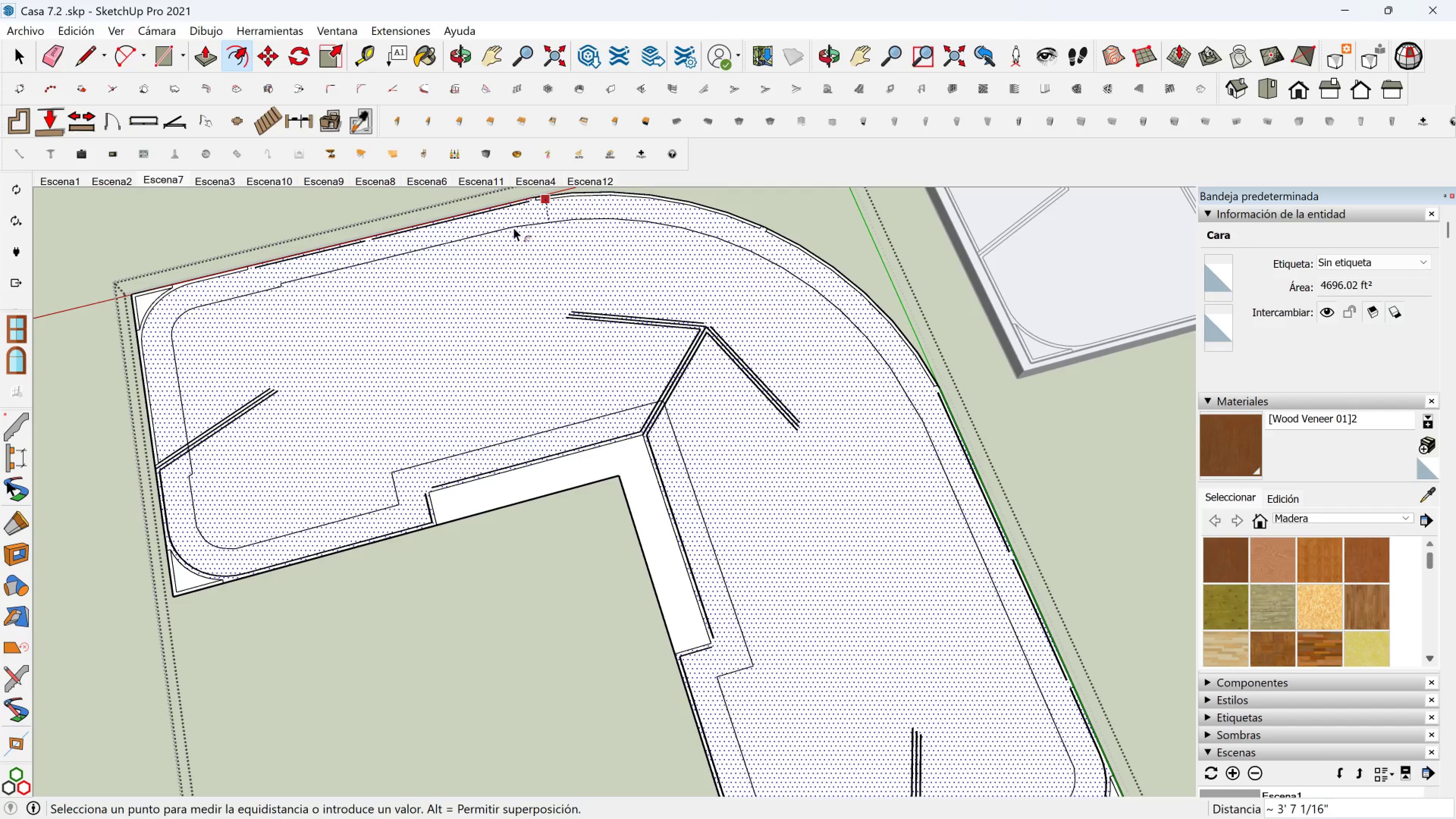 
key(Shift+ShiftLeft)
 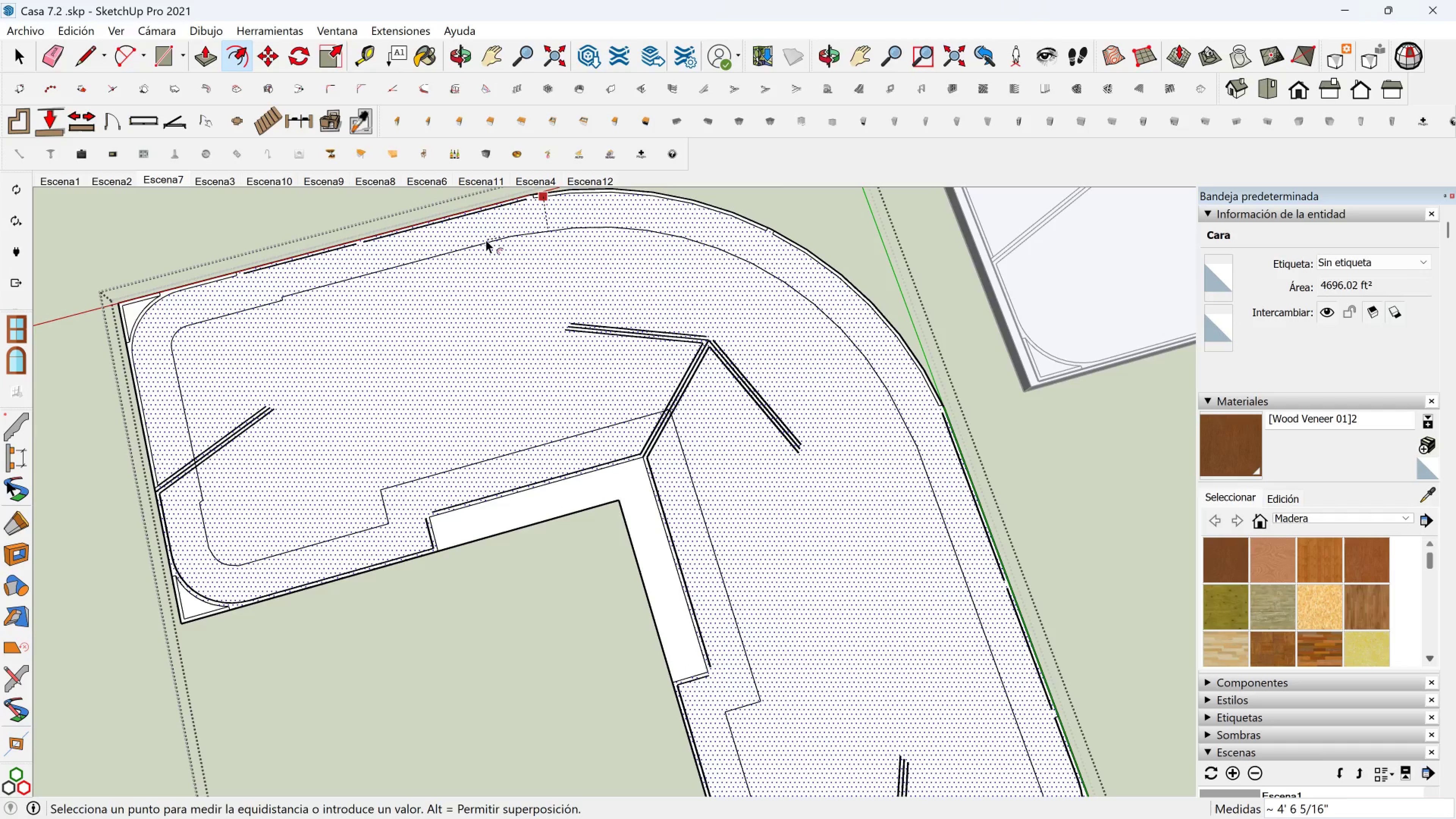 
wait(5.87)
 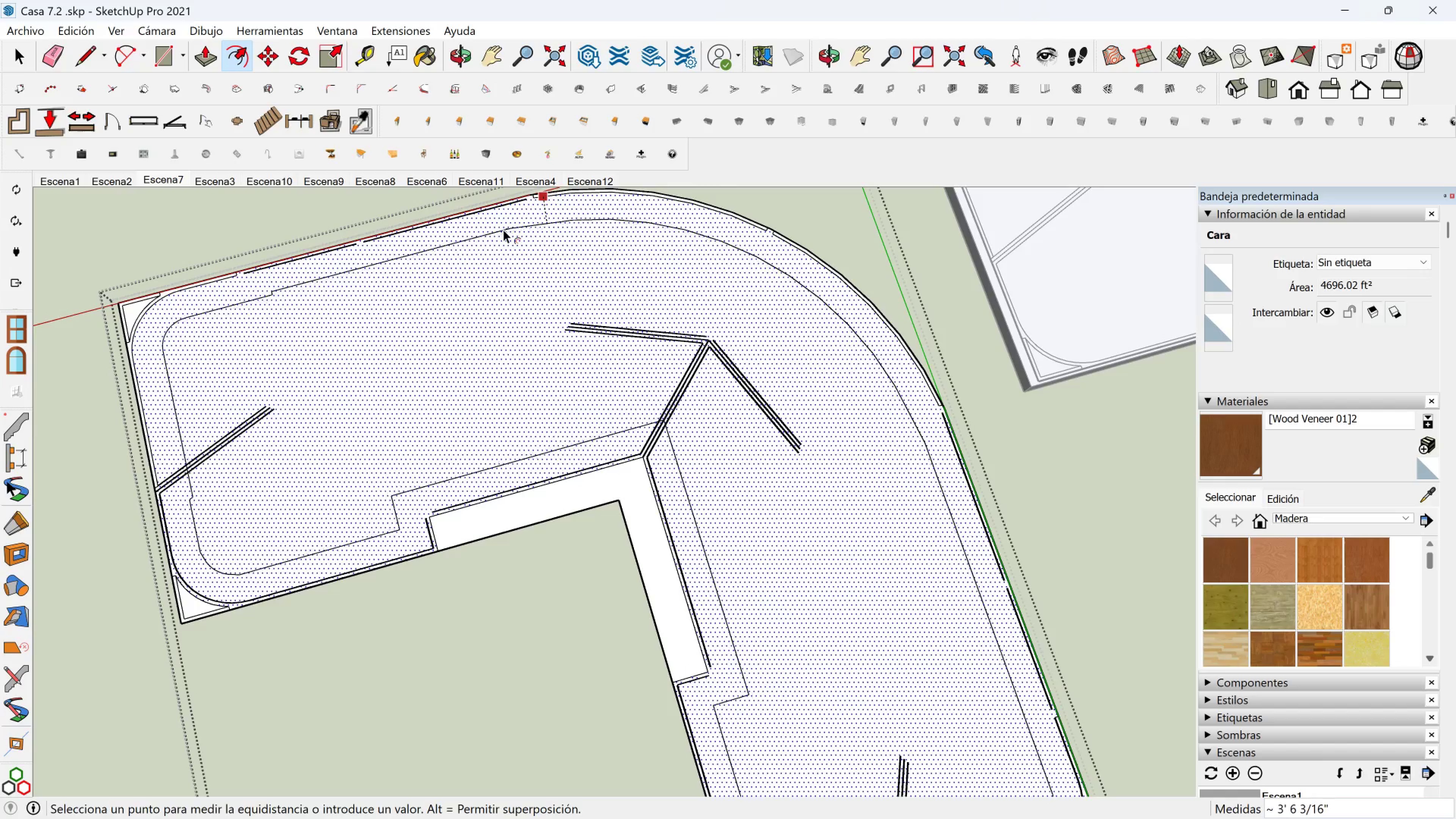 
key(Escape)
 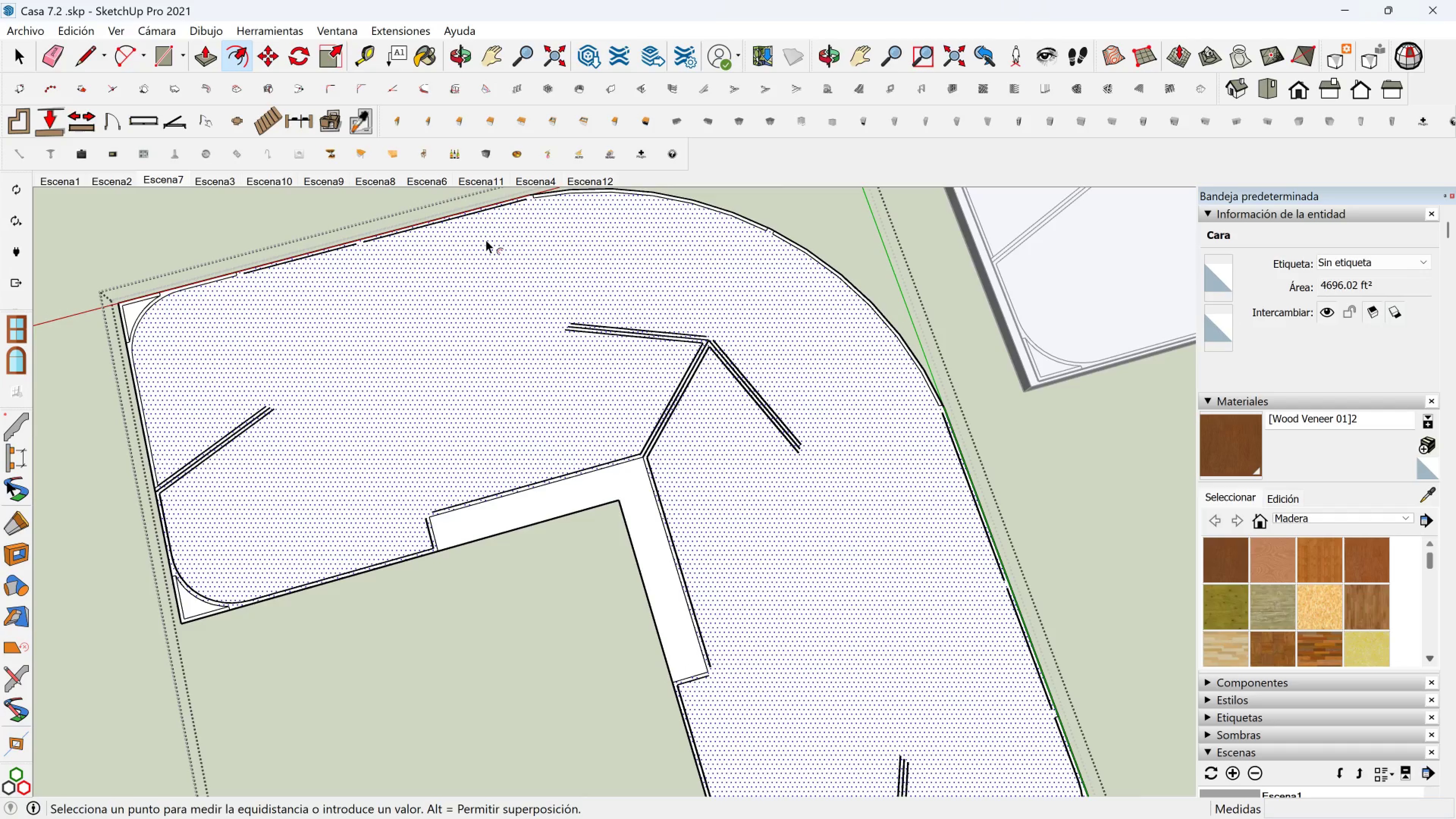 
key(Control+Z)
 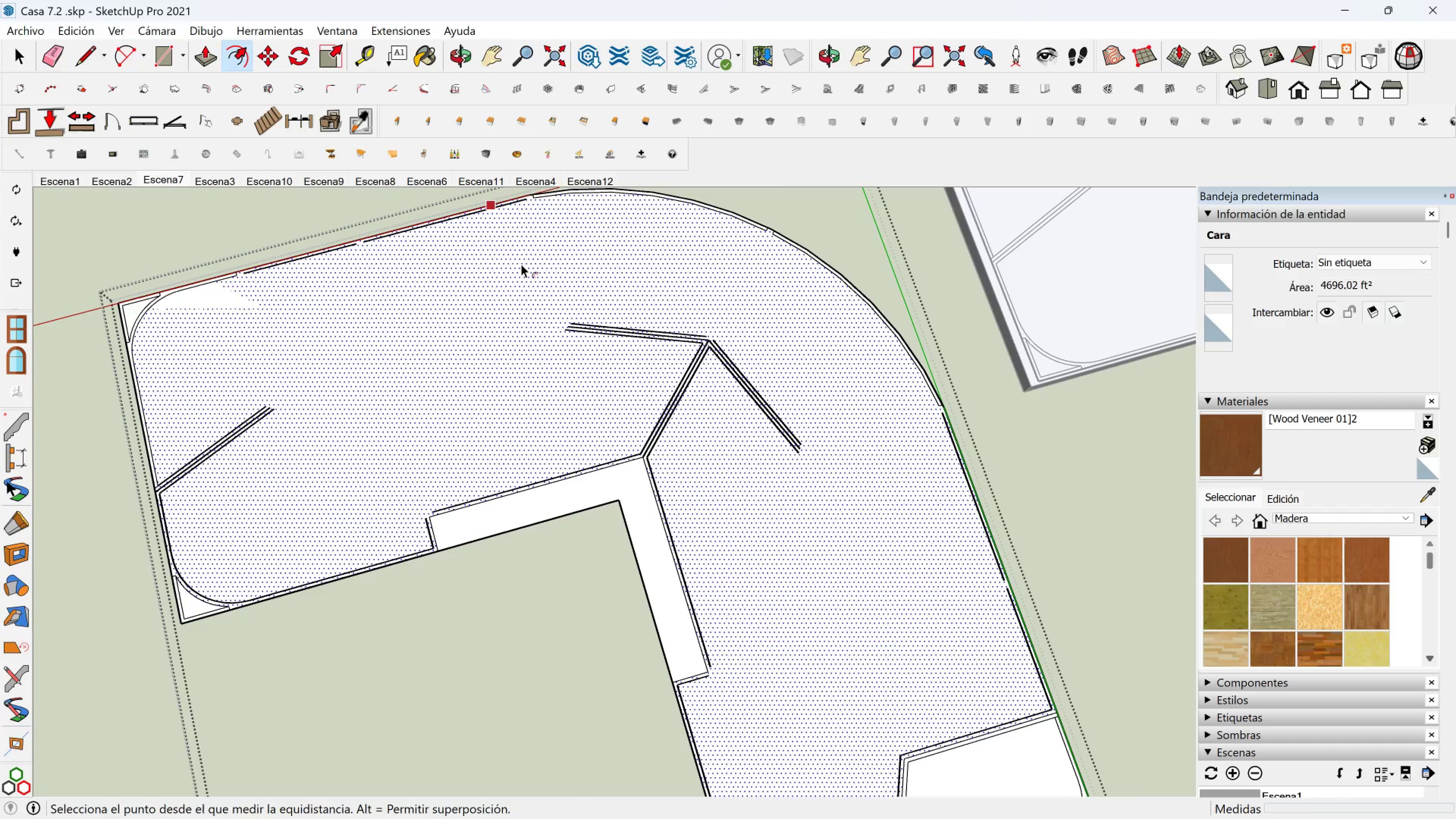 
key(Control+Z)
 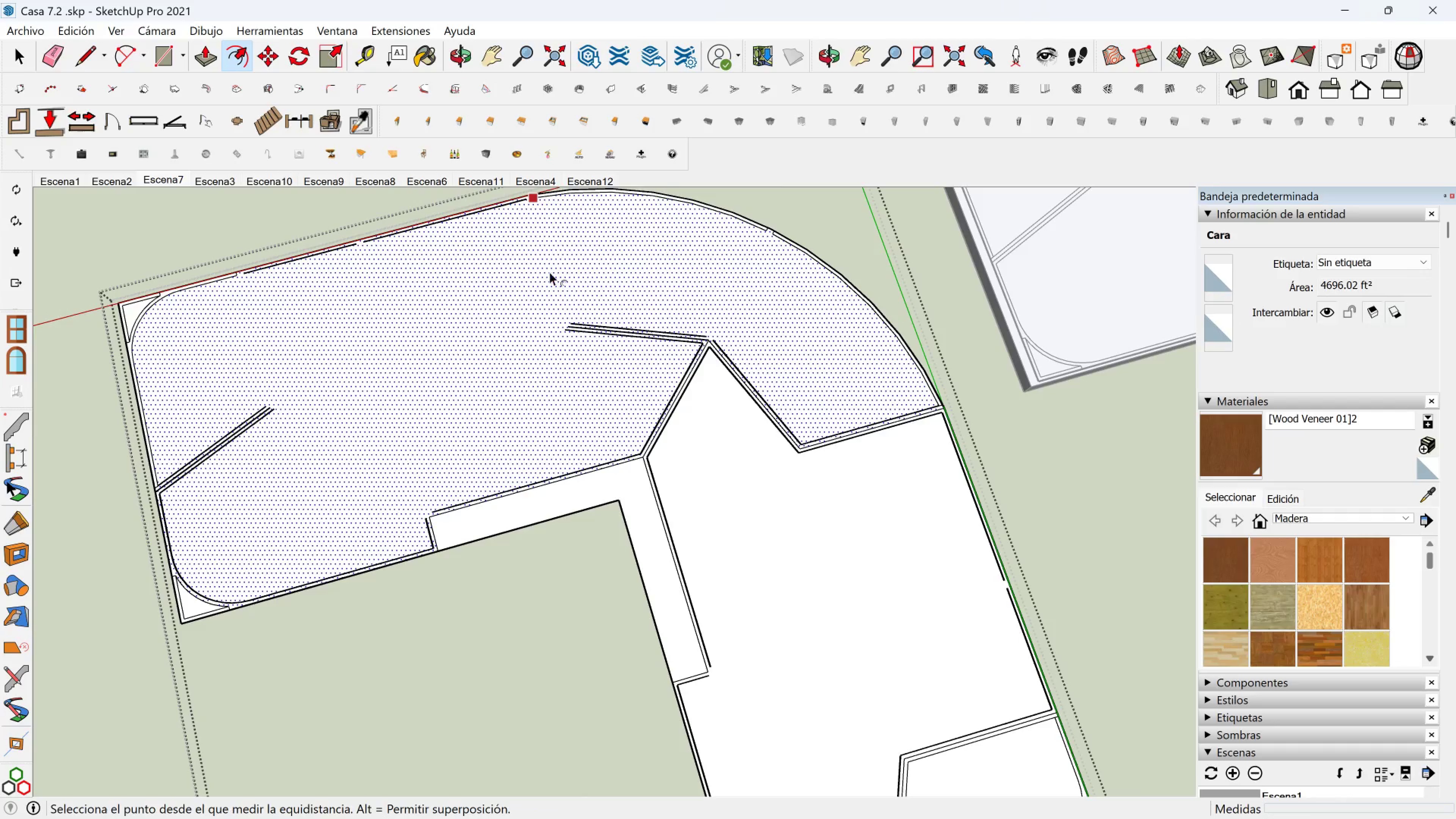 
key(Control+Z)
 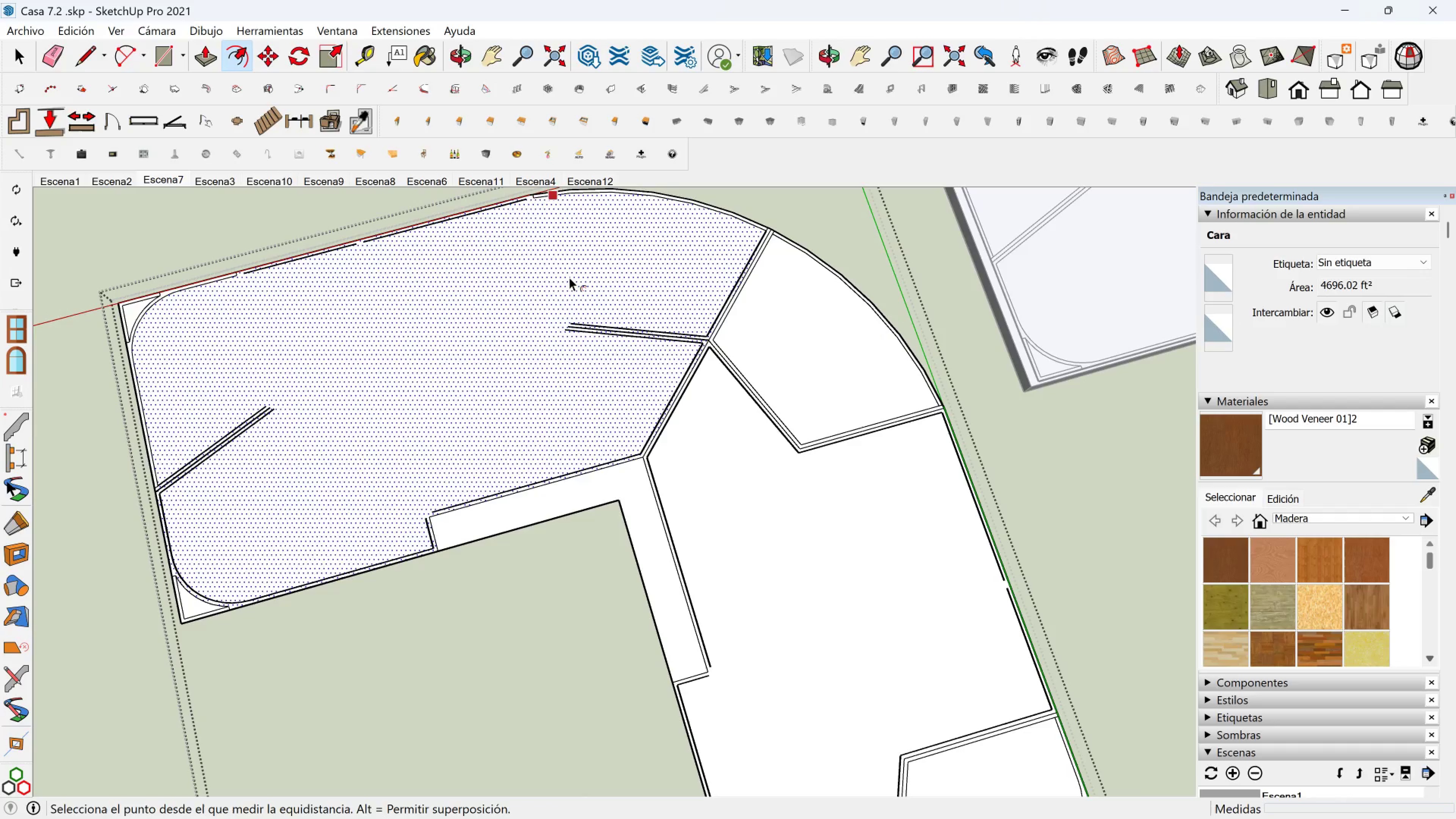 
key(Control+Z)
 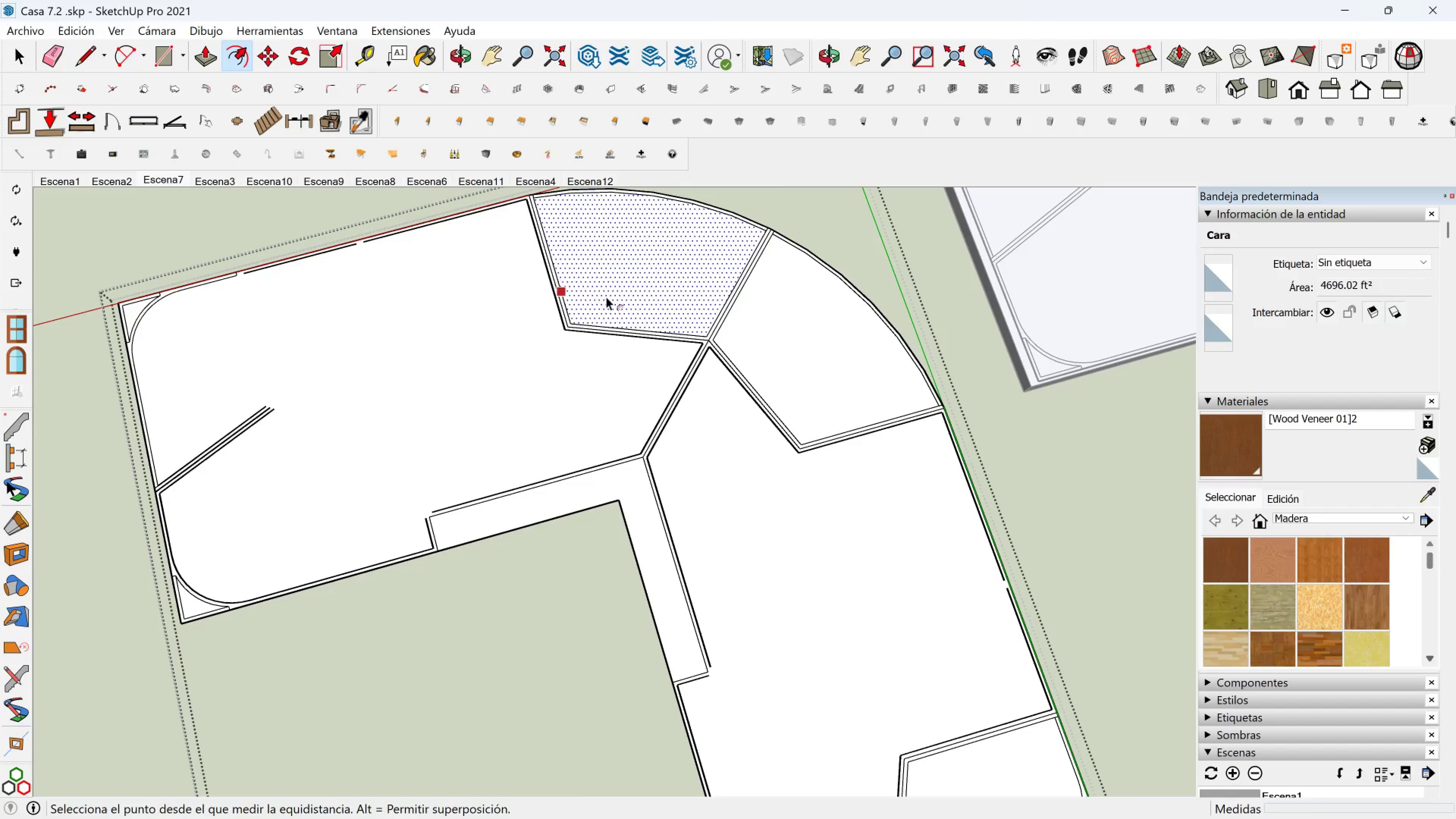 
key(Control+Z)
 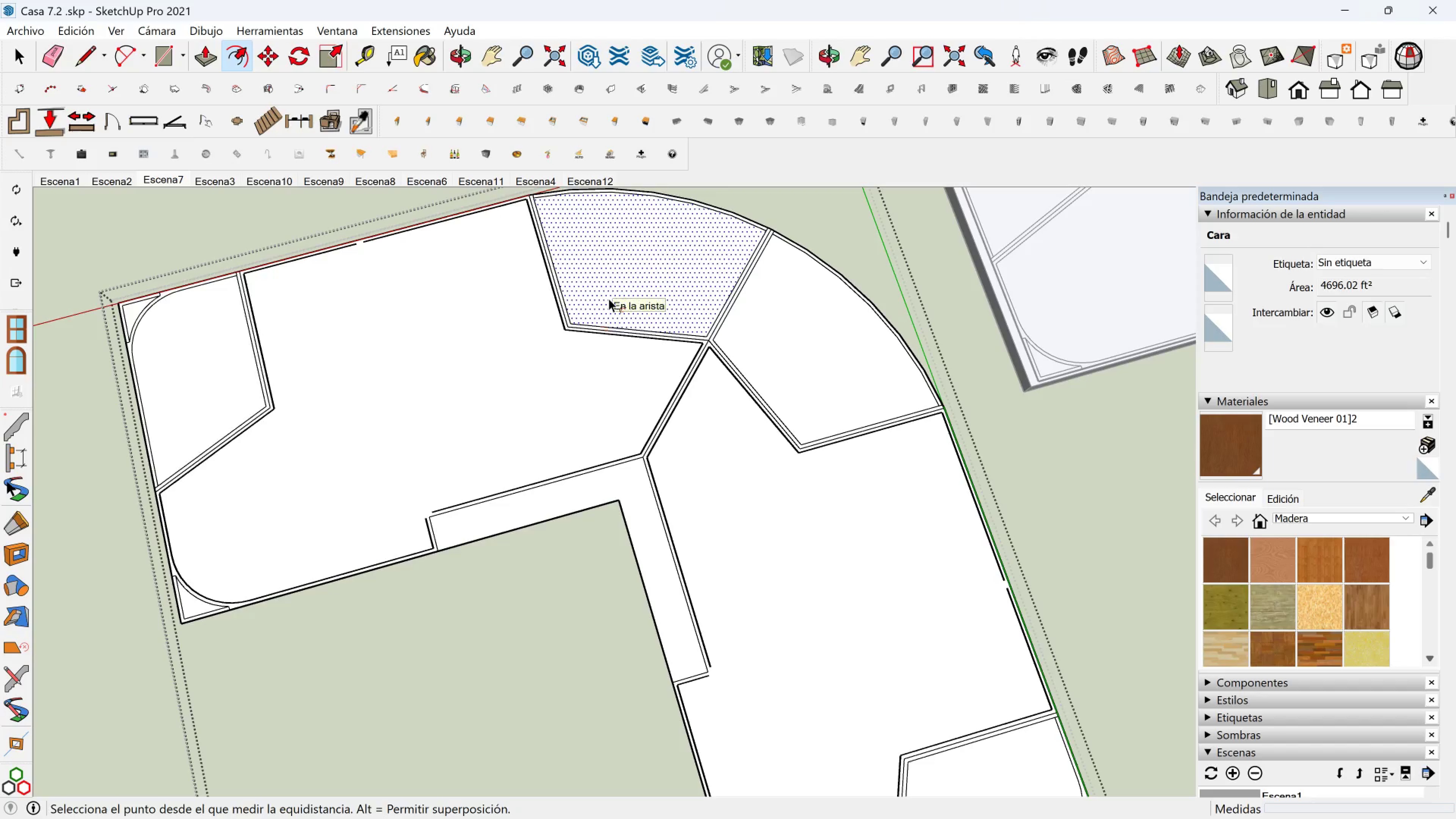 
key(Control+Z)
 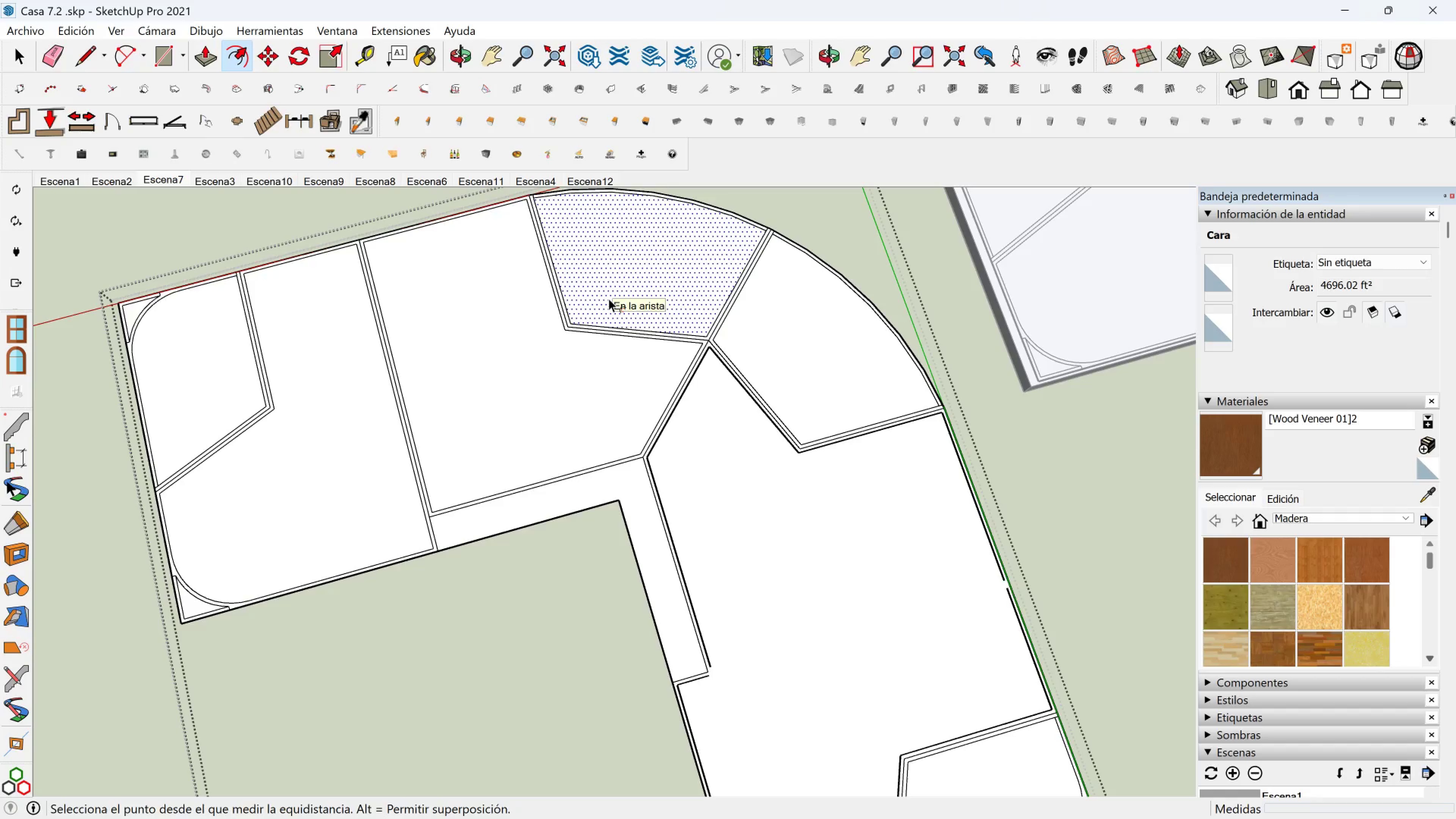 
key(Control+Z)
 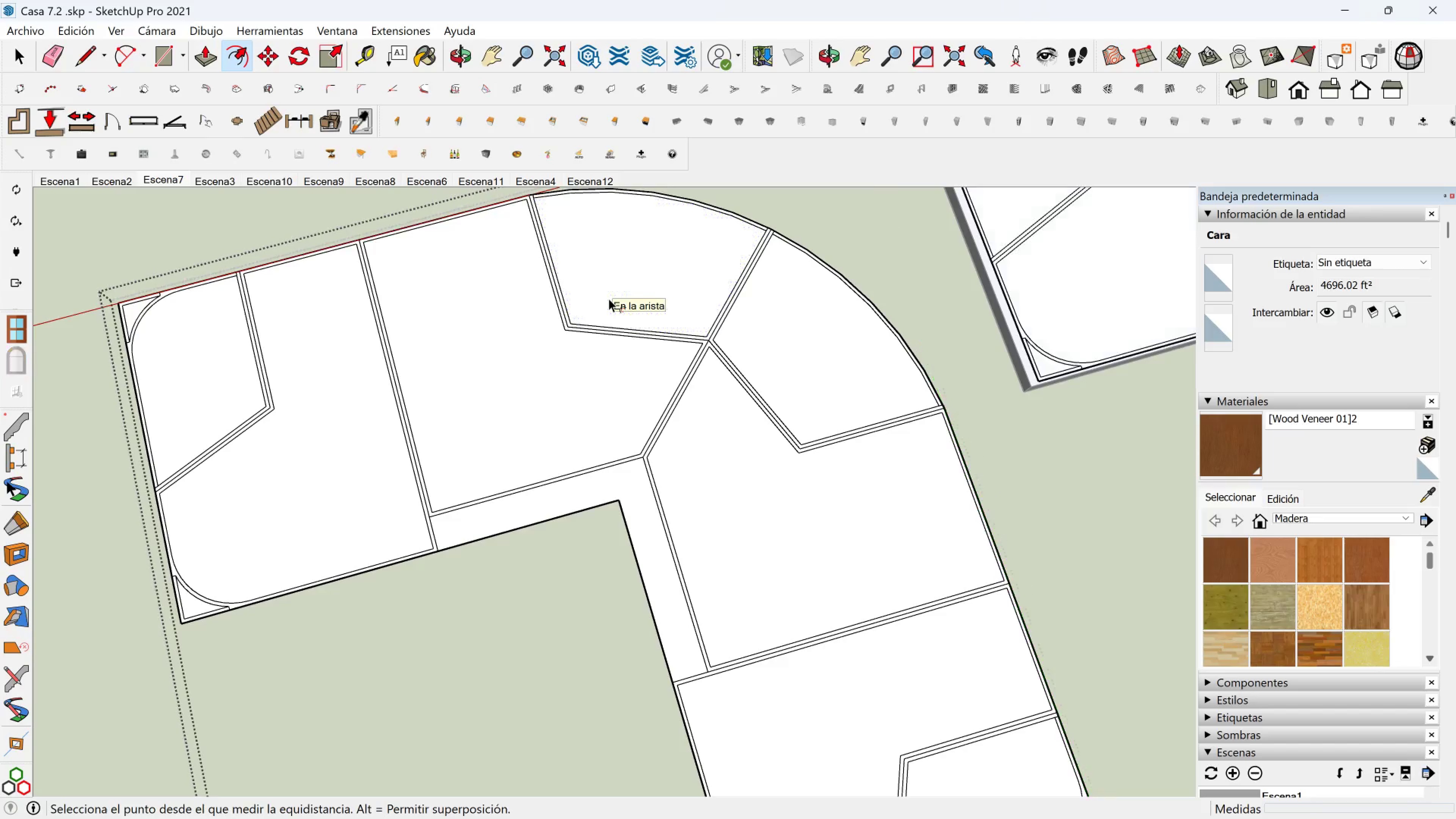 
key(Control+Z)
 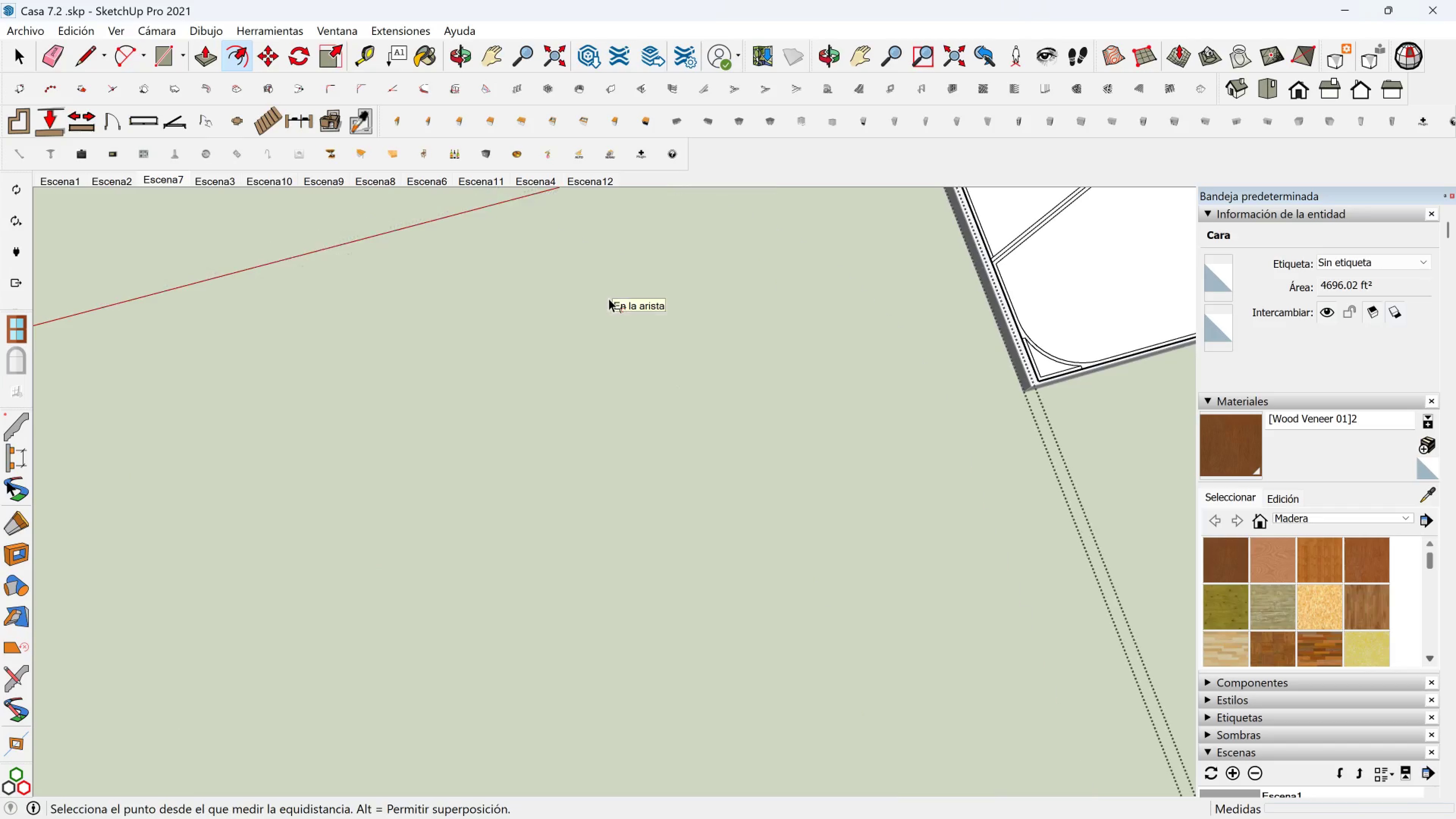 
key(Control+Z)
 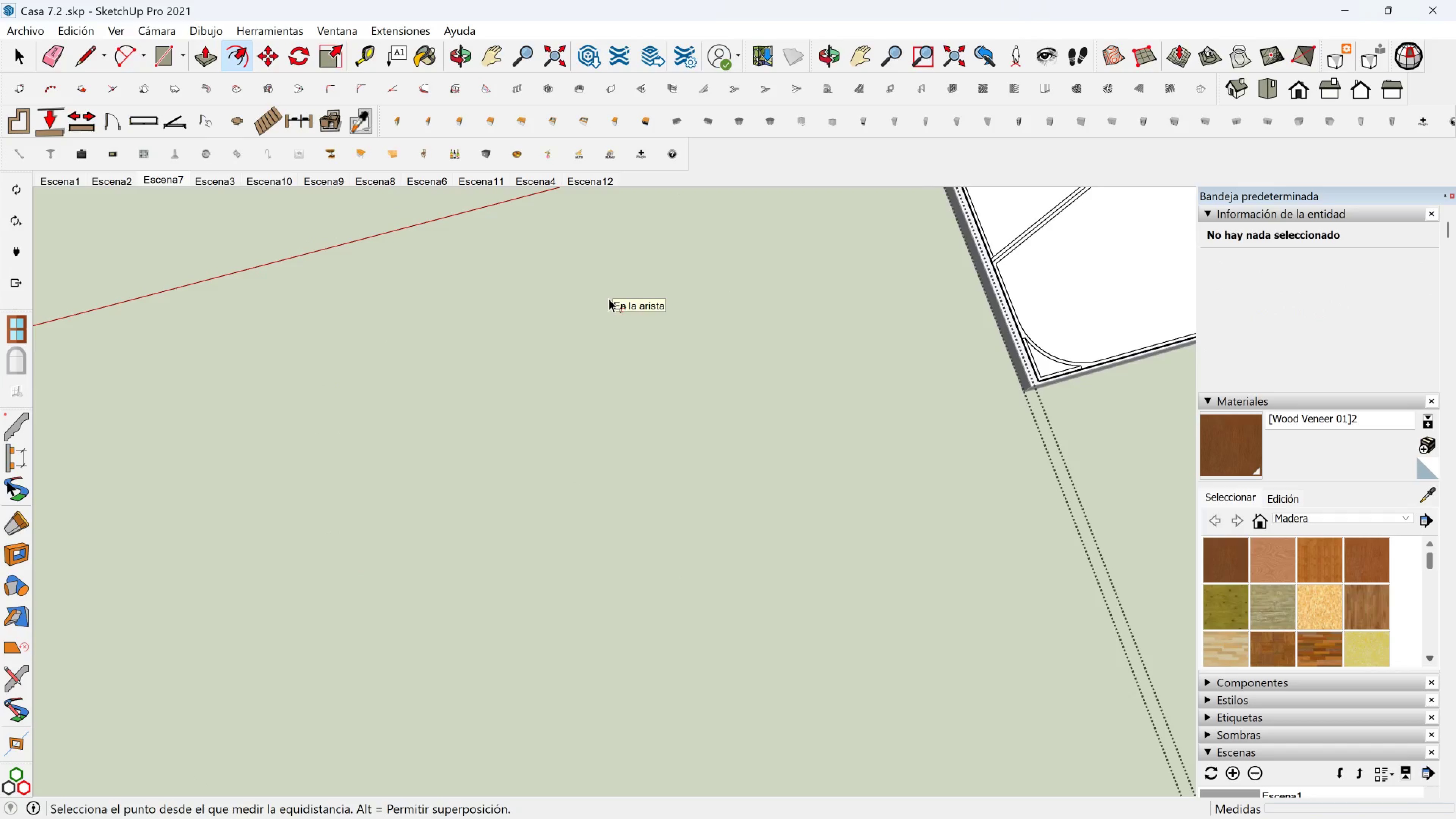 
scroll: coordinate [918, 347], scroll_direction: down, amount: 6.0
 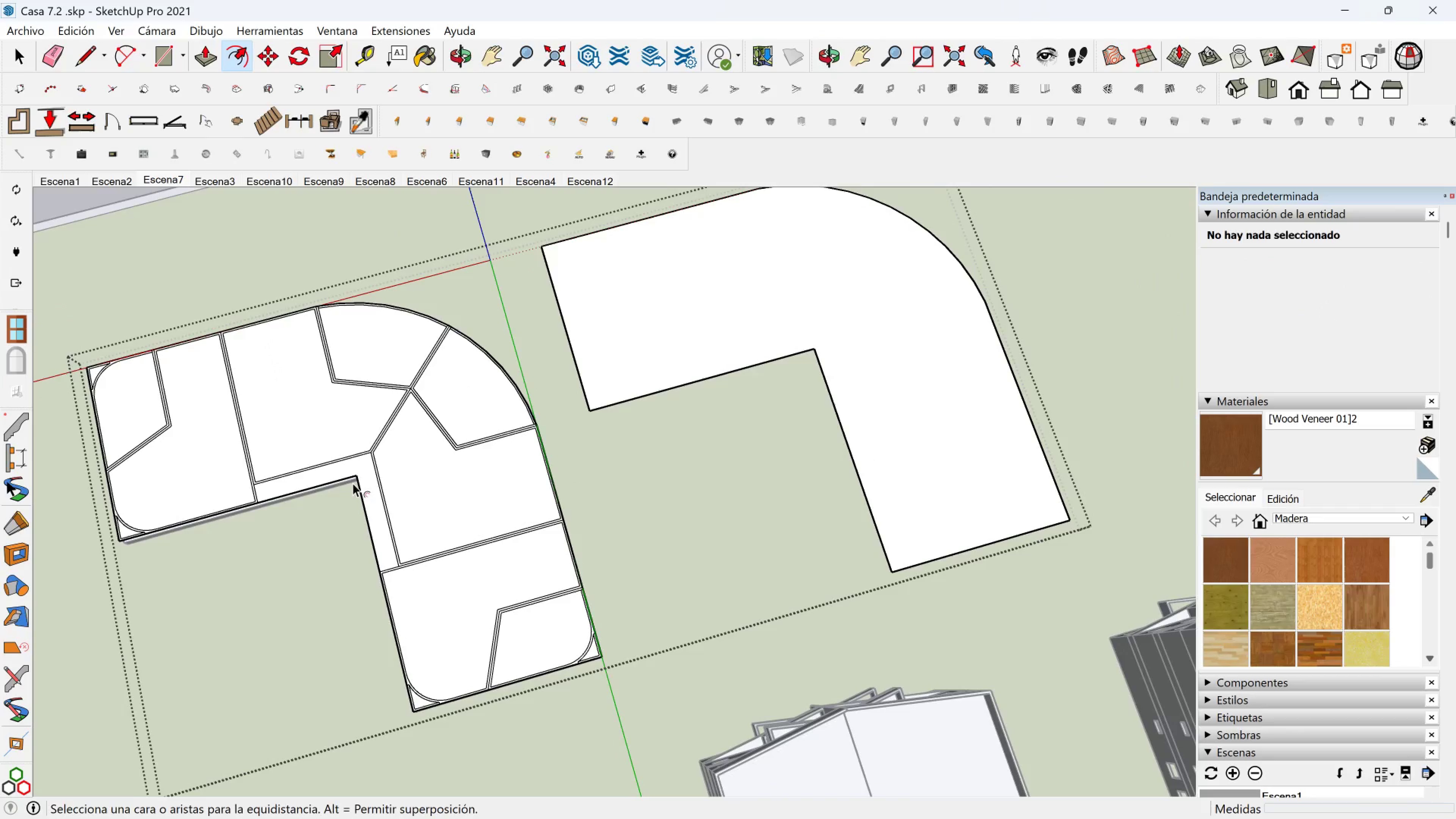 
hold_key(key=ShiftLeft, duration=0.59)
 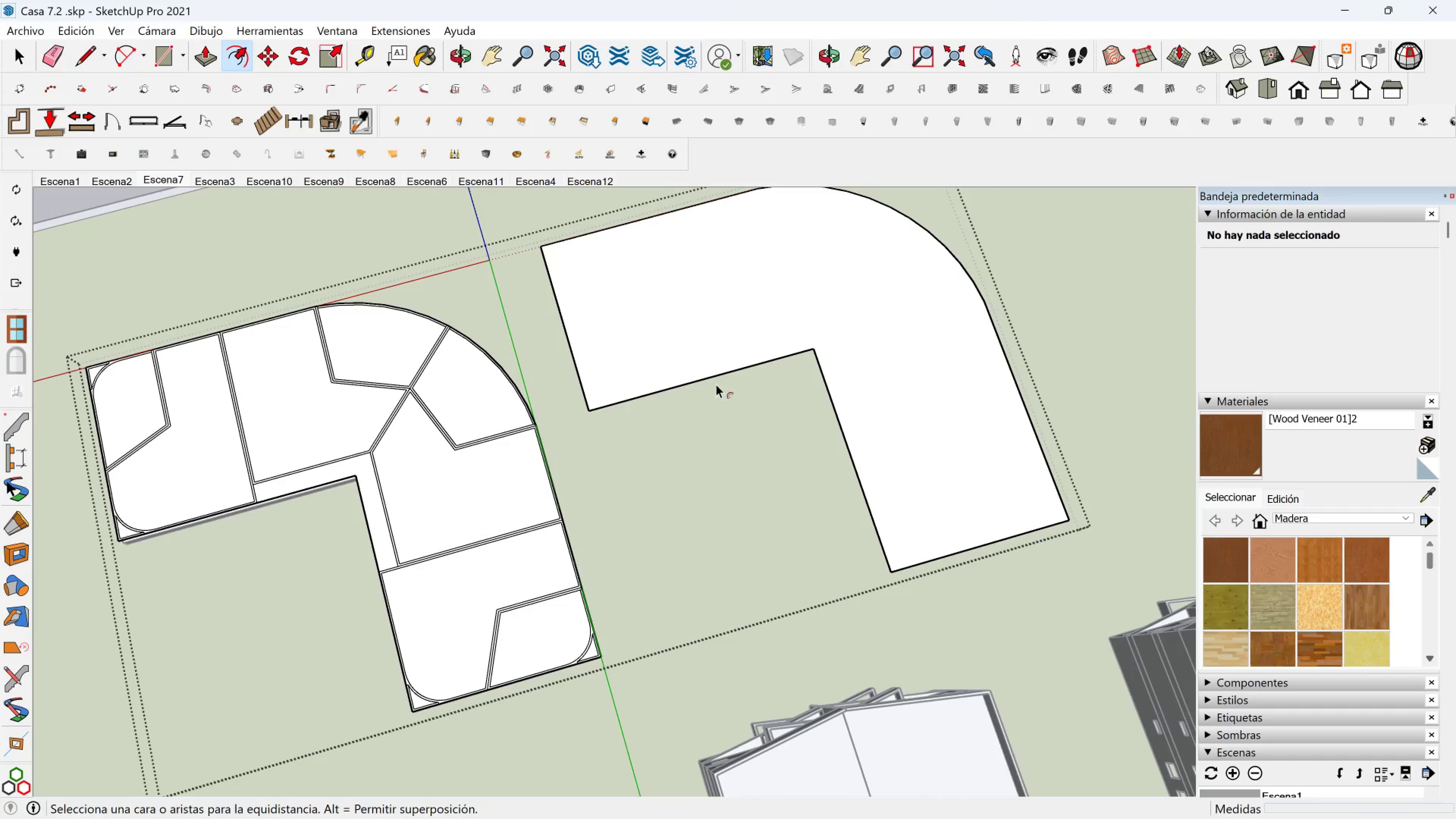 
key(Space)
 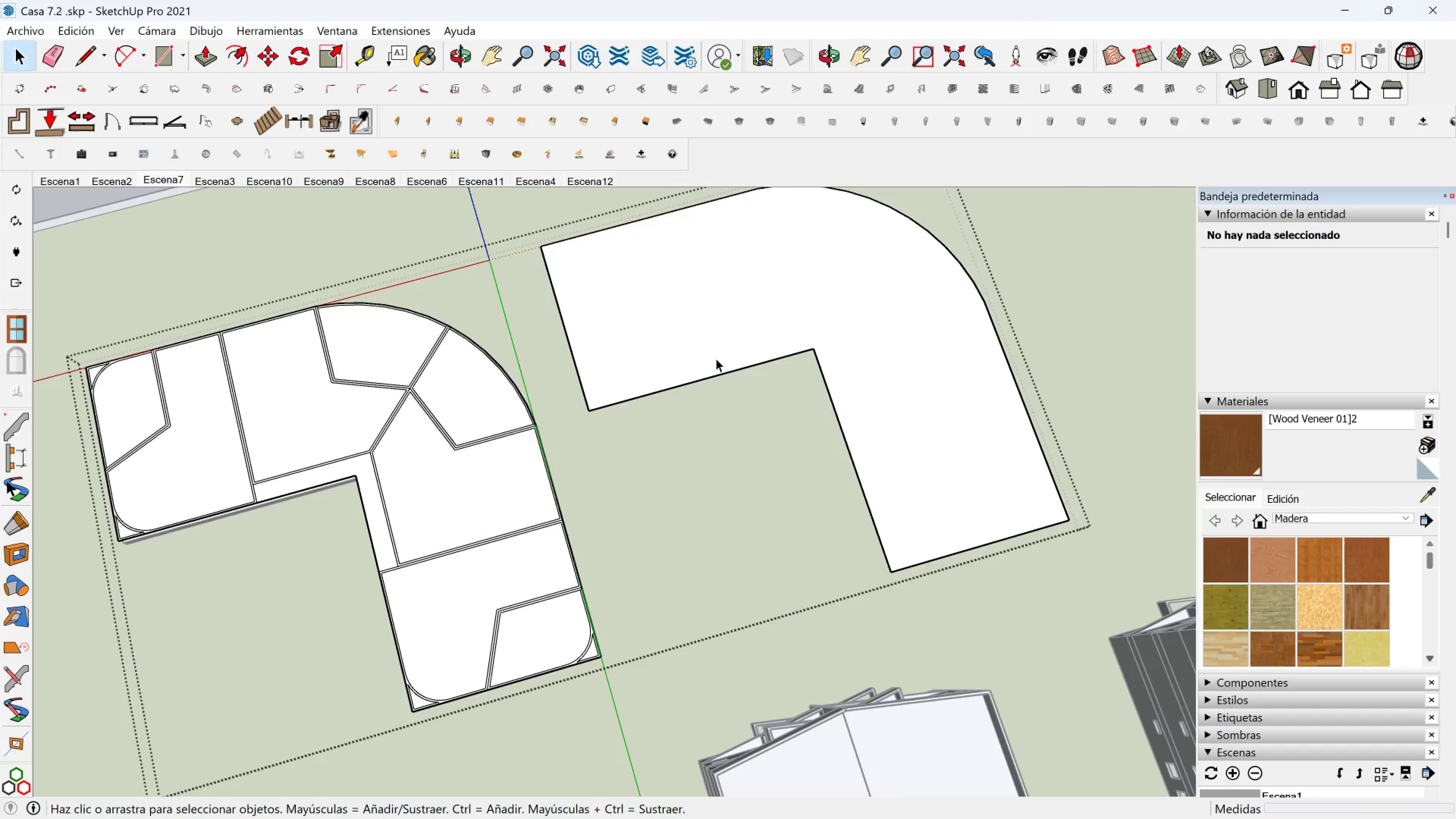 
left_click([716, 358])
 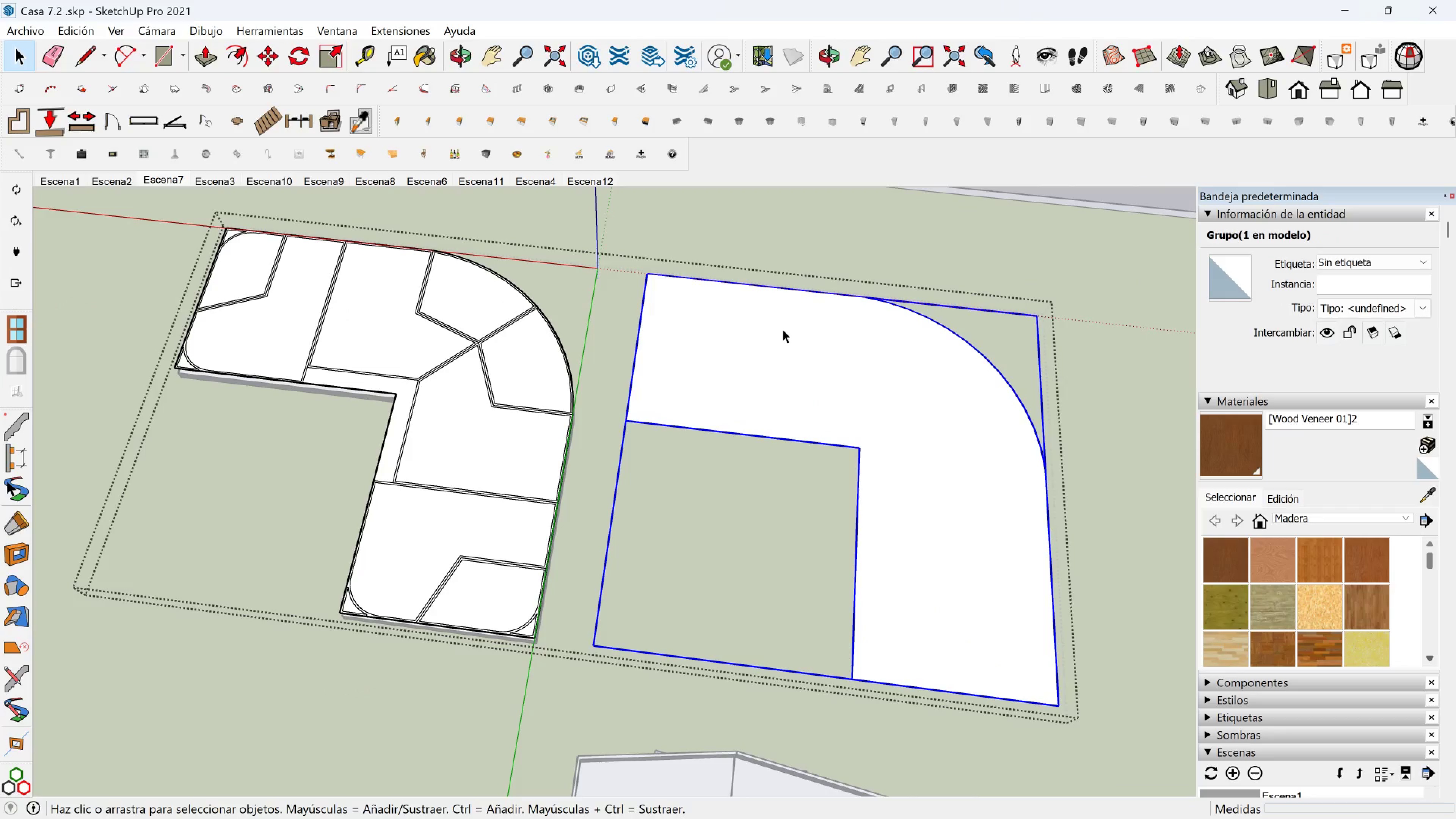 
double_click([783, 329])
 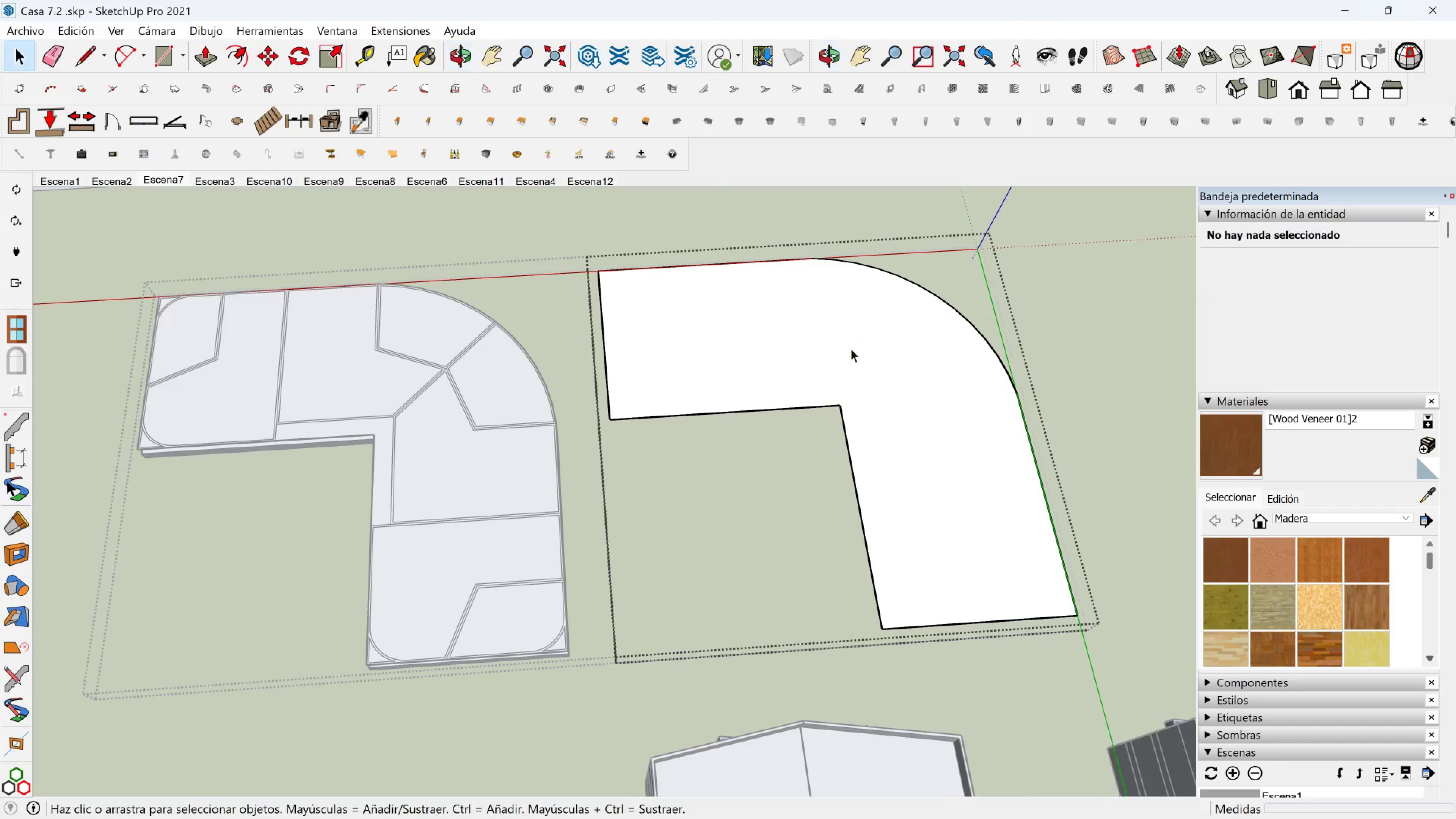 
scroll: coordinate [851, 348], scroll_direction: up, amount: 2.0
 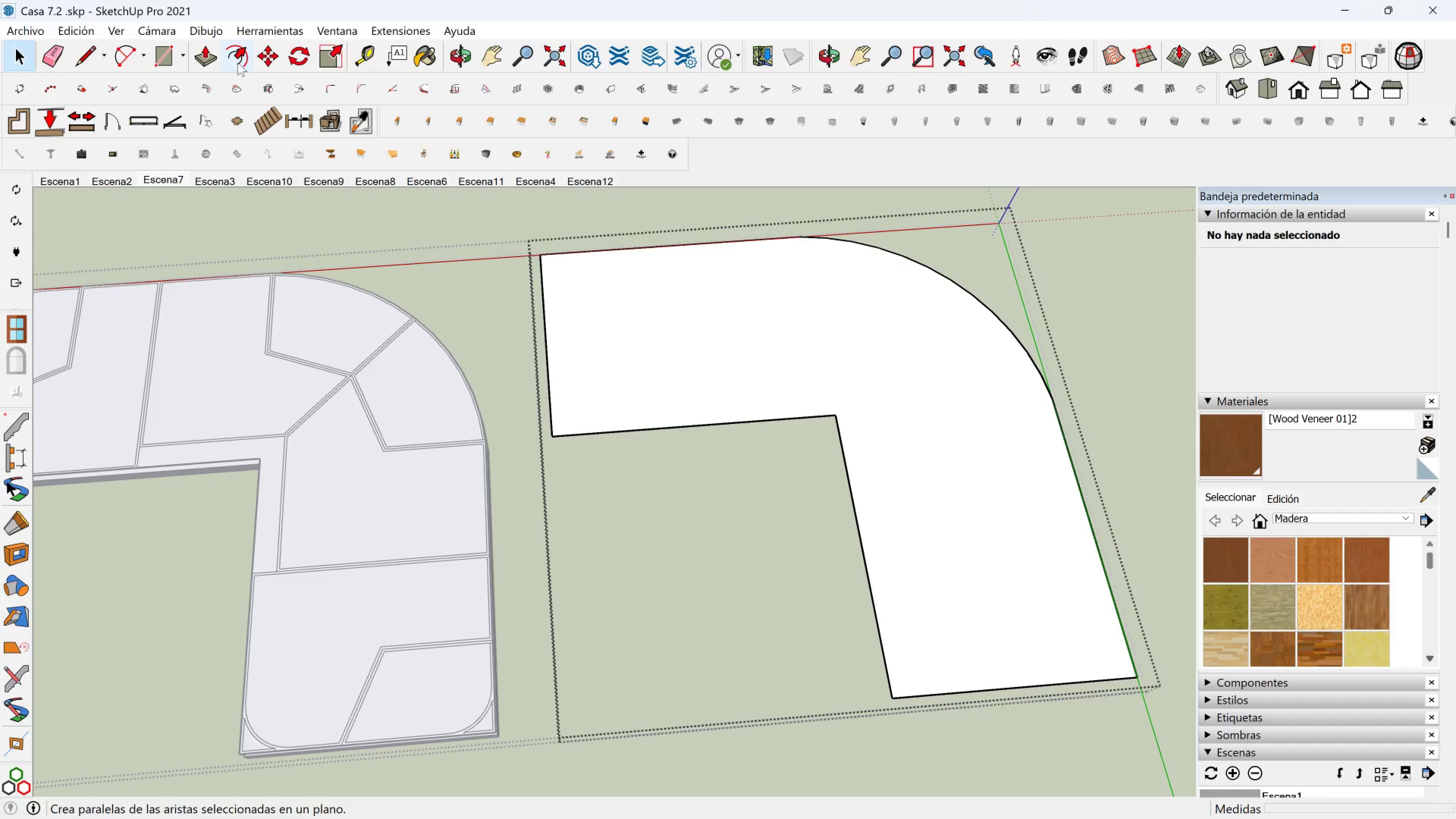 
left_click([239, 62])
 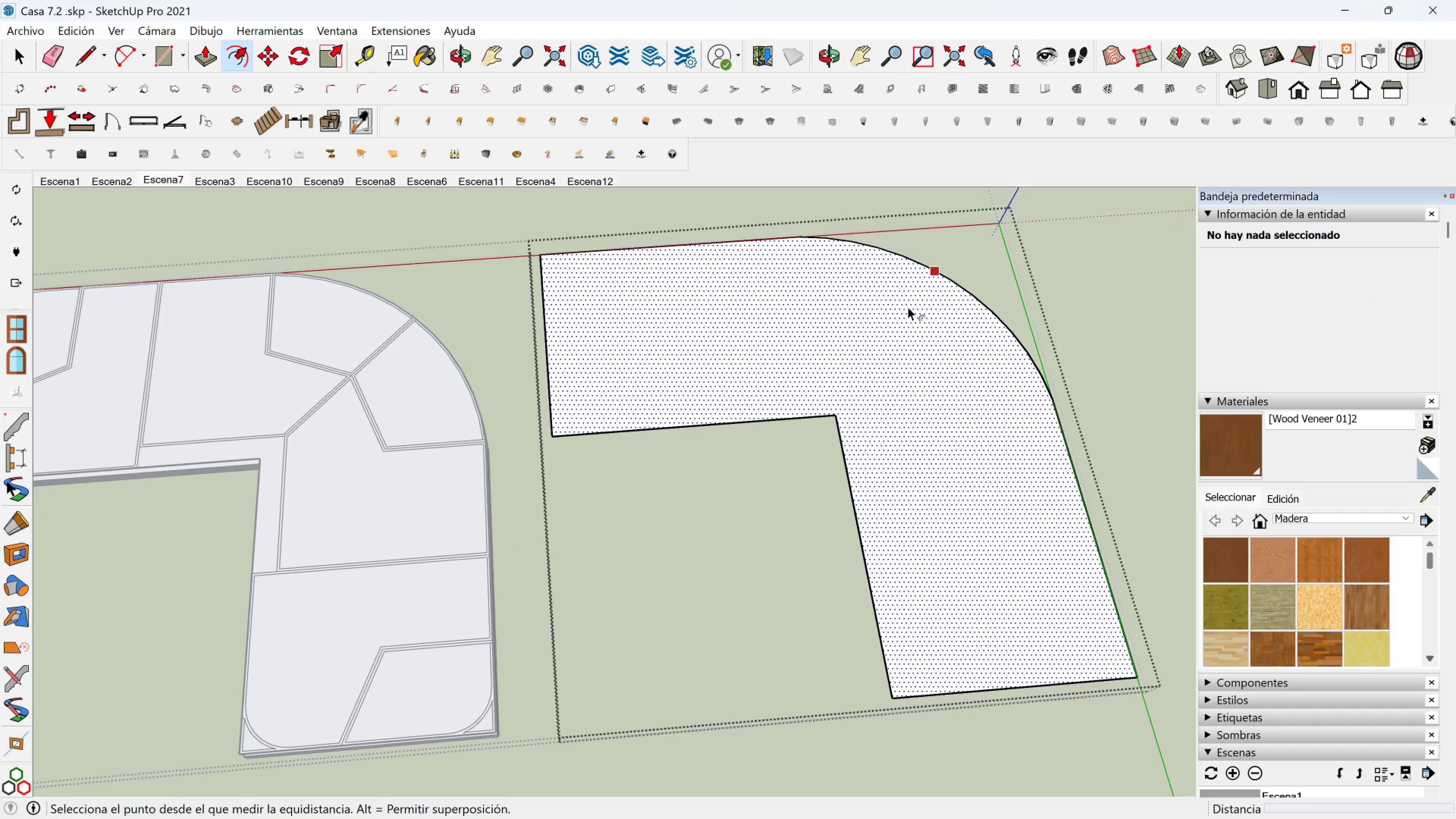 
left_click([908, 307])
 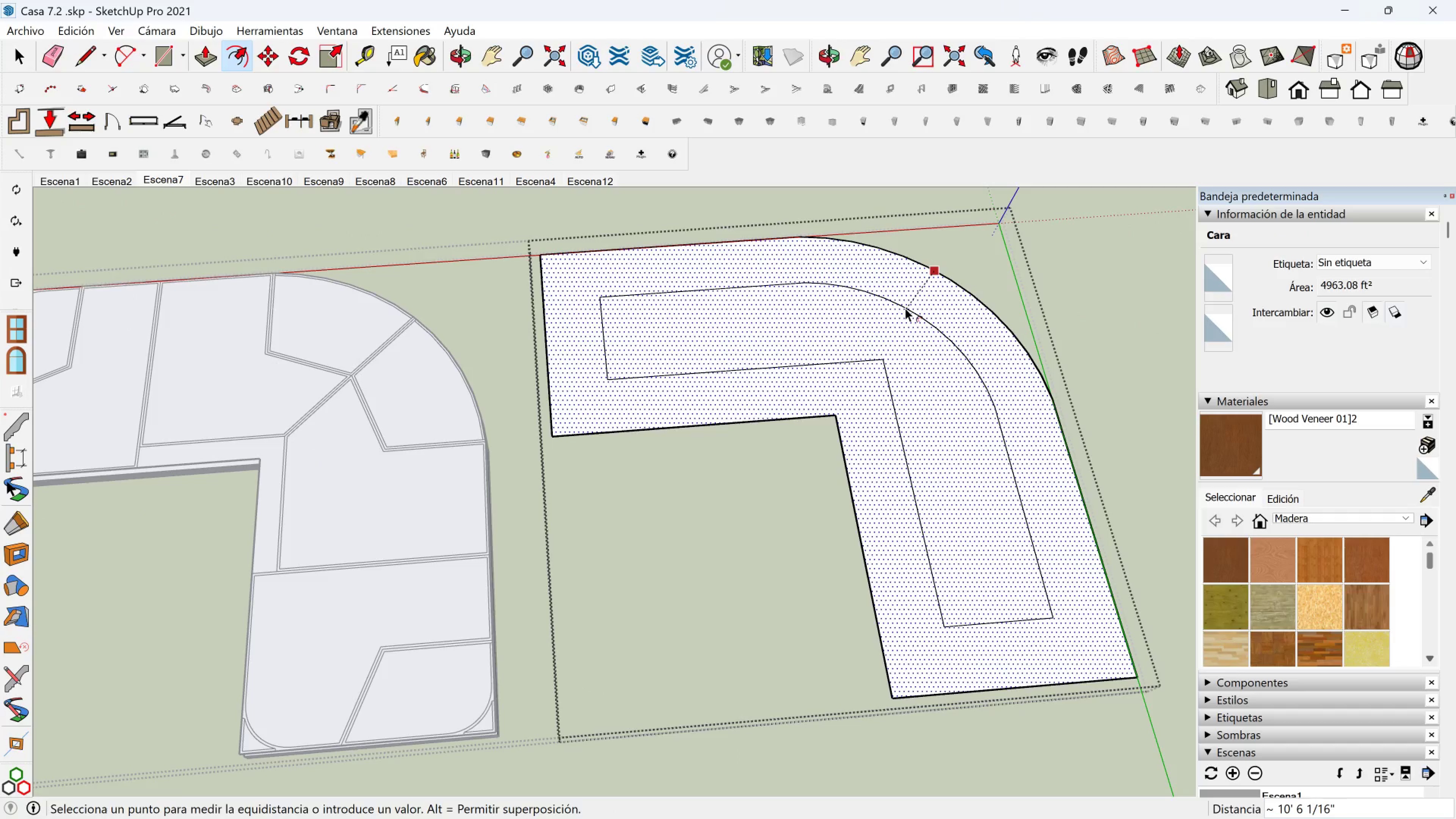 
key(6)
 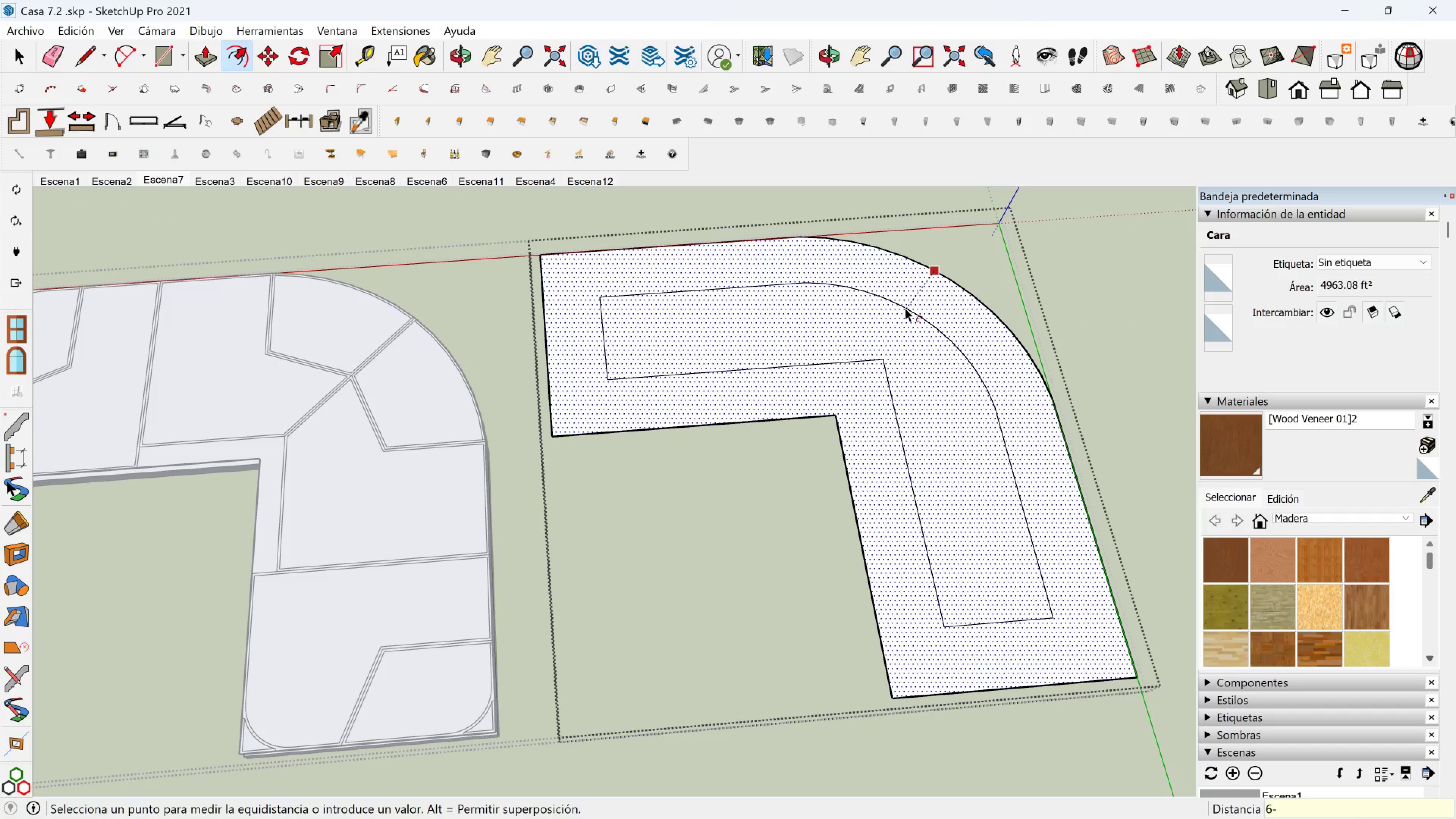 
key(Minus)
 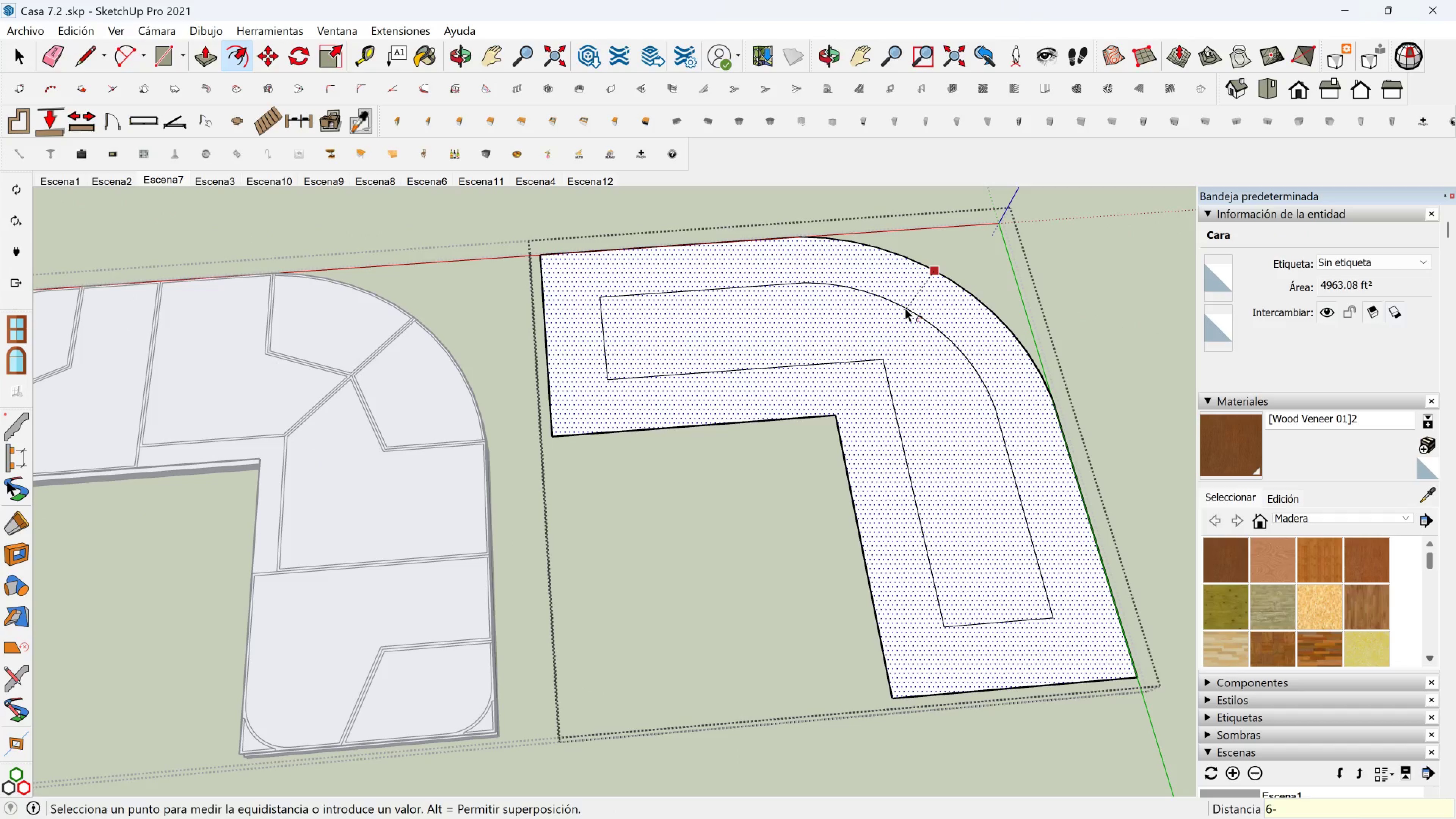 
key(Enter)
 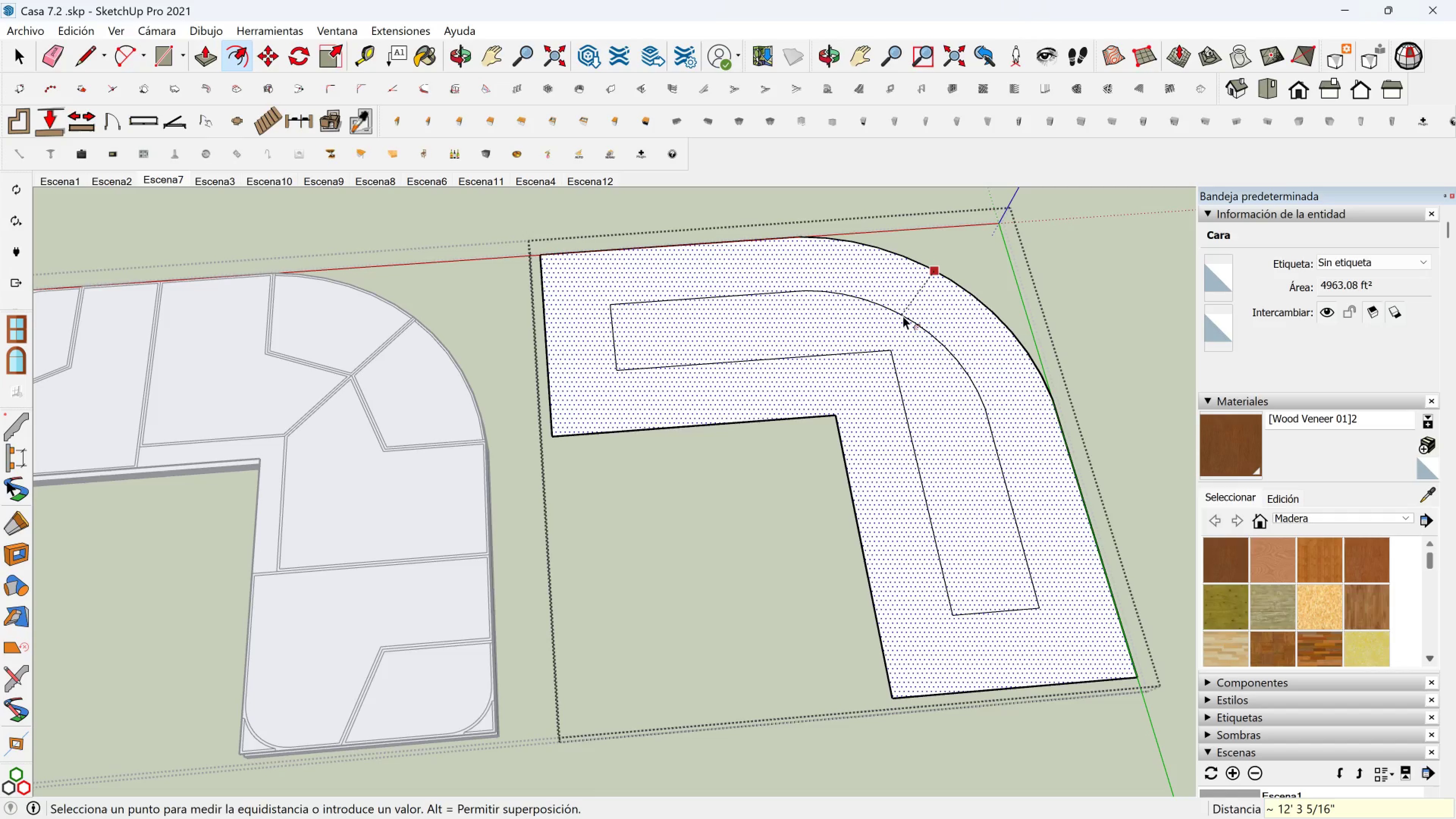 
key(6)
 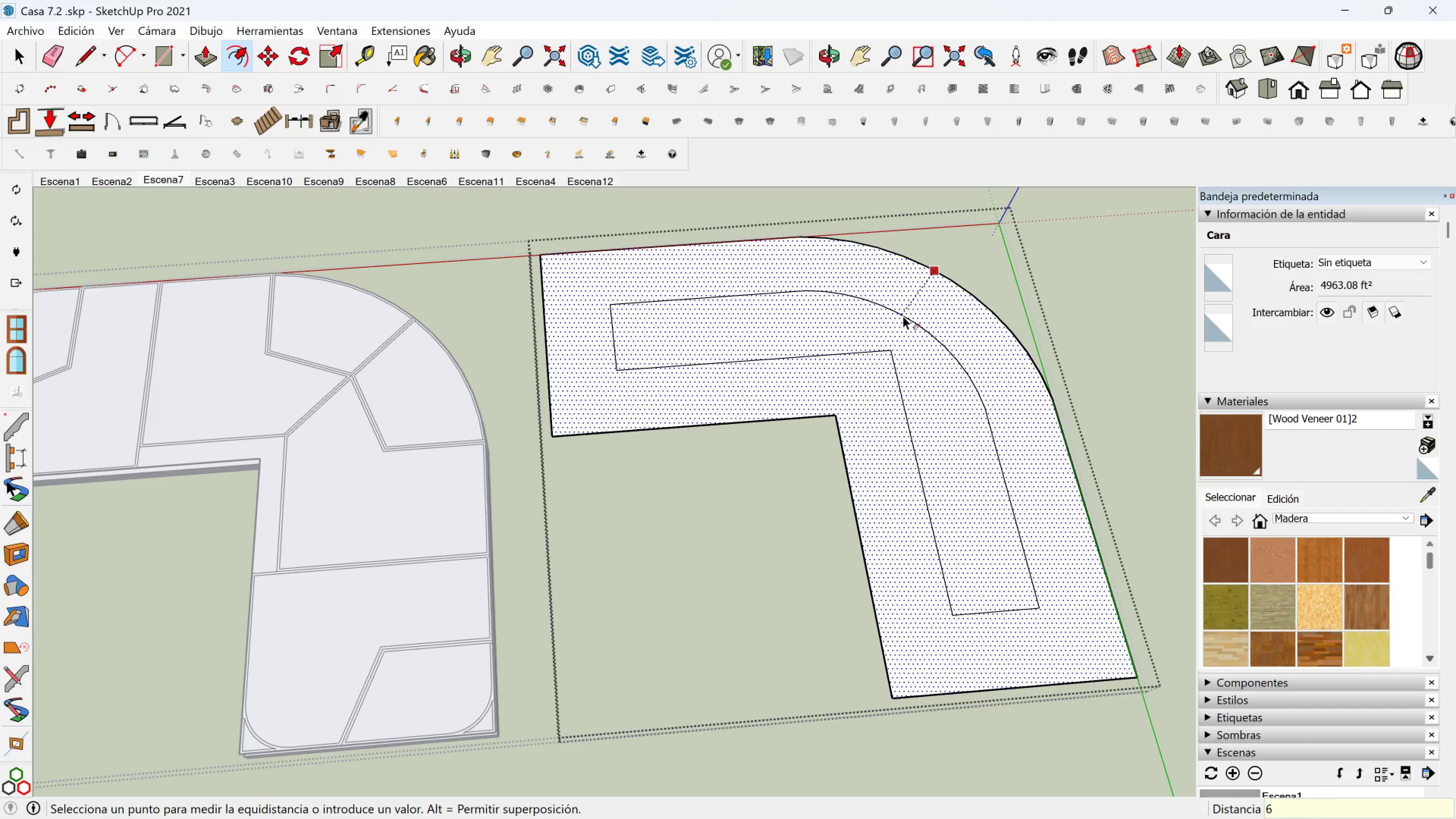 
key(Minus)
 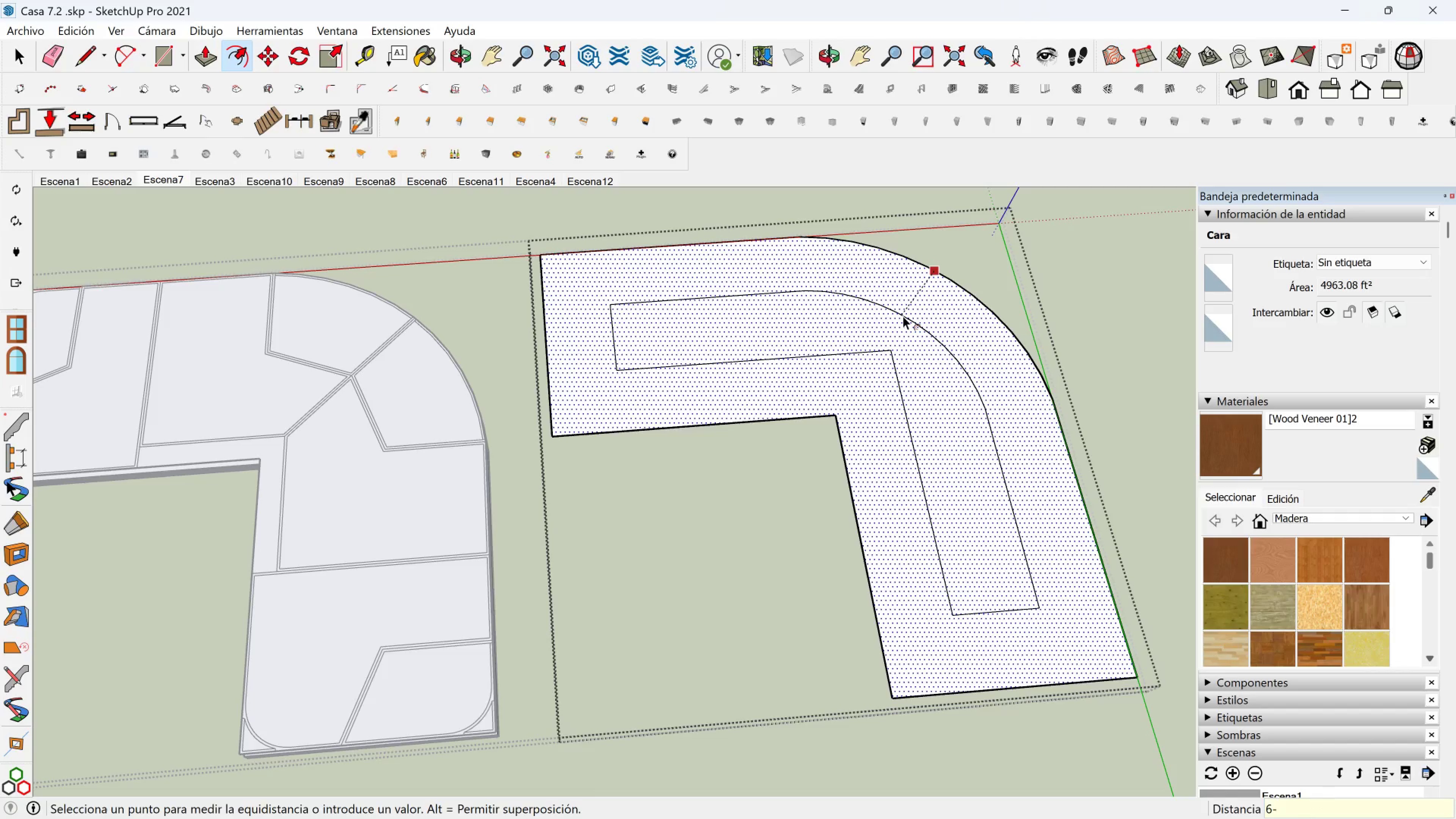 
key(Enter)
 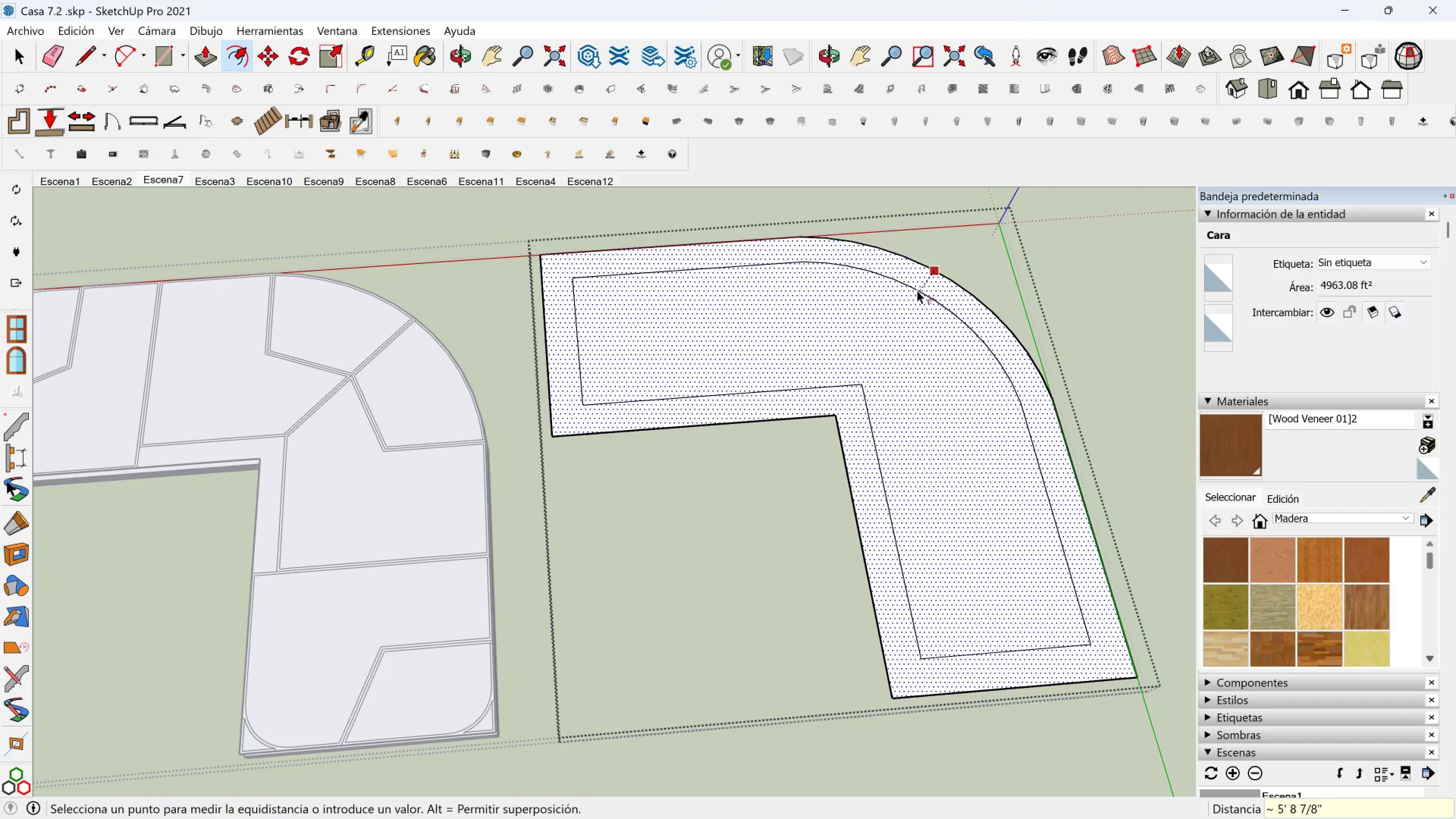 
key(6)
 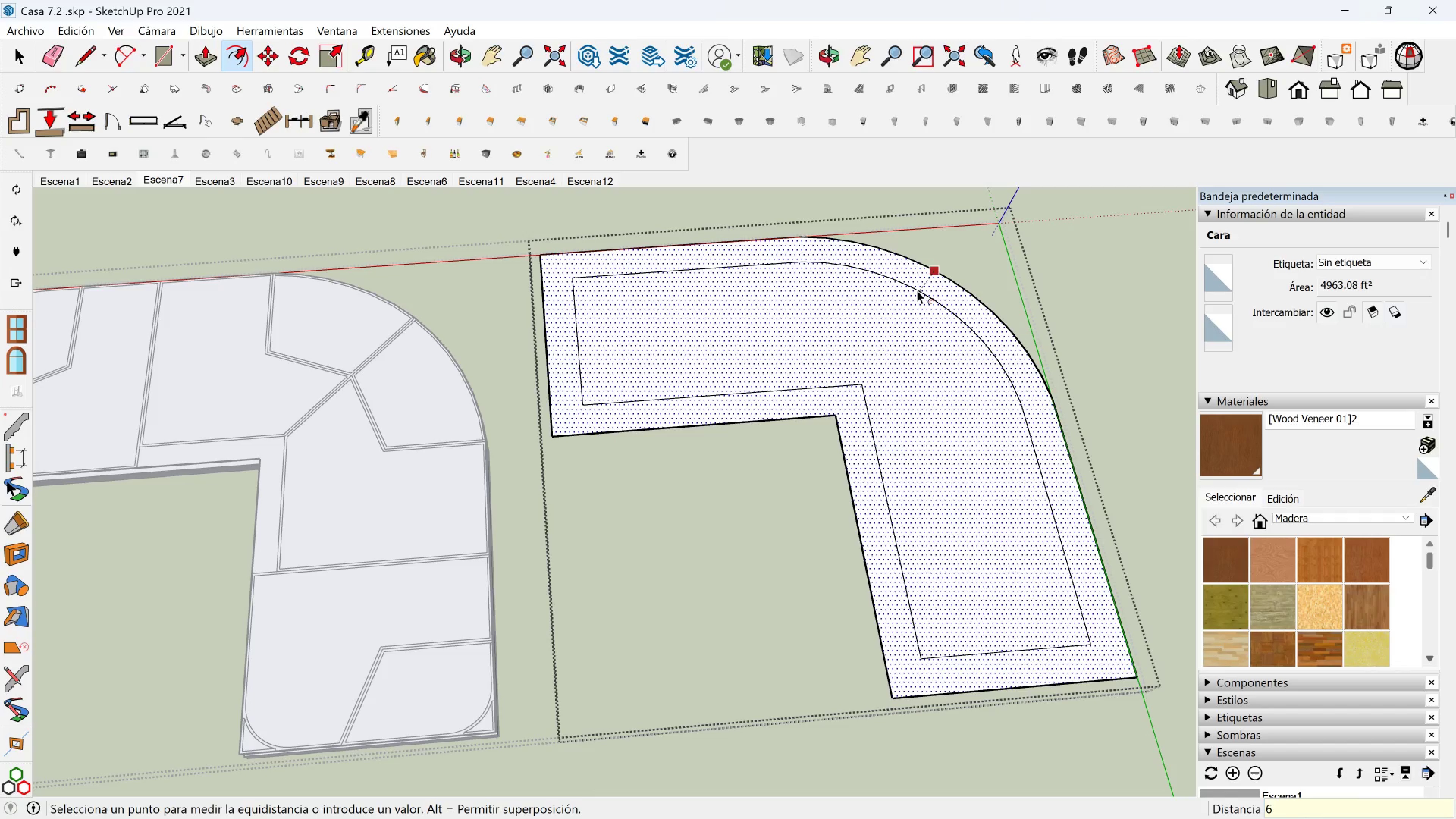 
key(Minus)
 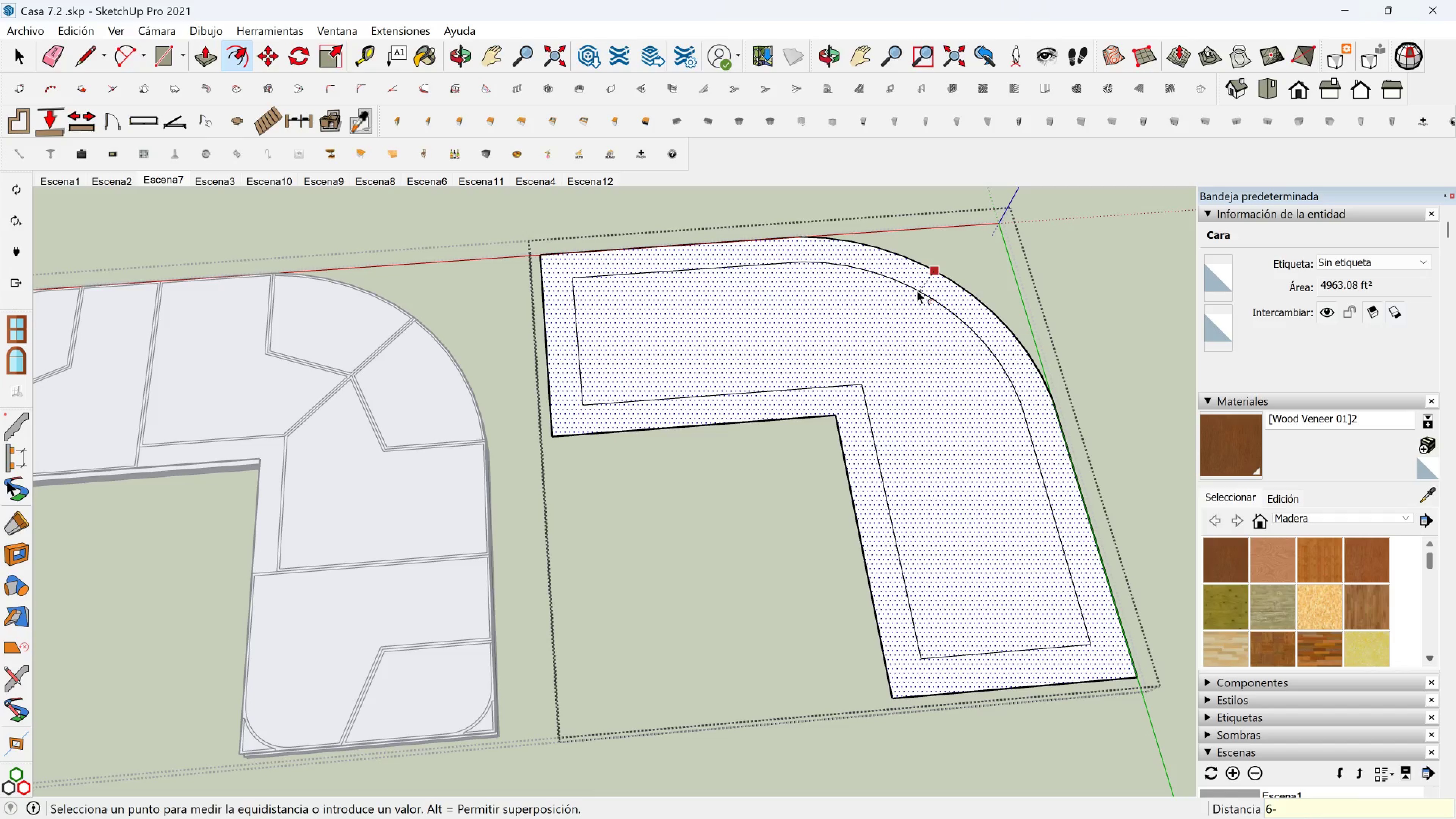 
key(Backspace)
 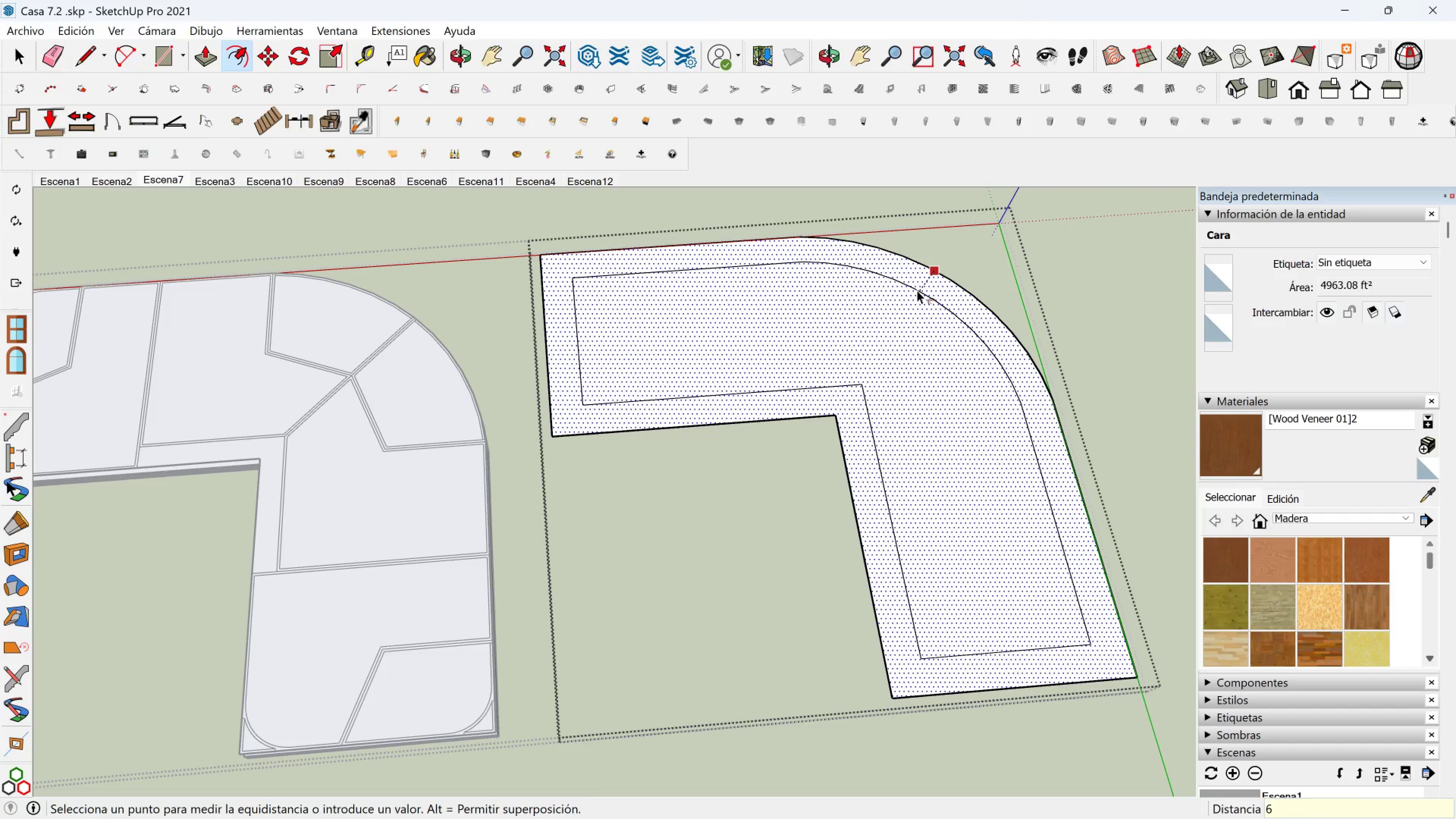 
key(Meta+MetaLeft)
 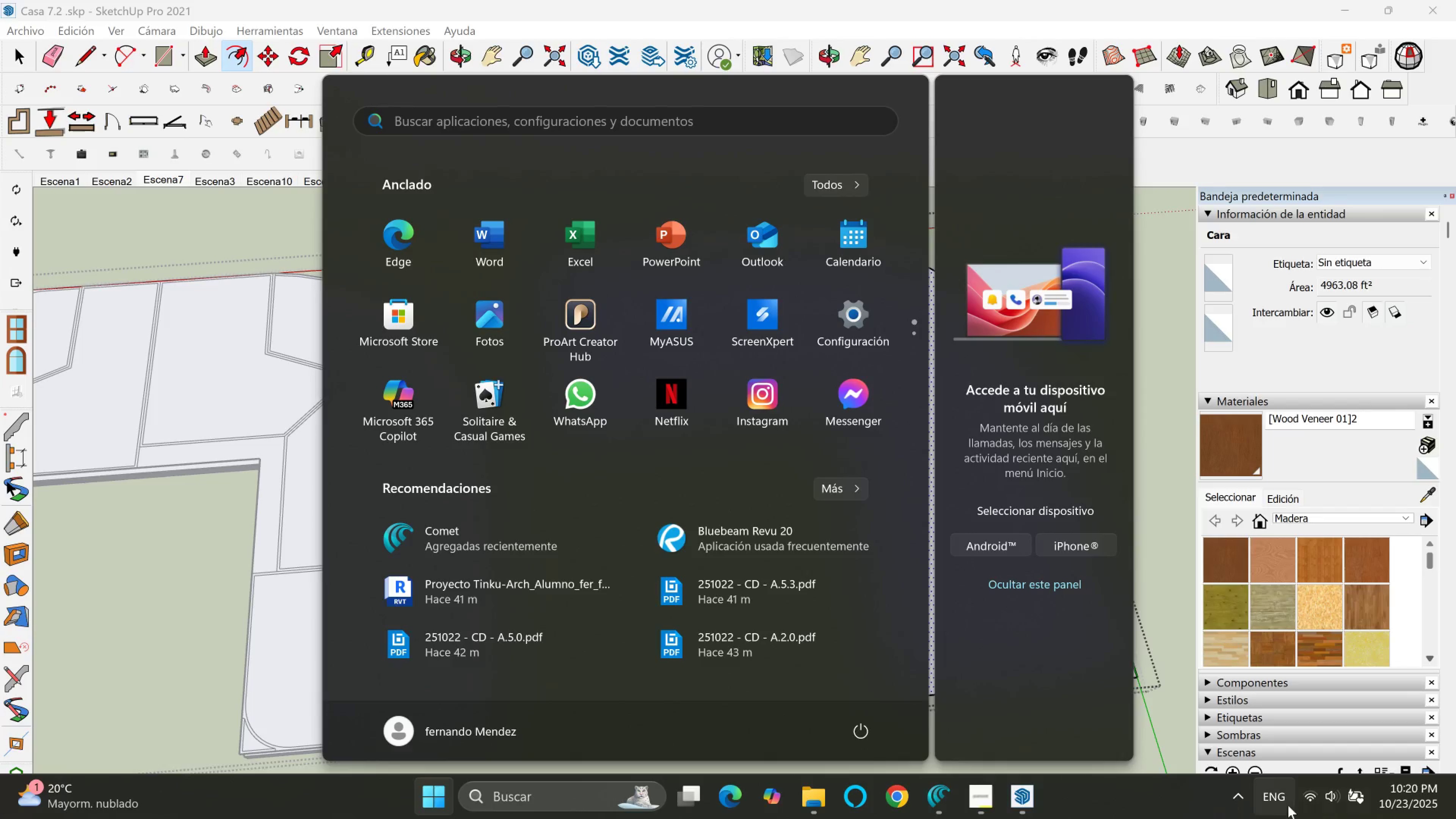 
left_click([1281, 800])
 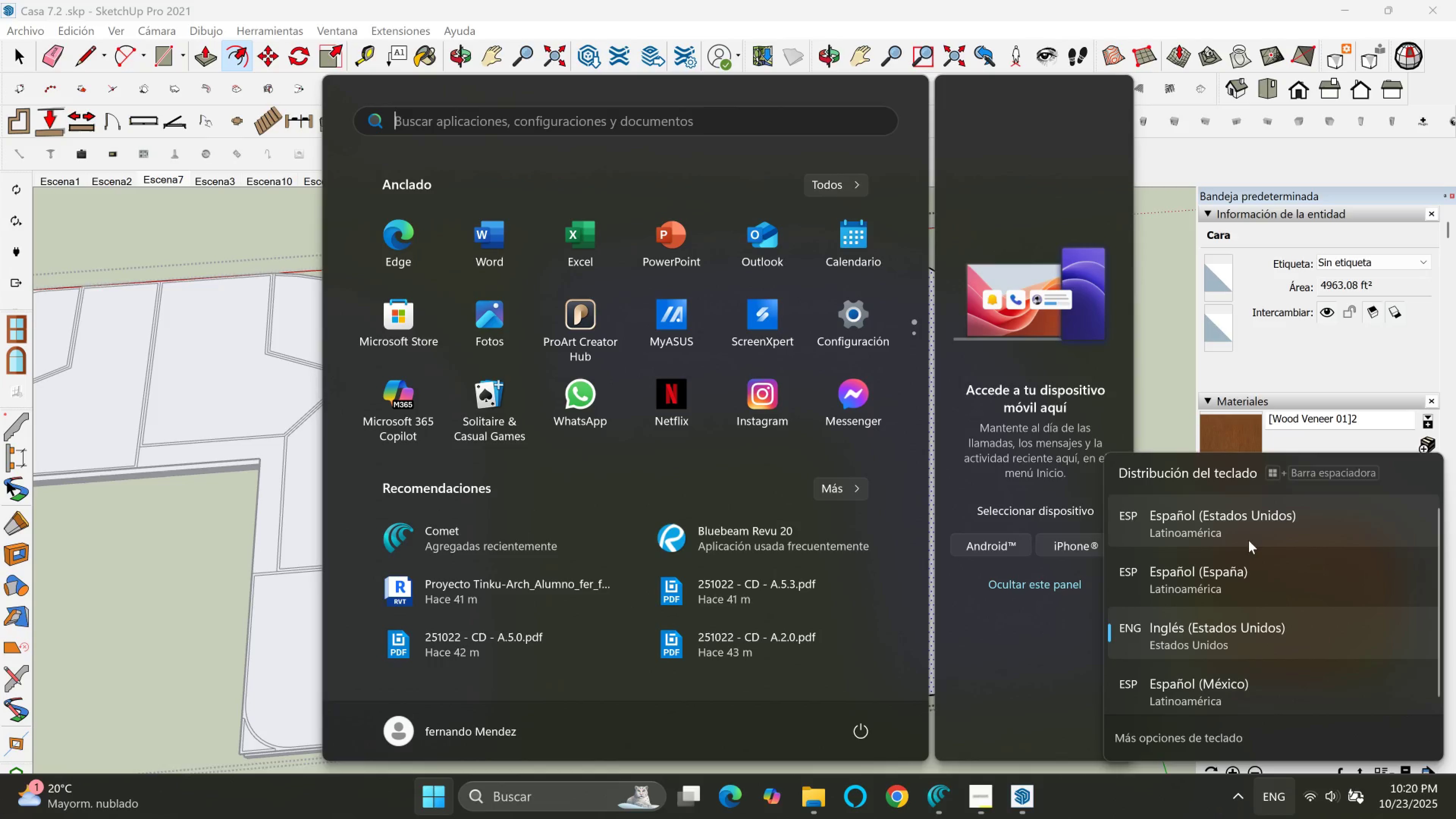 
left_click([1249, 531])
 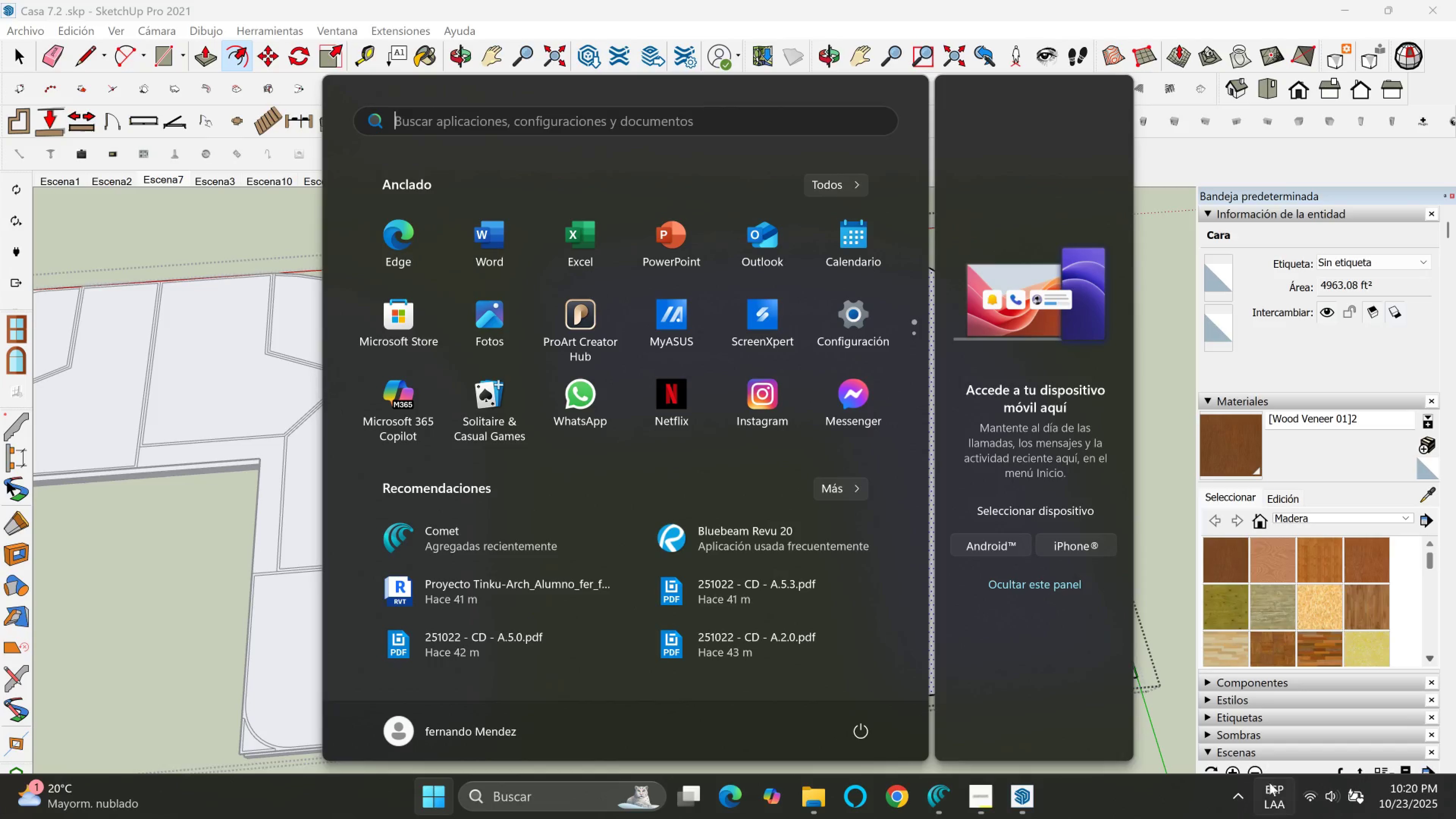 
left_click([1247, 796])
 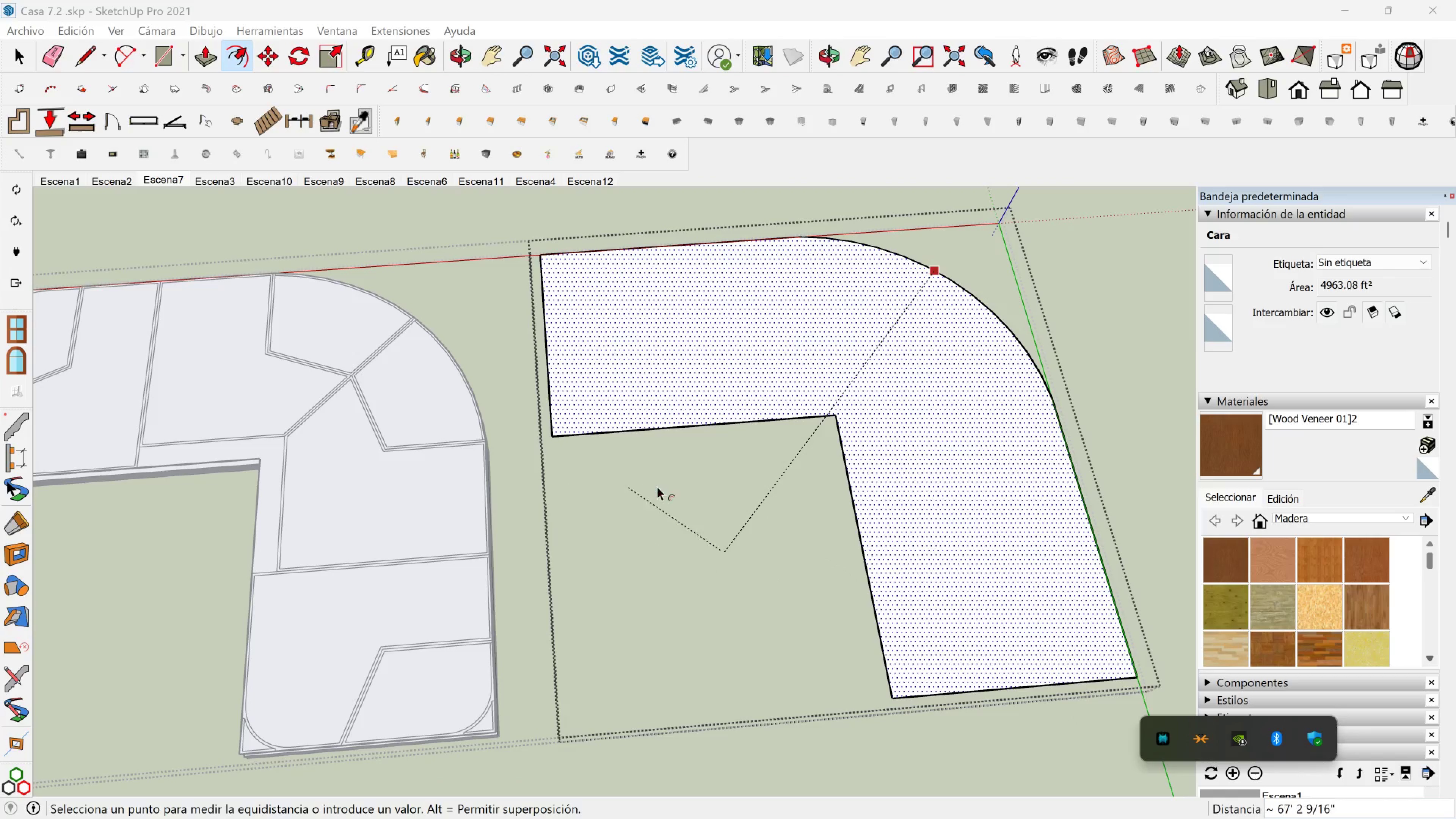 
key(Backslash)
 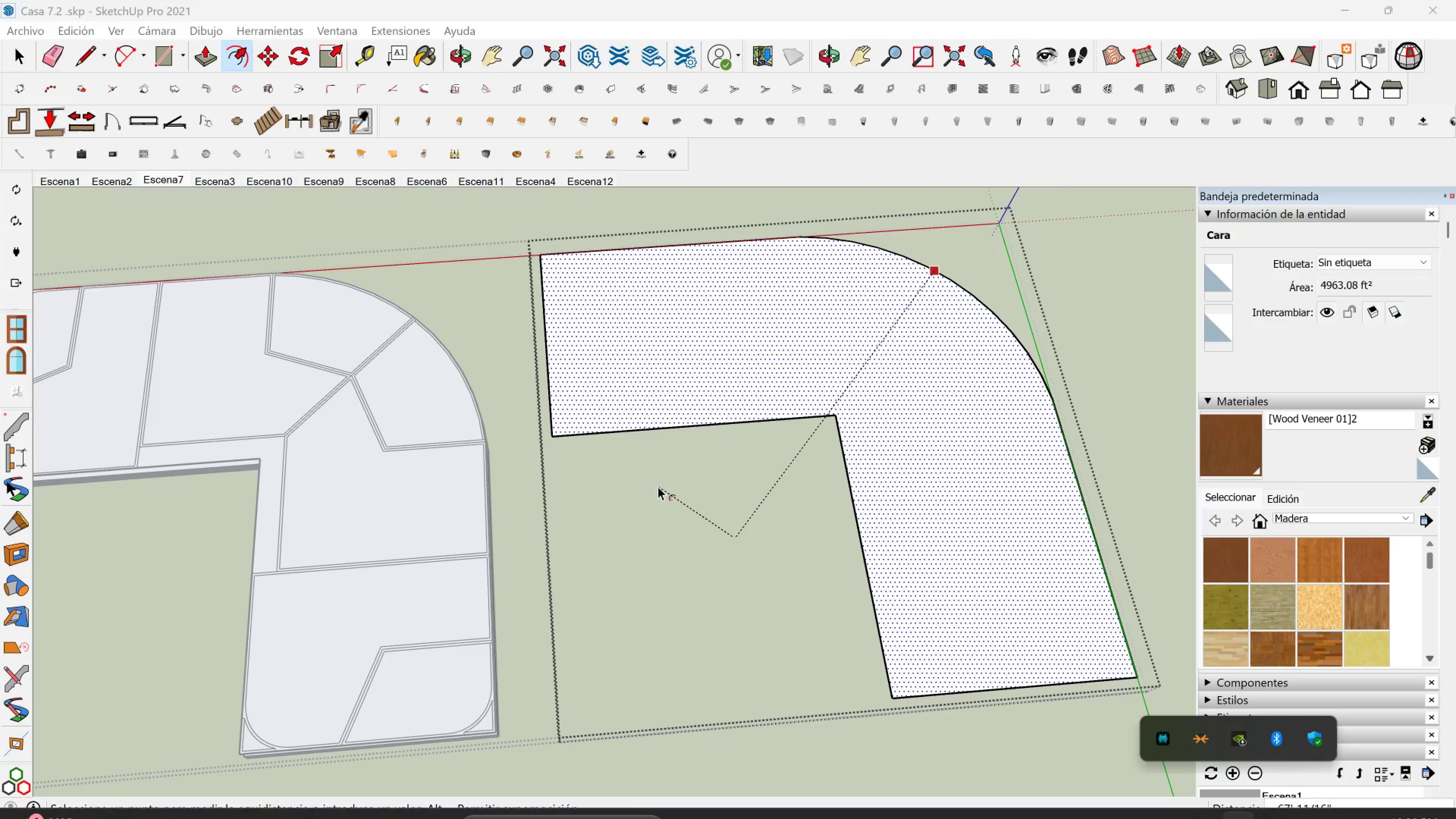 
key(Escape)
 